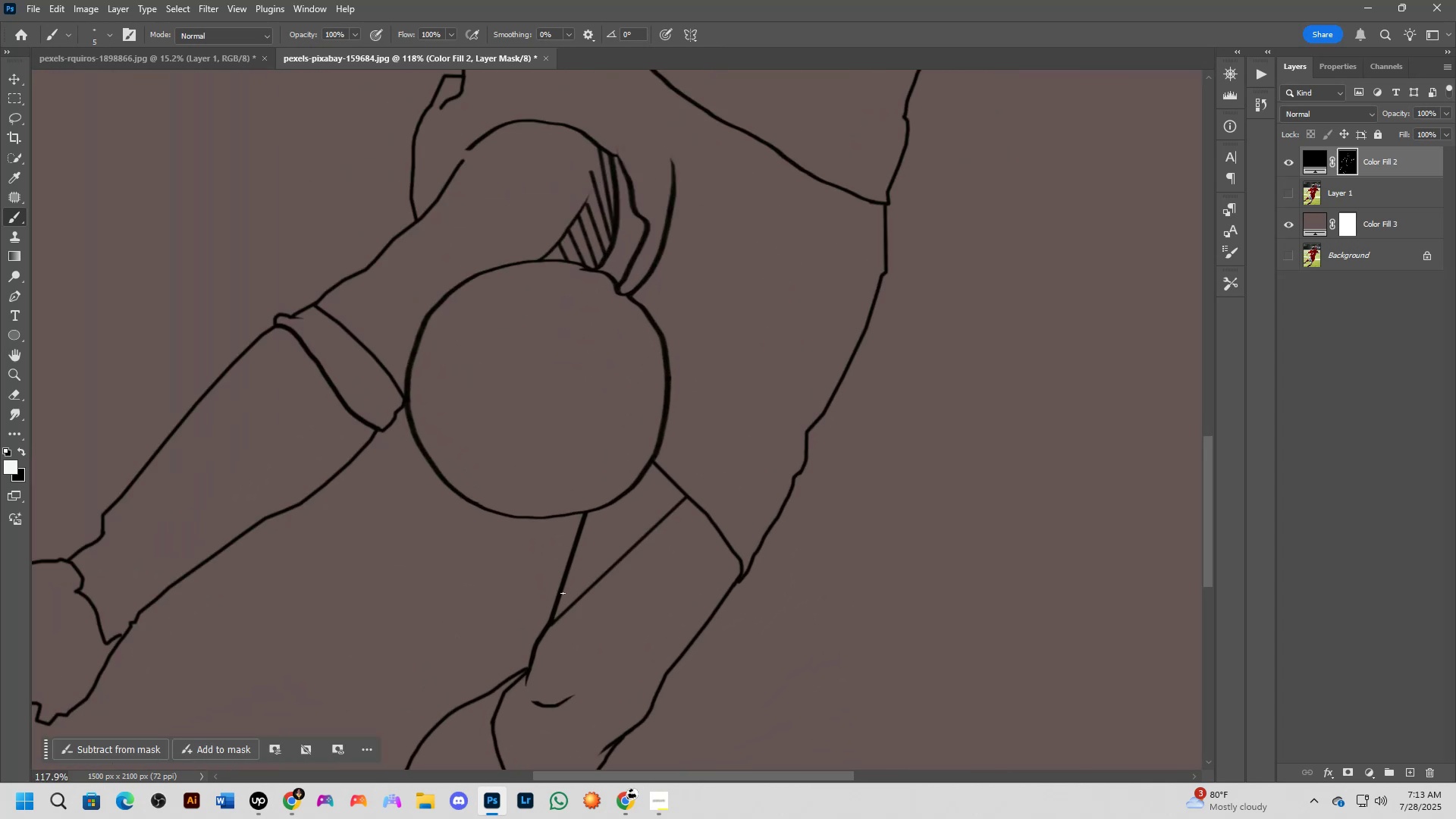 
left_click([557, 601])
 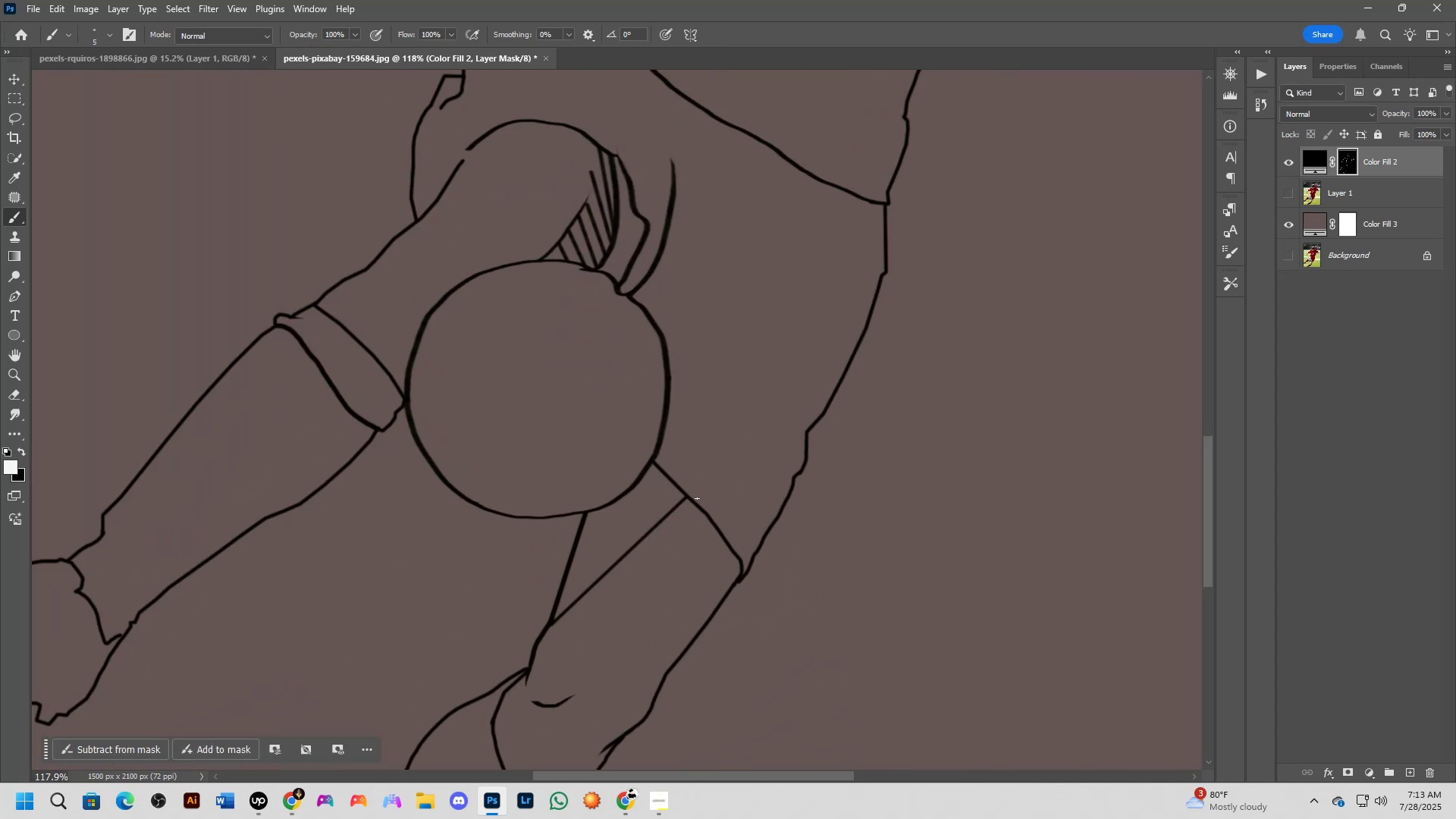 
hold_key(key=ShiftLeft, duration=0.7)
left_click([676, 487])
 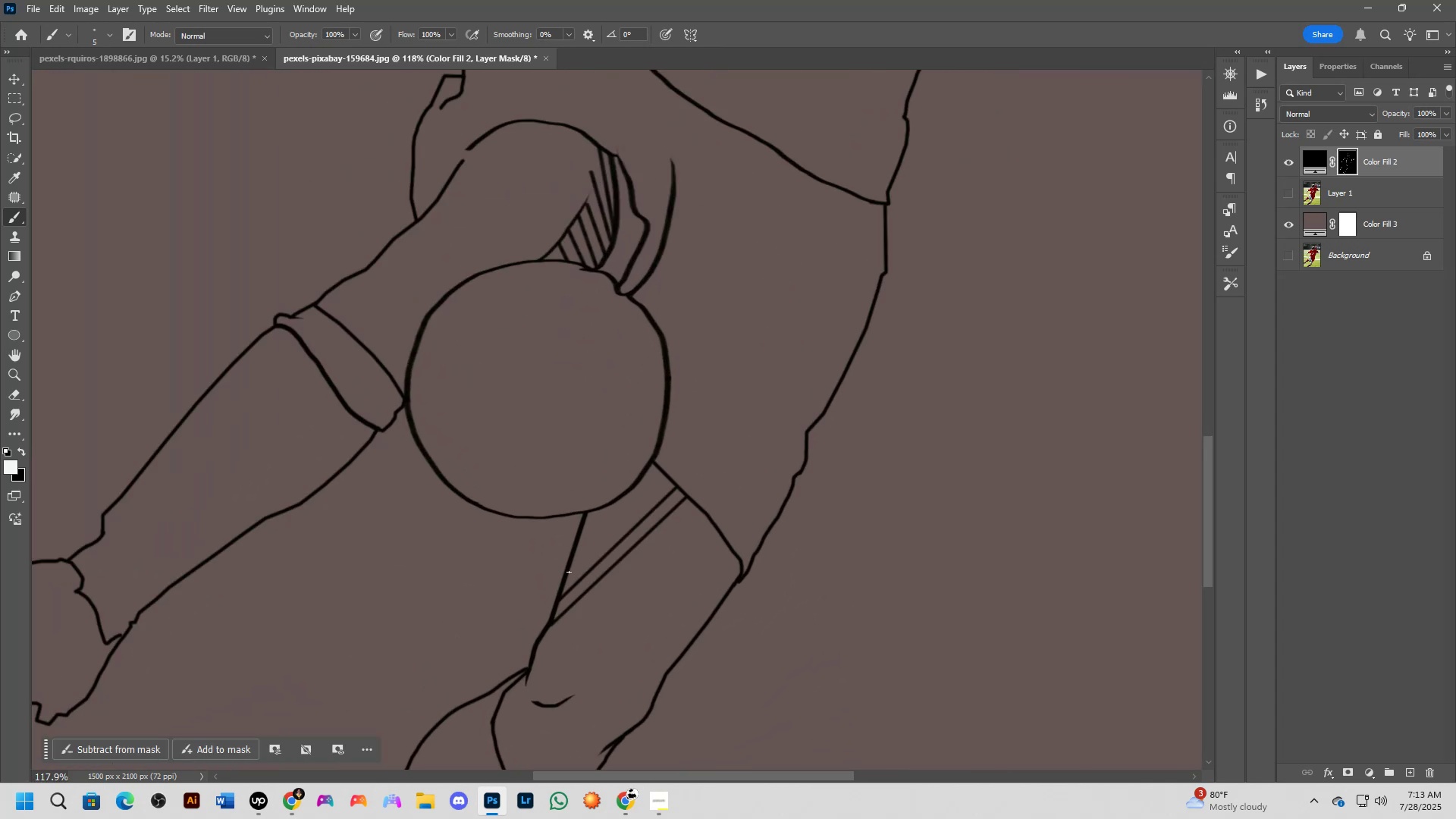 
left_click([565, 575])
 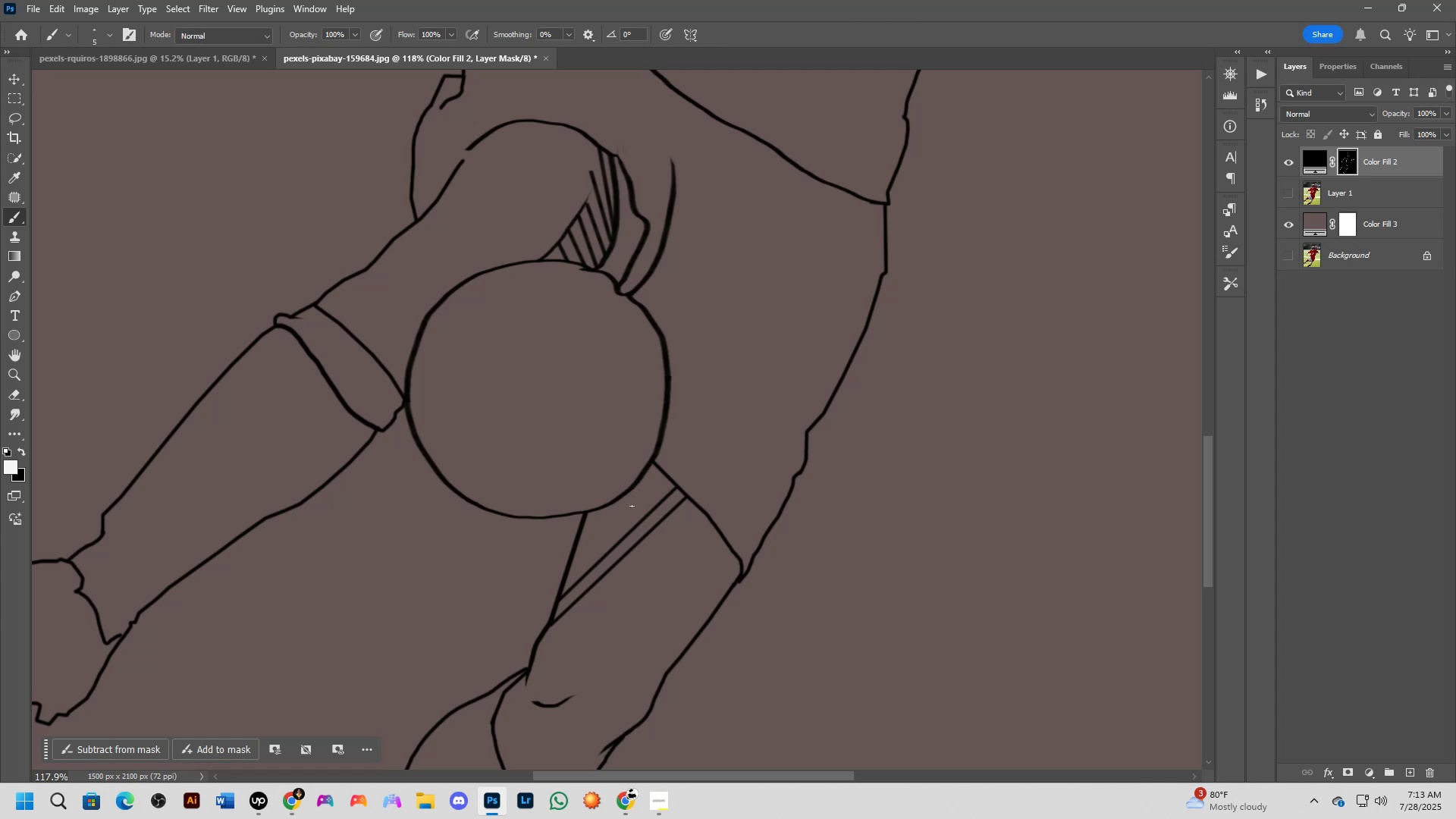 
hold_key(key=ShiftLeft, duration=1.25)
left_click([667, 478])
 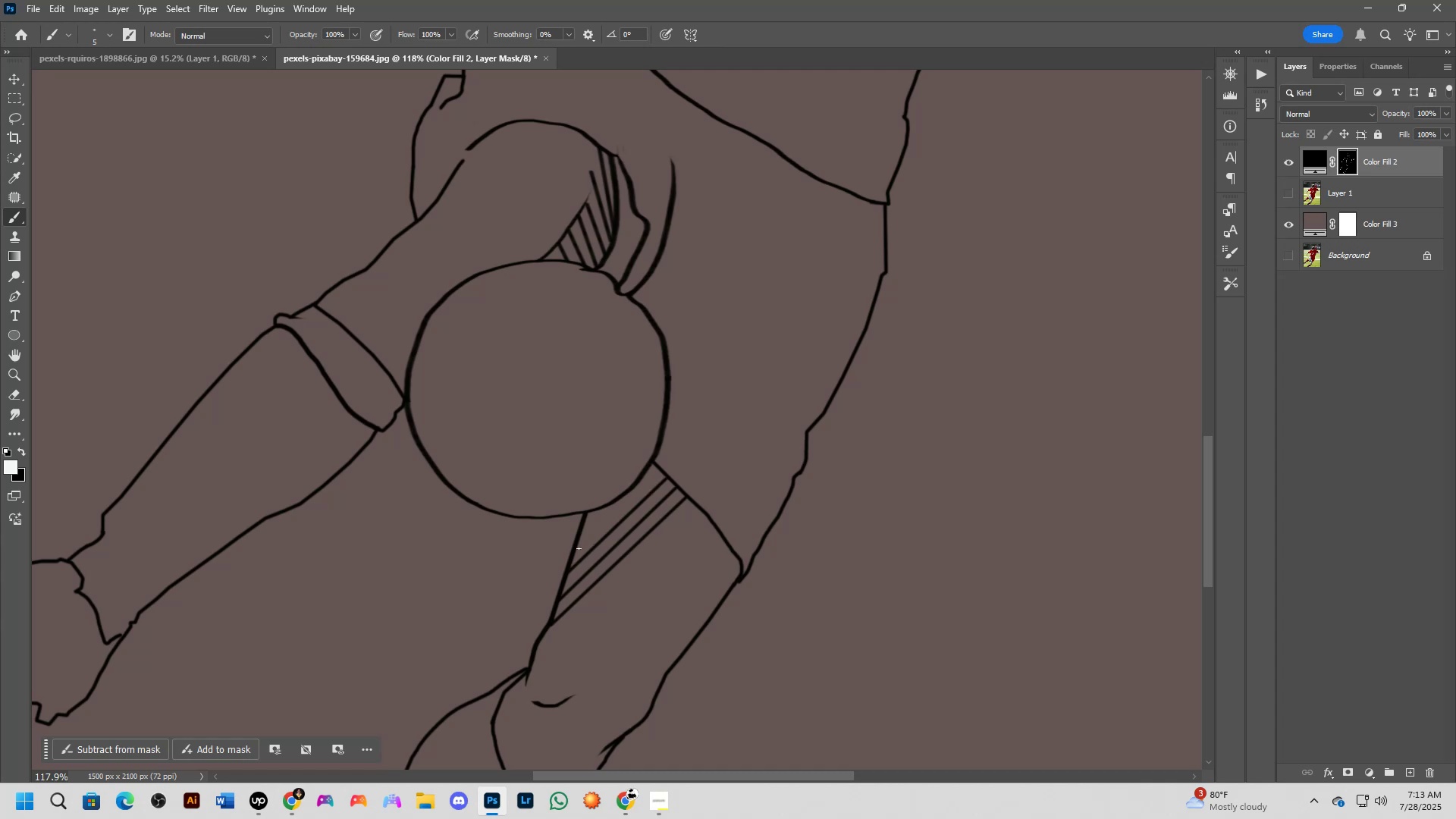 
left_click([577, 548])
 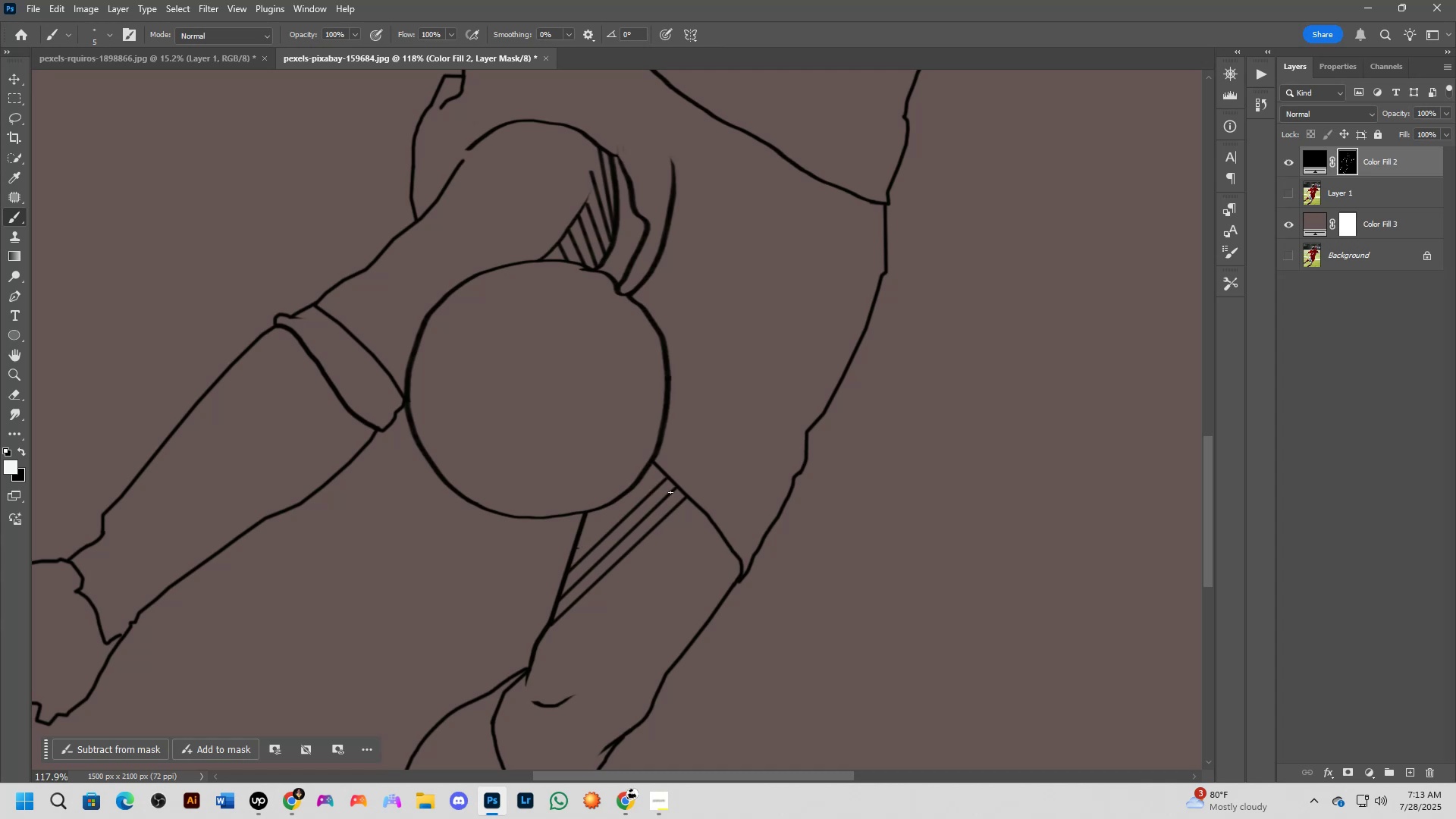 
hold_key(key=ShiftLeft, duration=0.95)
left_click([663, 471])
 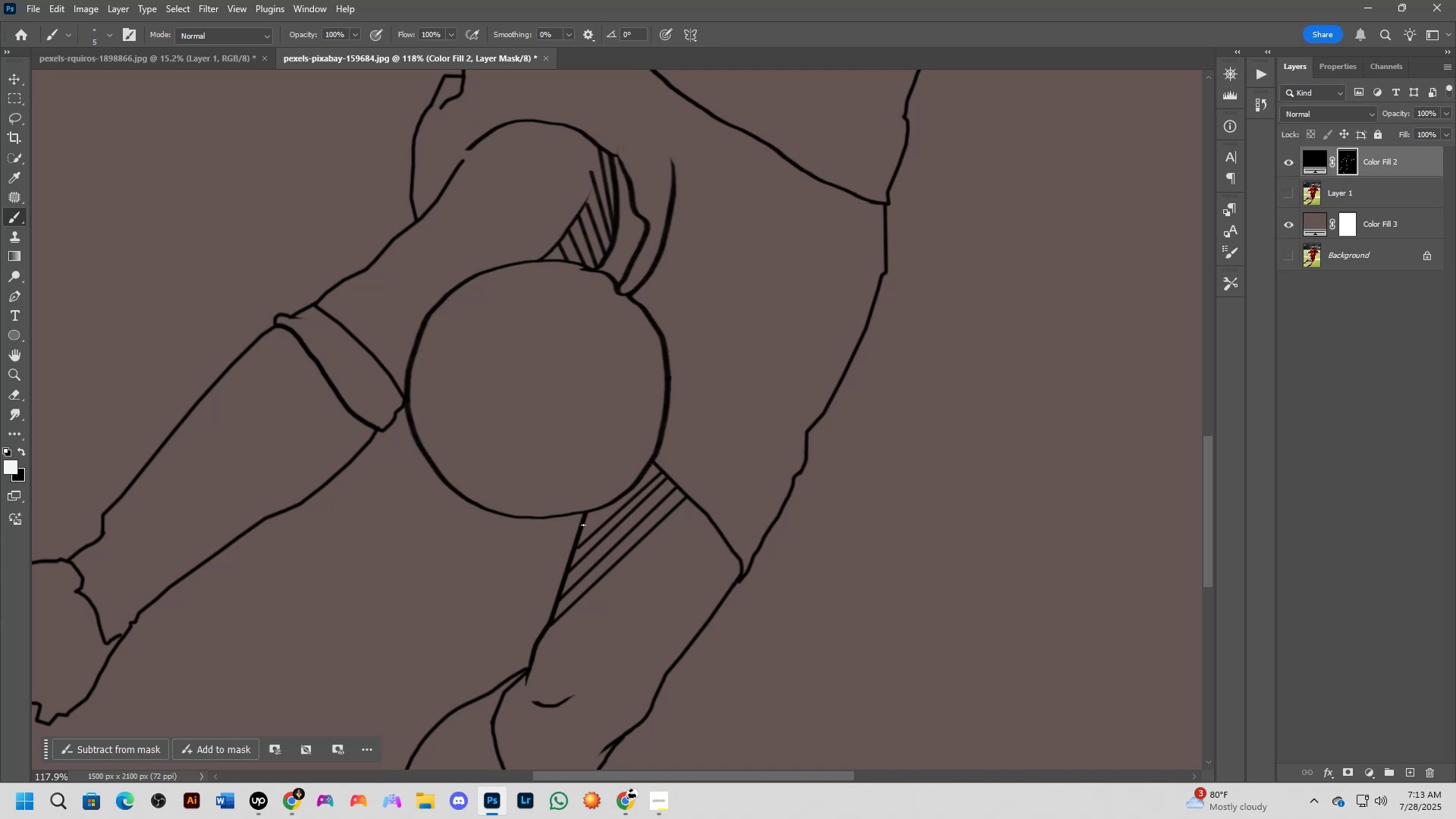 
left_click([583, 525])
 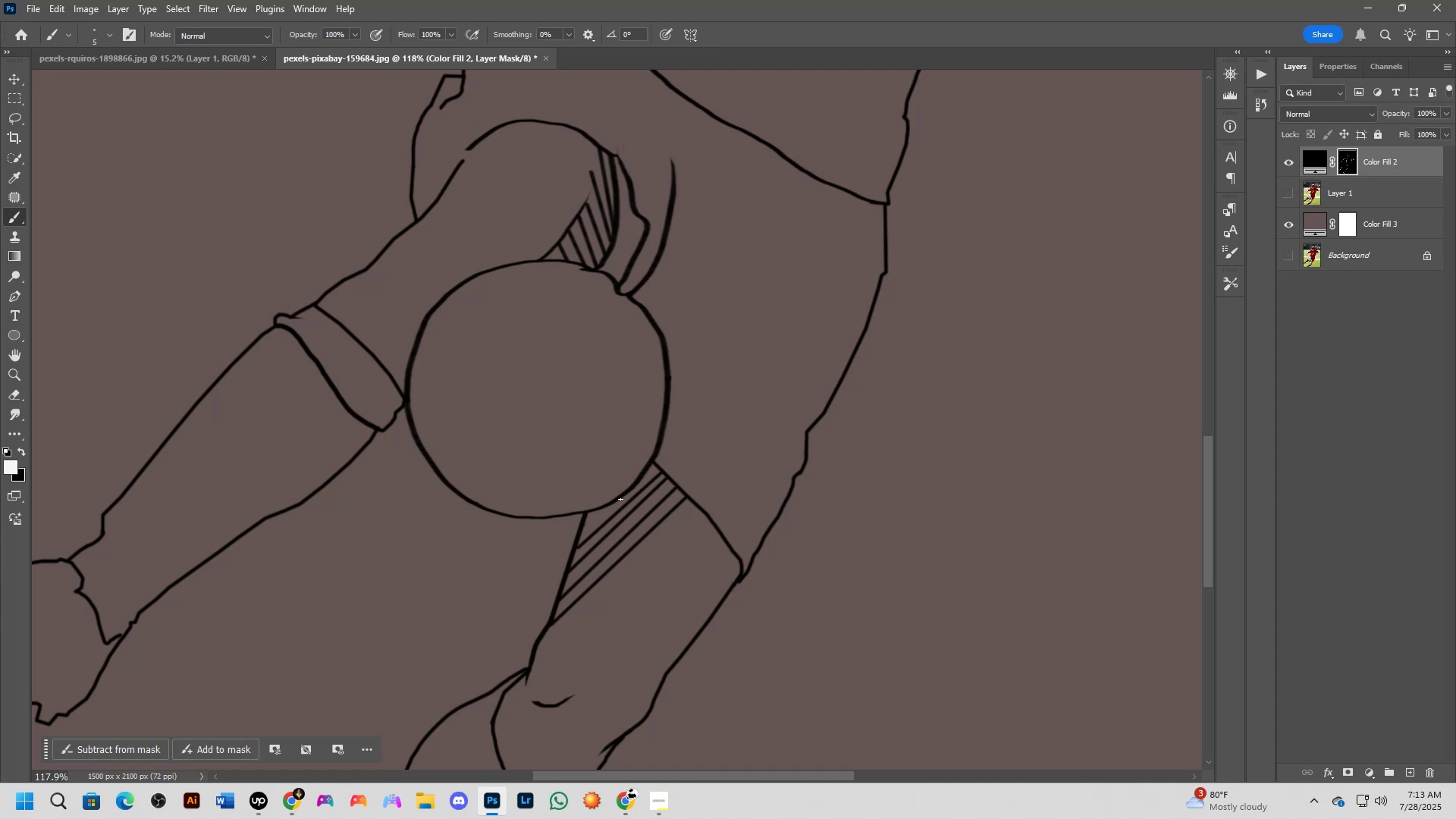 
hold_key(key=ShiftLeft, duration=1.15)
left_click([658, 464])
 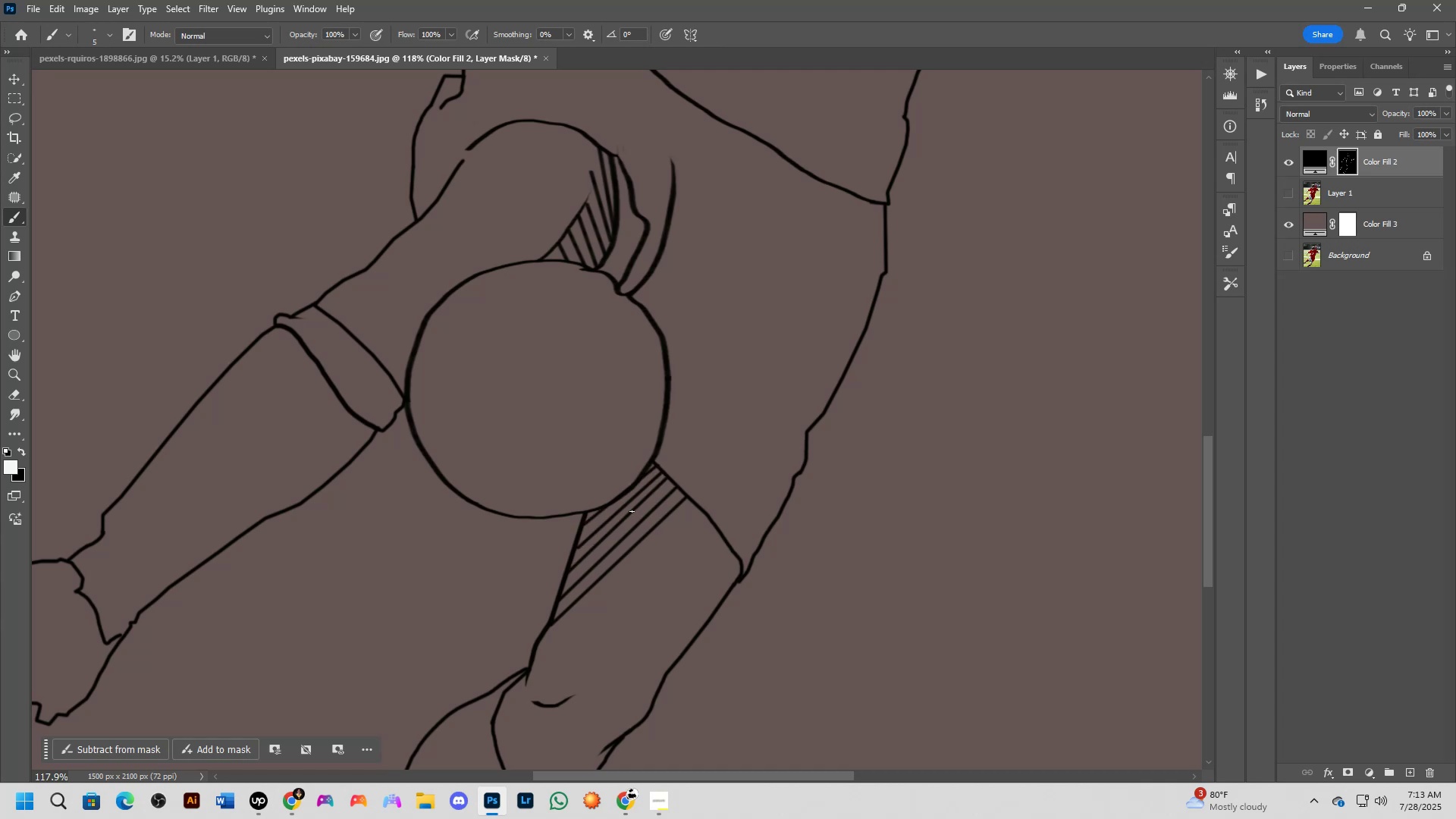 
scroll: coordinate [651, 560], scroll_direction: down, amount: 11.0
 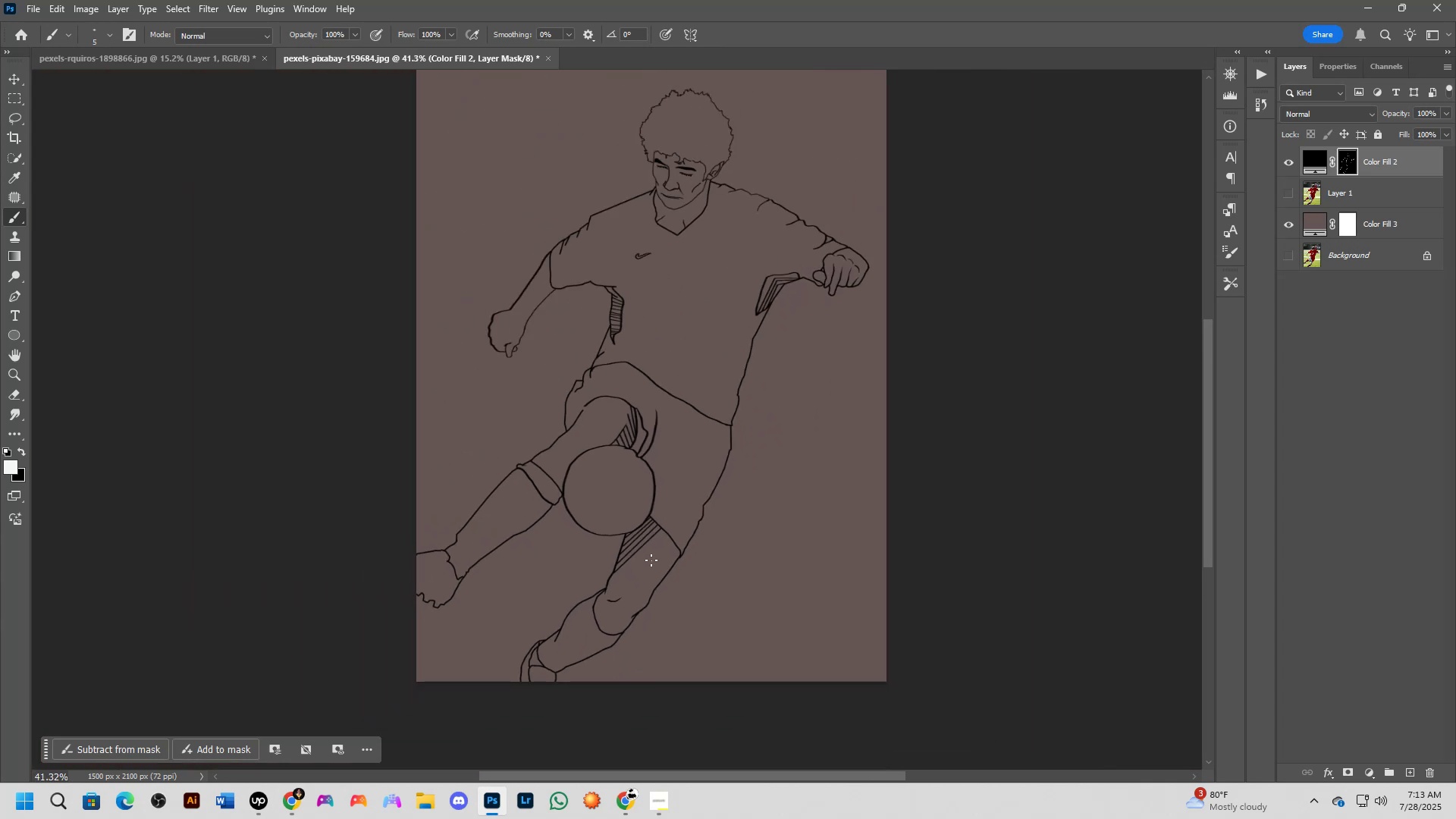 
hold_key(key=Space, duration=0.55)
 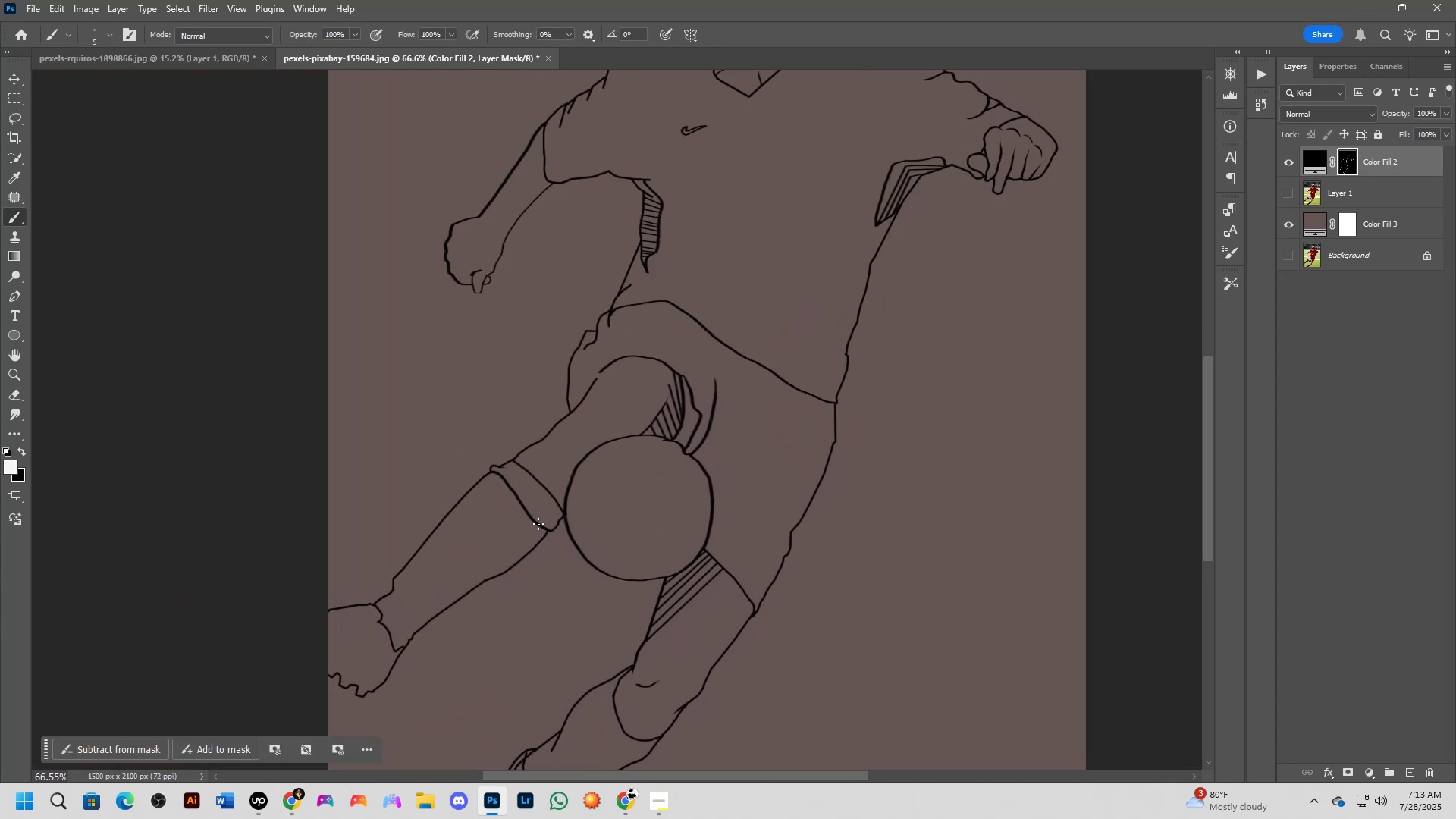 
left_click_drag(start_coordinate=[618, 472], to_coordinate=[620, 490])
 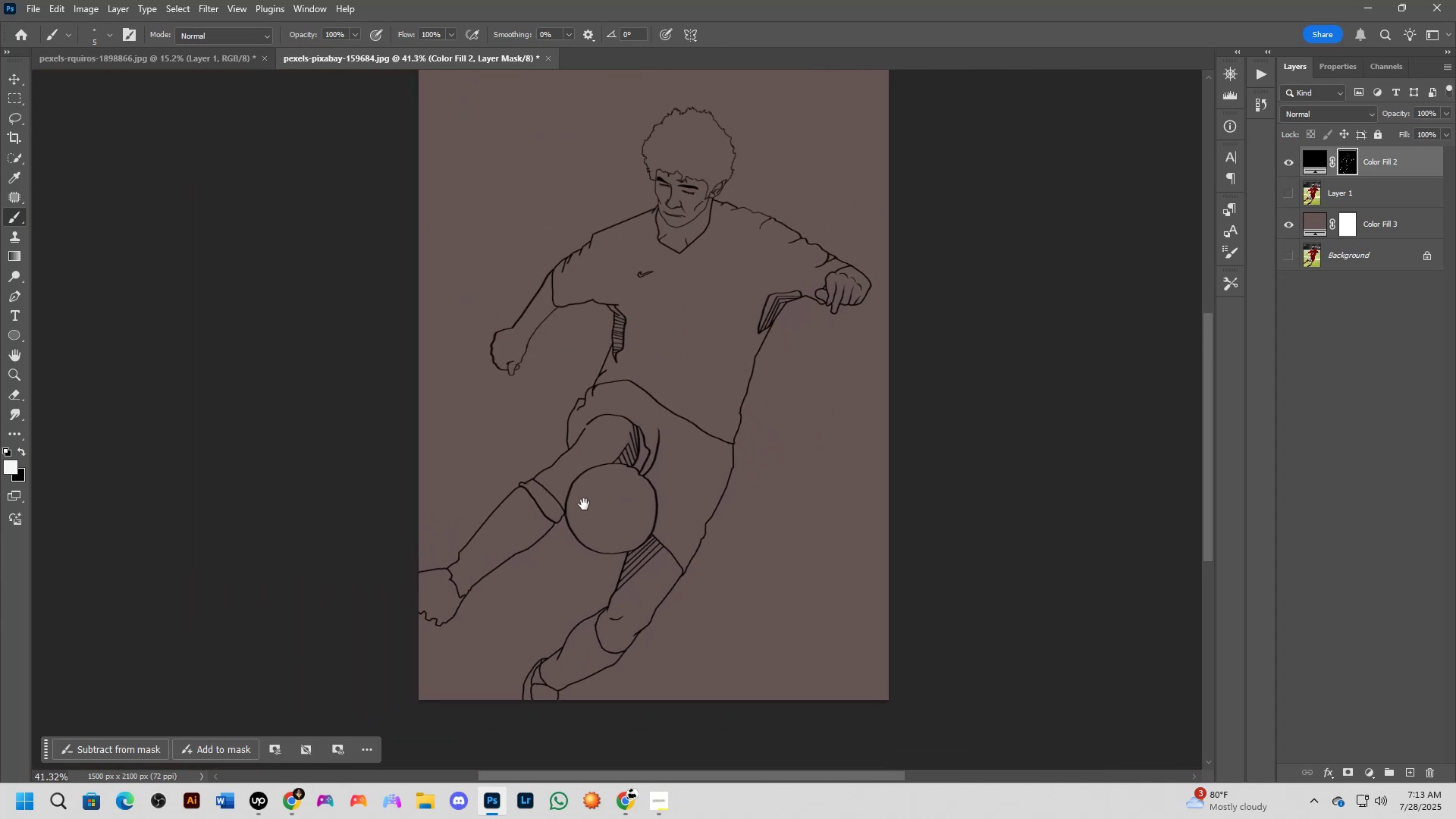 
scroll: coordinate [557, 514], scroll_direction: up, amount: 10.0
 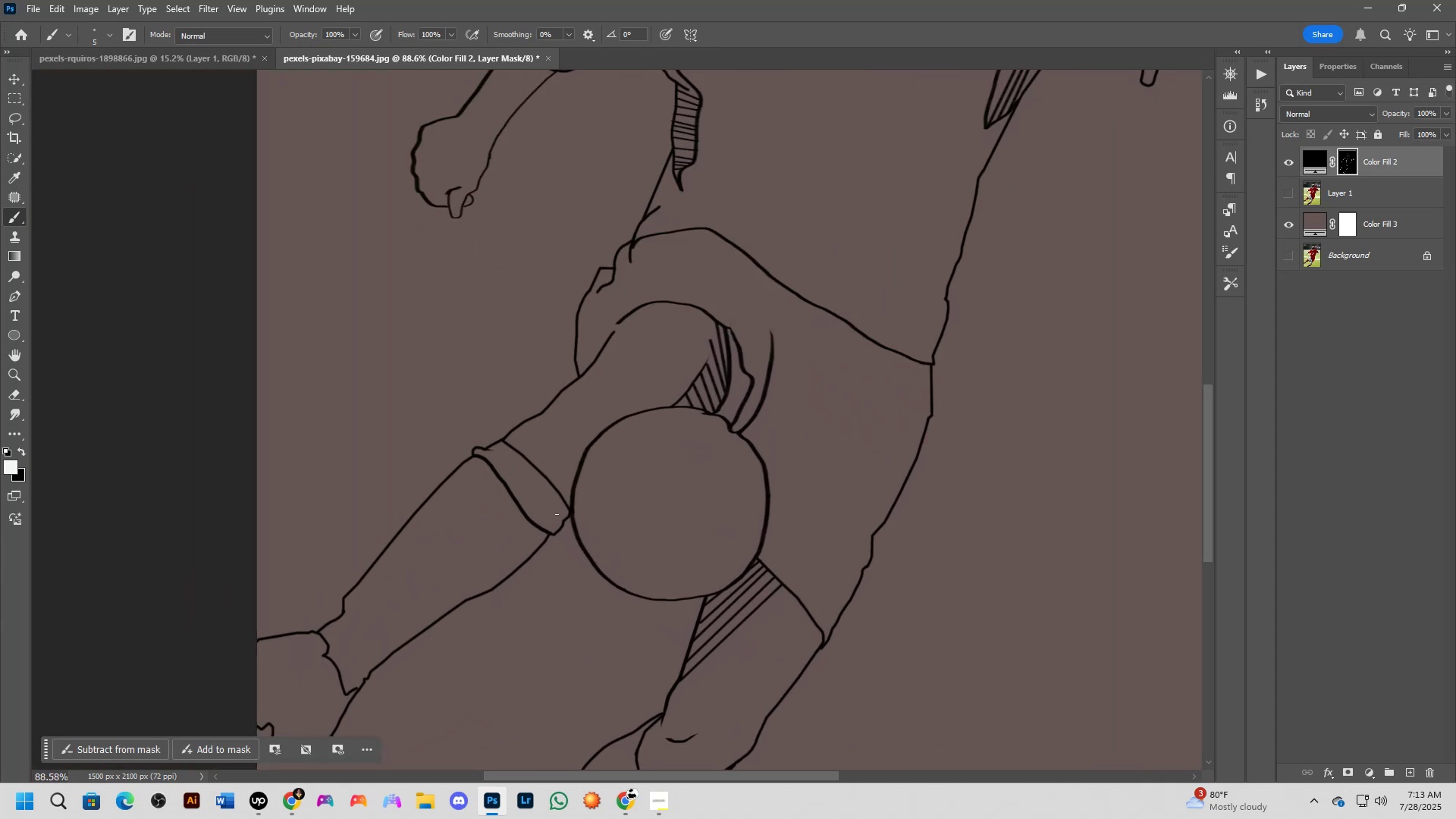 
hold_key(key=Space, duration=0.62)
 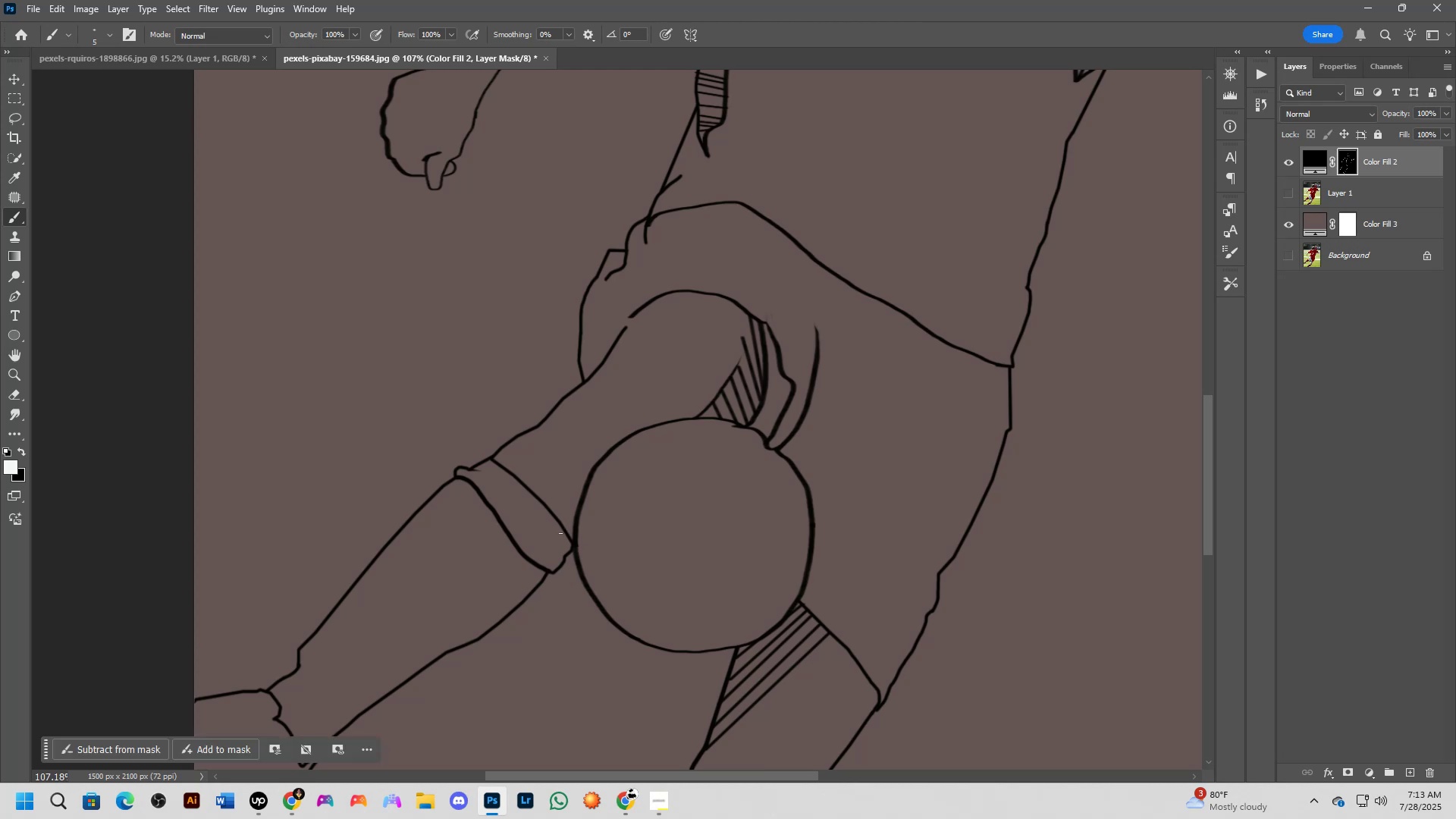 
left_click_drag(start_coordinate=[563, 493], to_coordinate=[563, 527])
 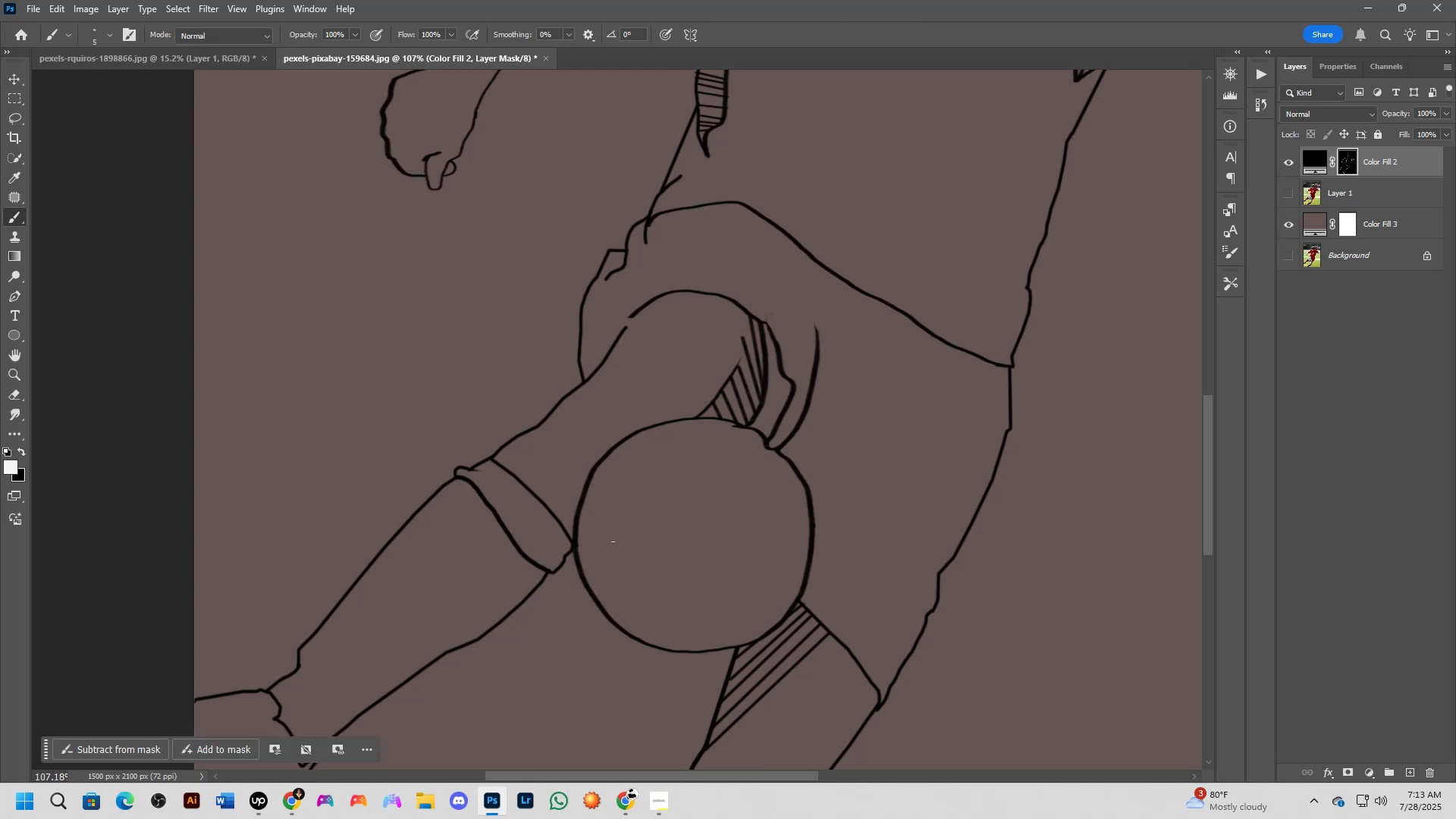 
scroll: coordinate [557, 530], scroll_direction: down, amount: 1.0
 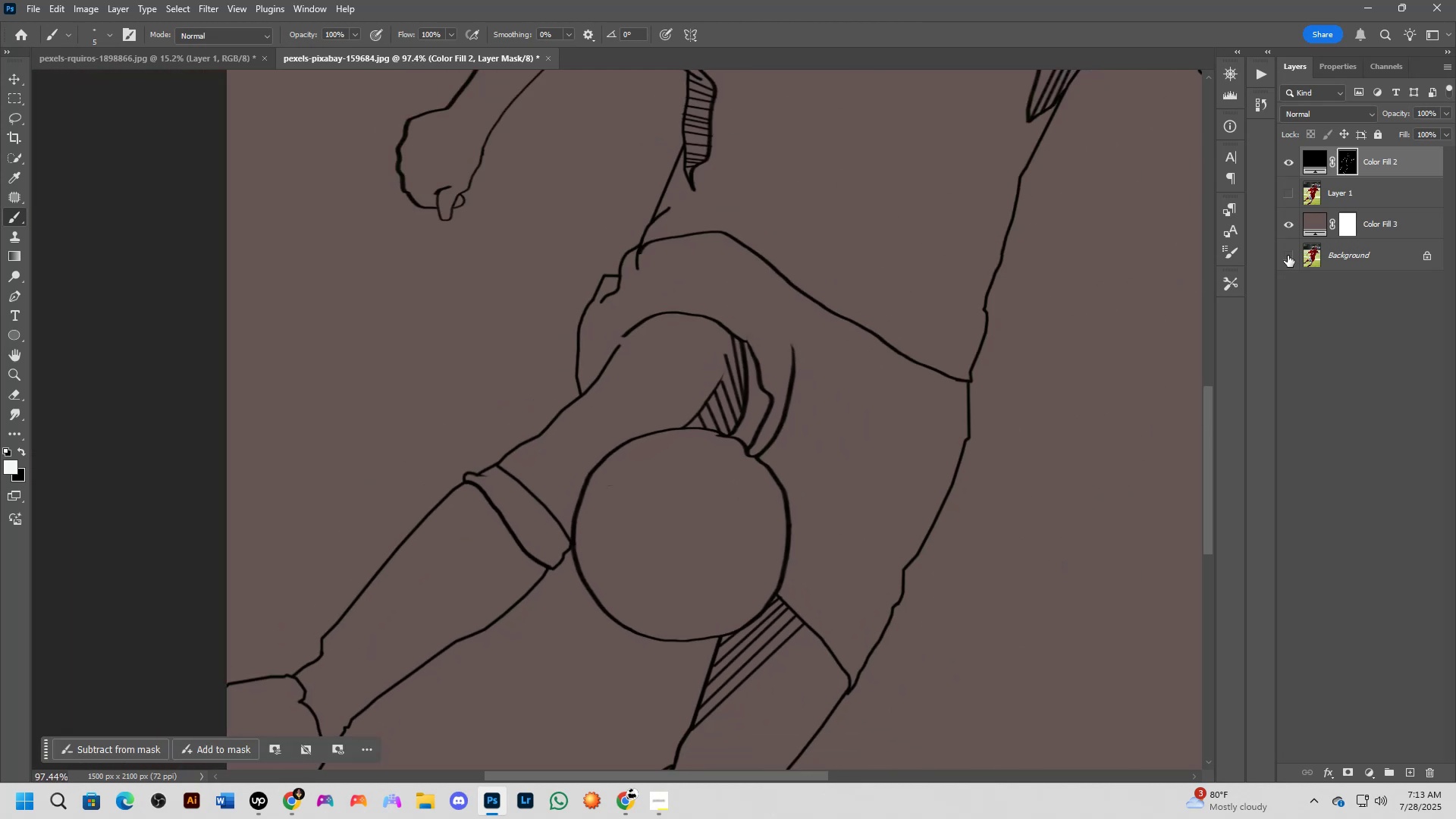 
left_click([1284, 188])
 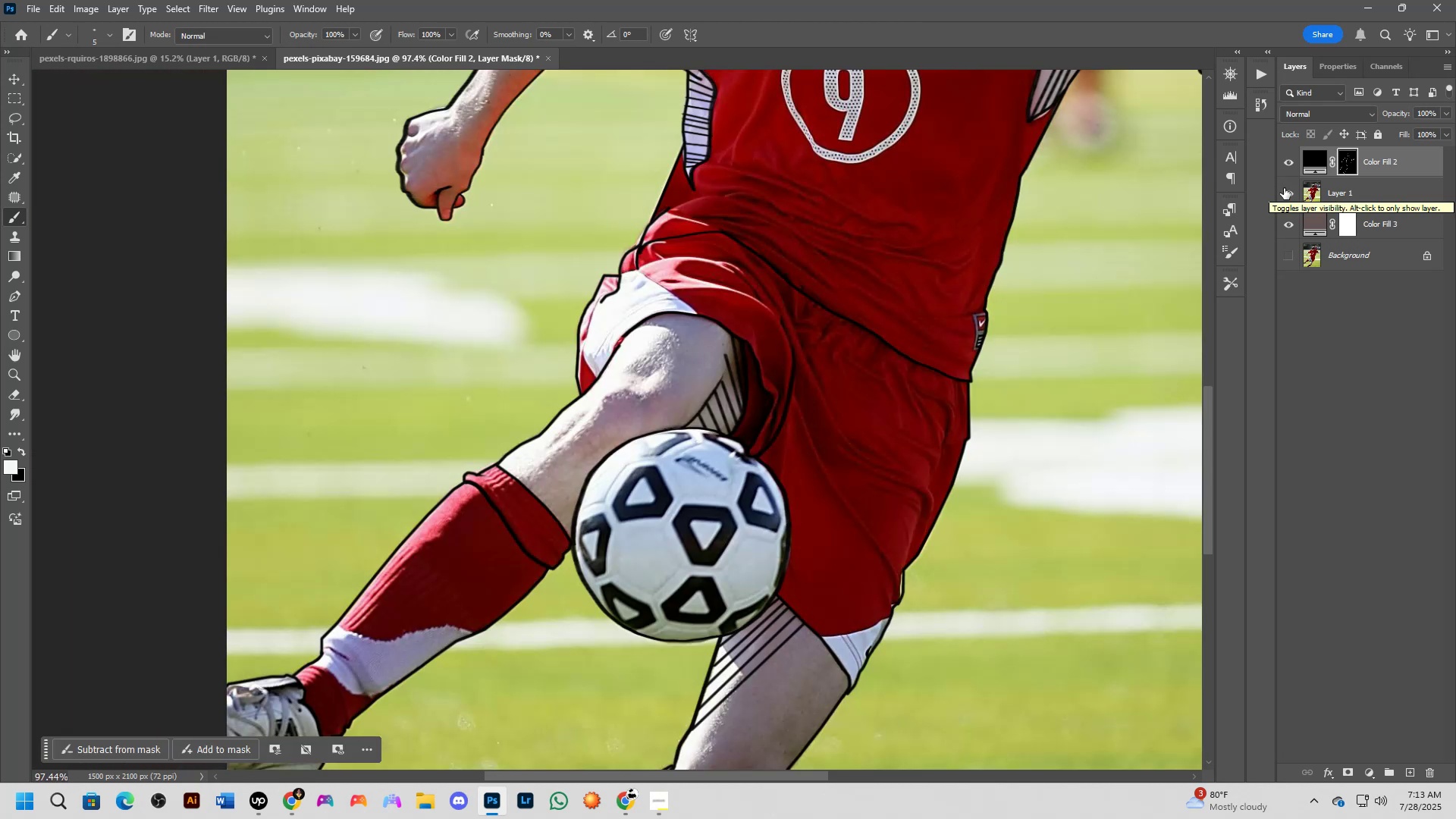 
left_click([1284, 188])
 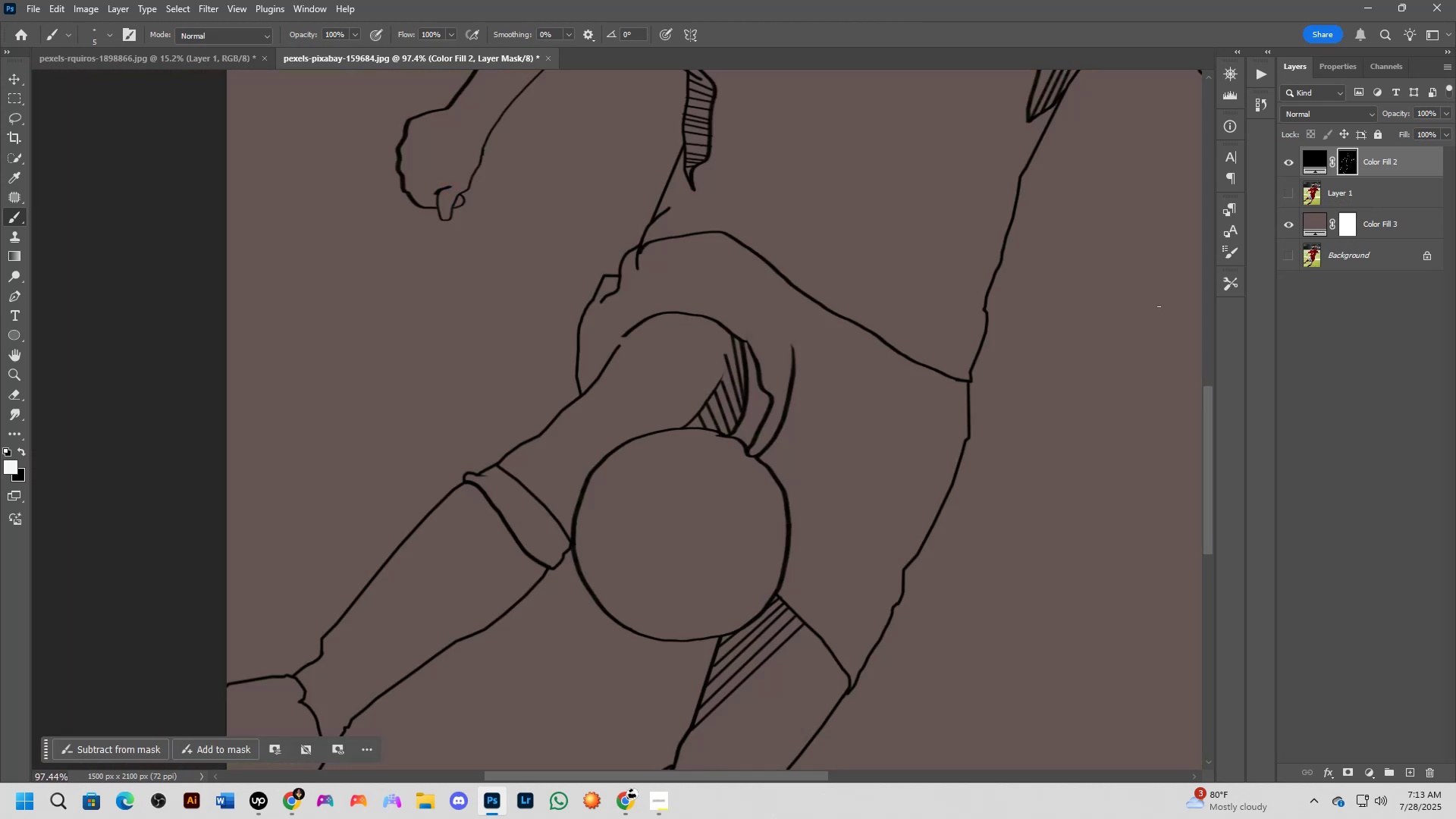 
hold_key(key=Space, duration=0.53)
 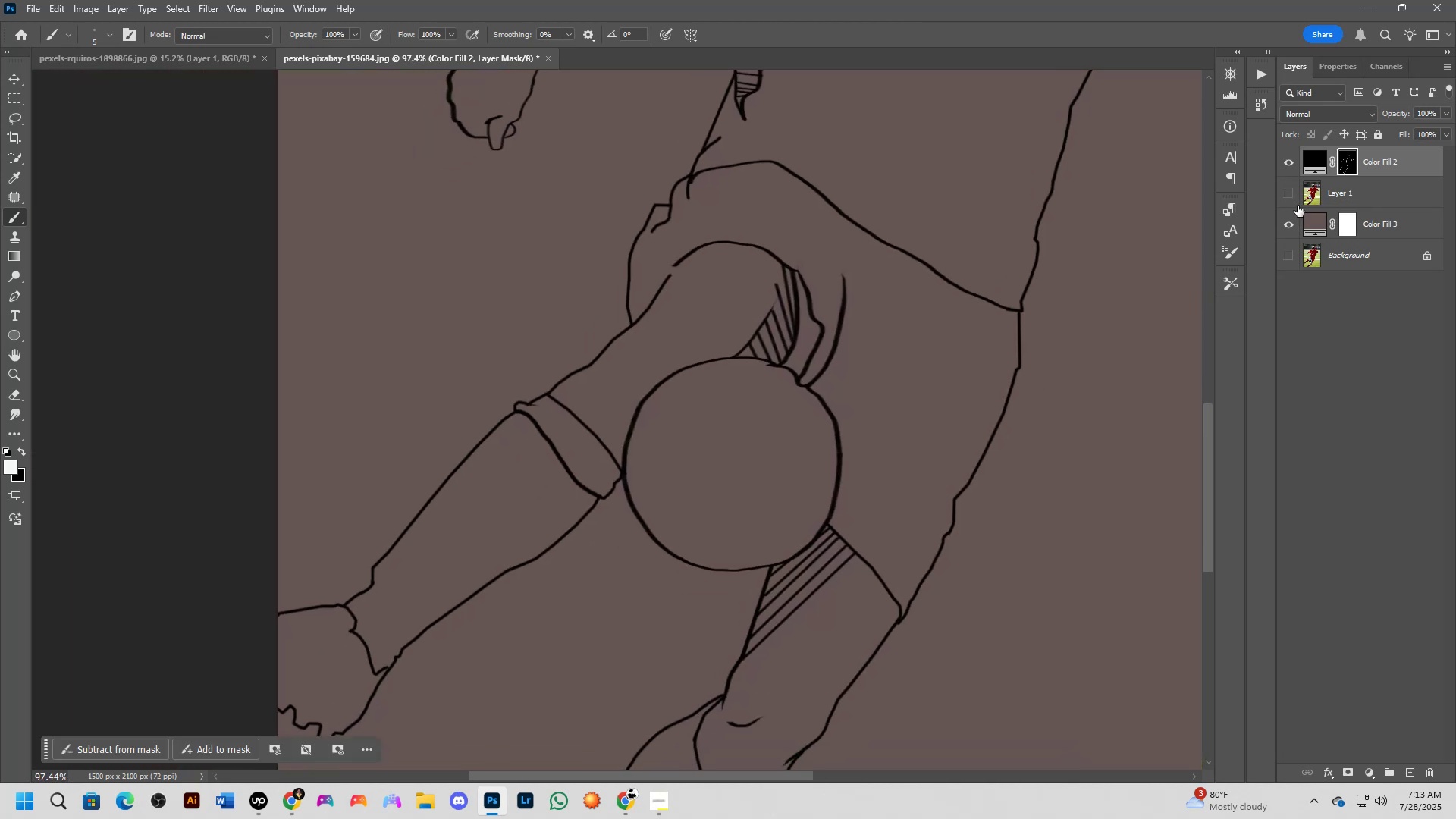 
left_click_drag(start_coordinate=[544, 624], to_coordinate=[595, 554])
 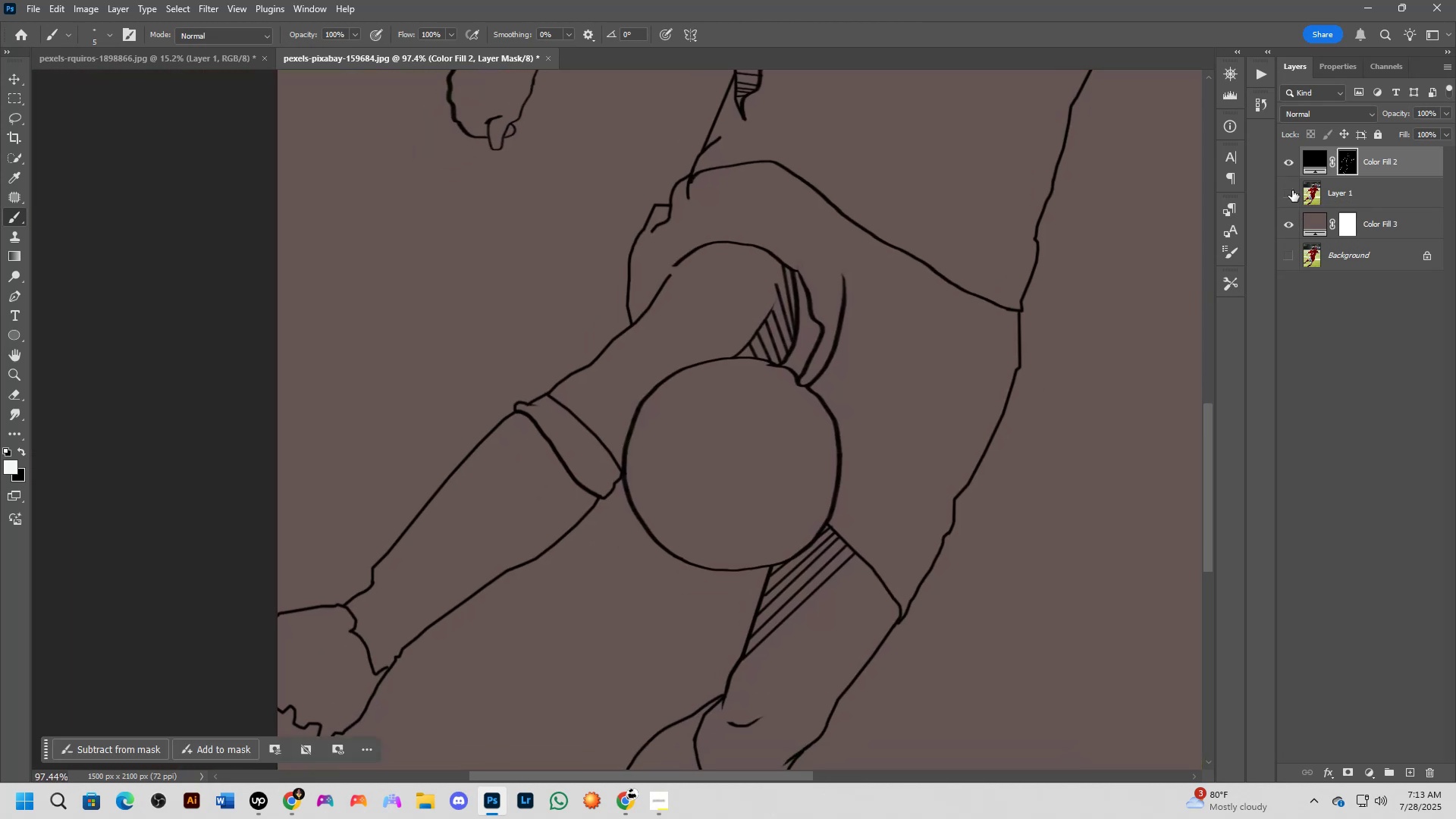 
left_click([1288, 195])
 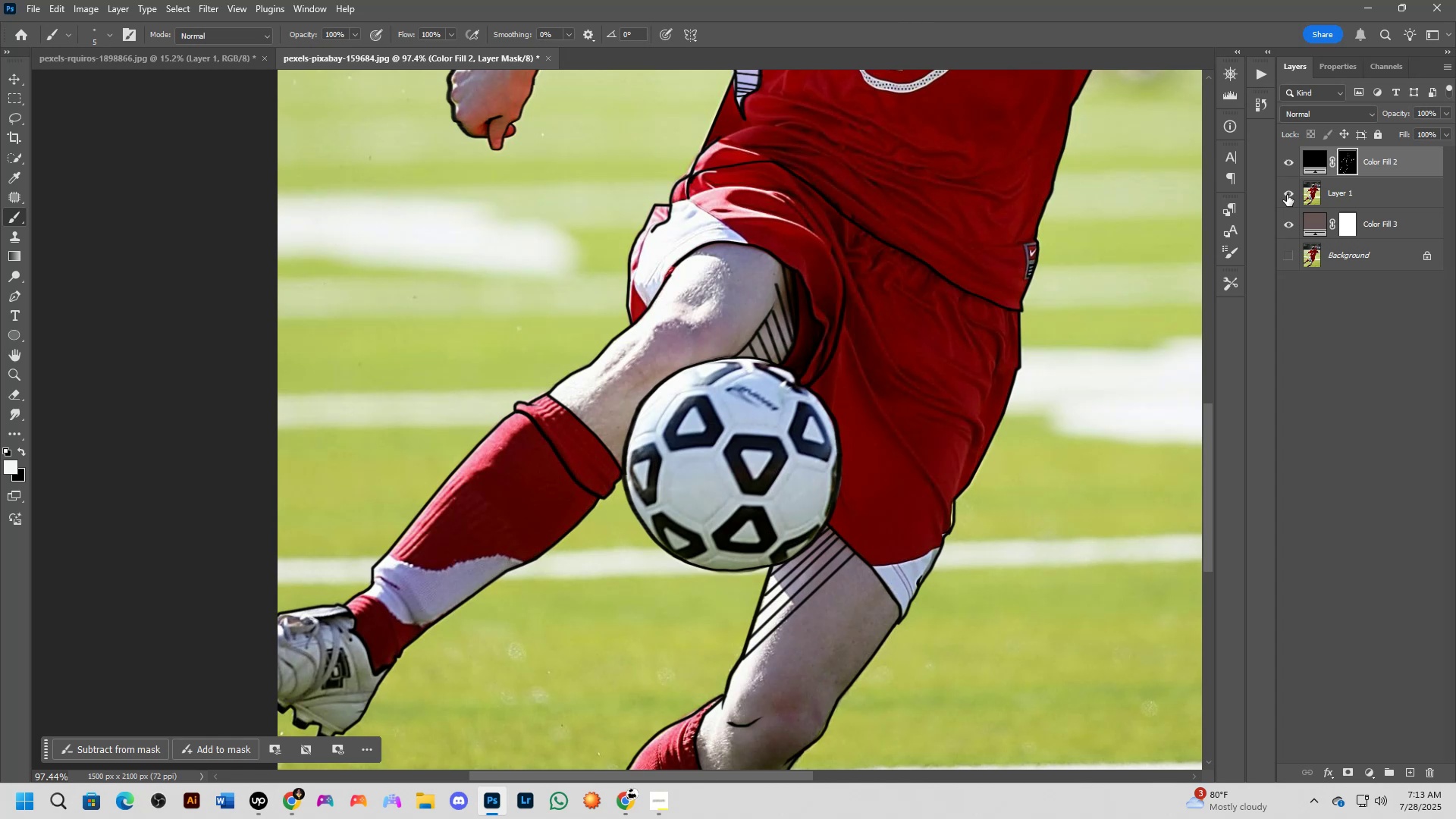 
hold_key(key=Space, duration=0.73)
 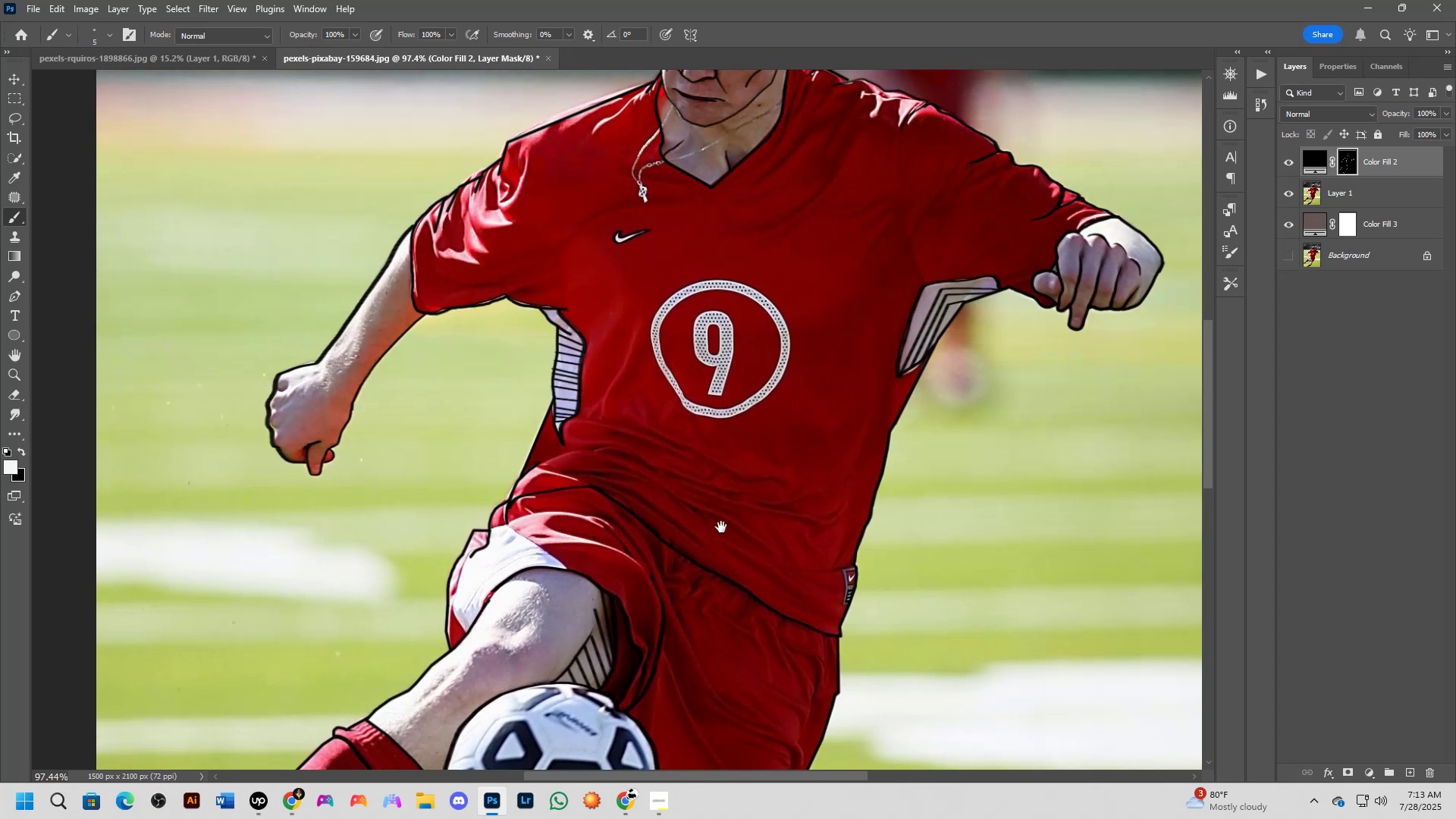 
left_click_drag(start_coordinate=[980, 378], to_coordinate=[833, 572])
 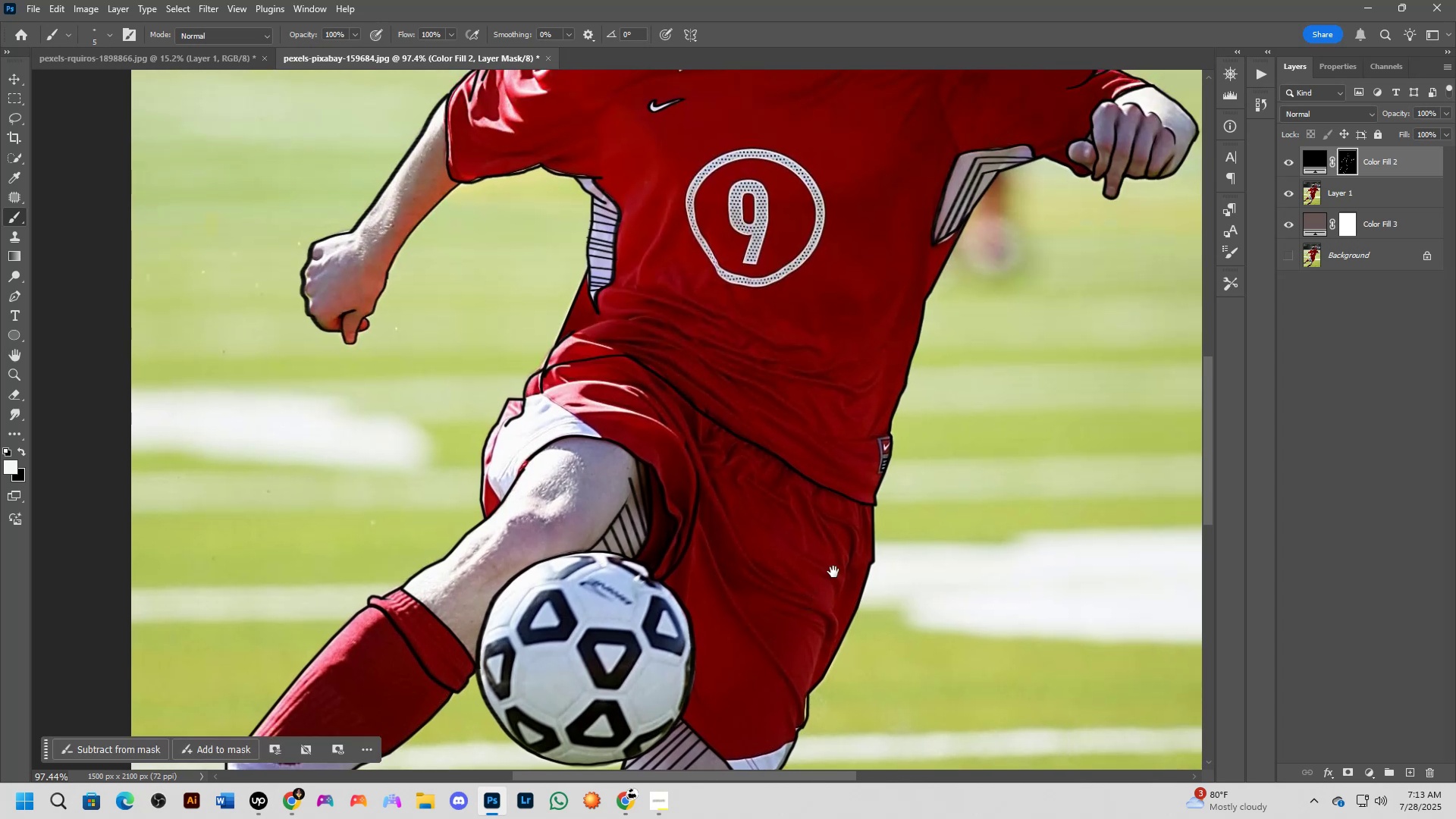 
hold_key(key=Space, duration=1.53)
 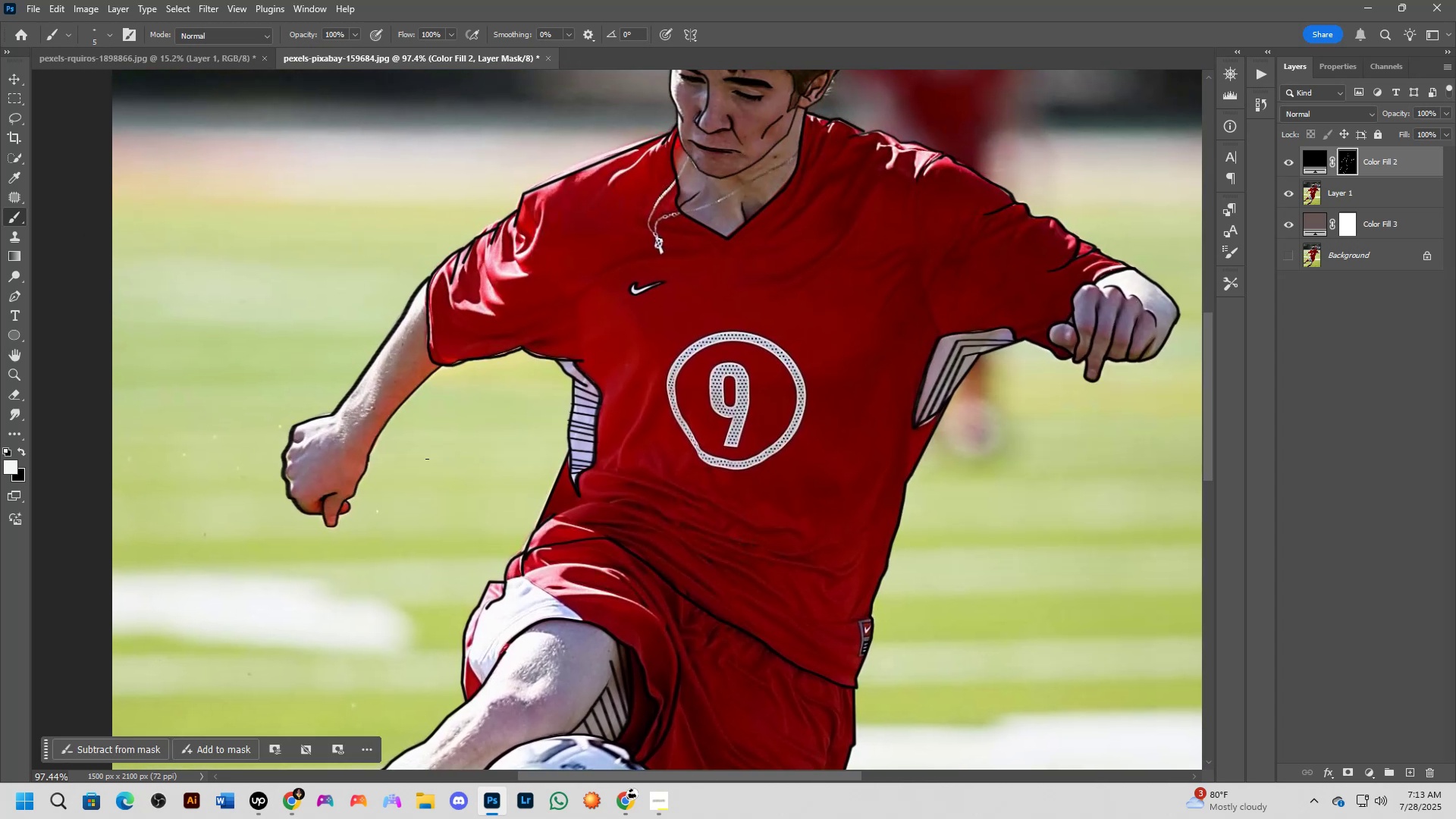 
left_click_drag(start_coordinate=[765, 361], to_coordinate=[746, 544])
 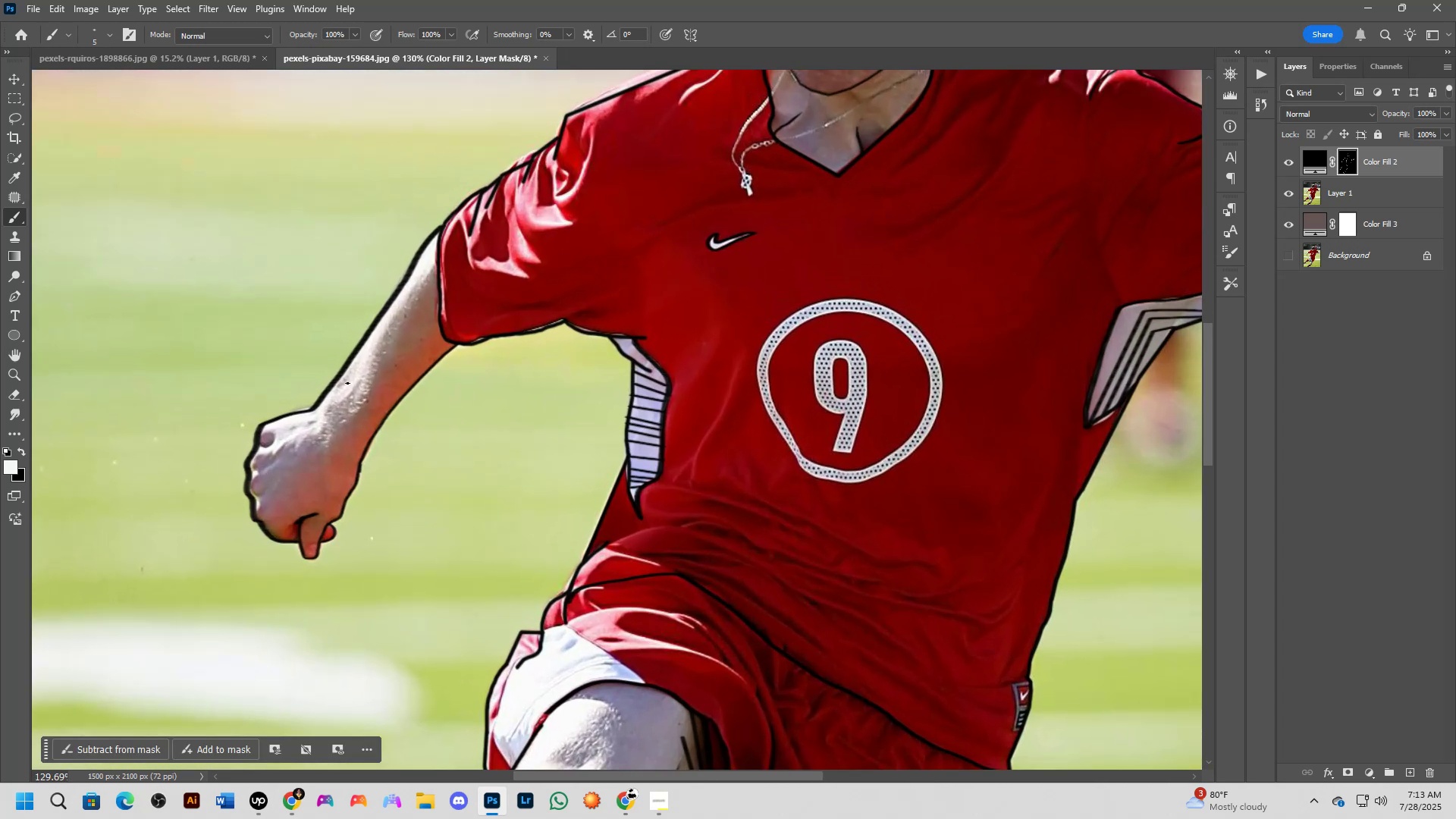 
hold_key(key=Space, duration=0.36)
 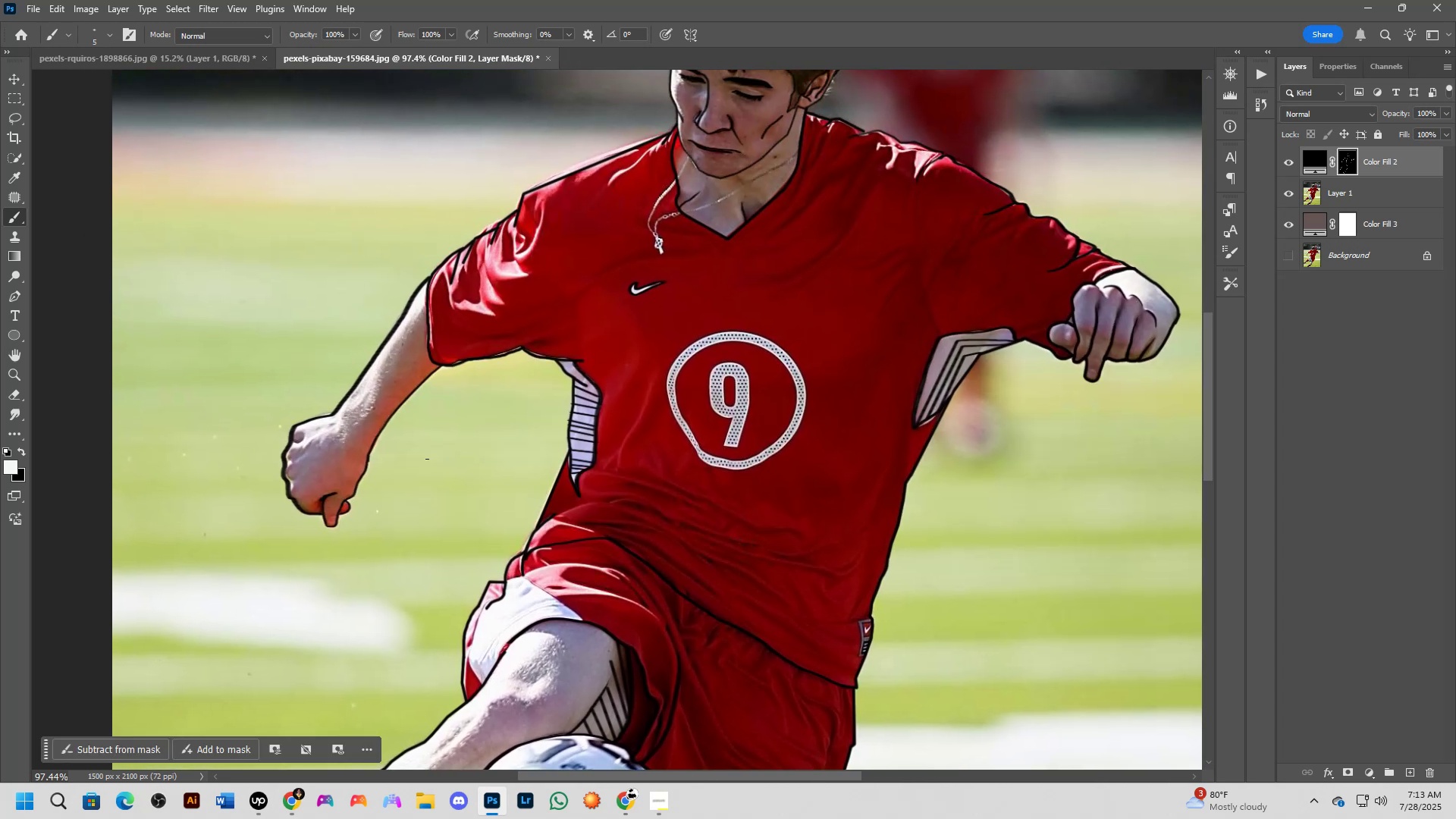 
scroll: coordinate [363, 399], scroll_direction: up, amount: 4.0
 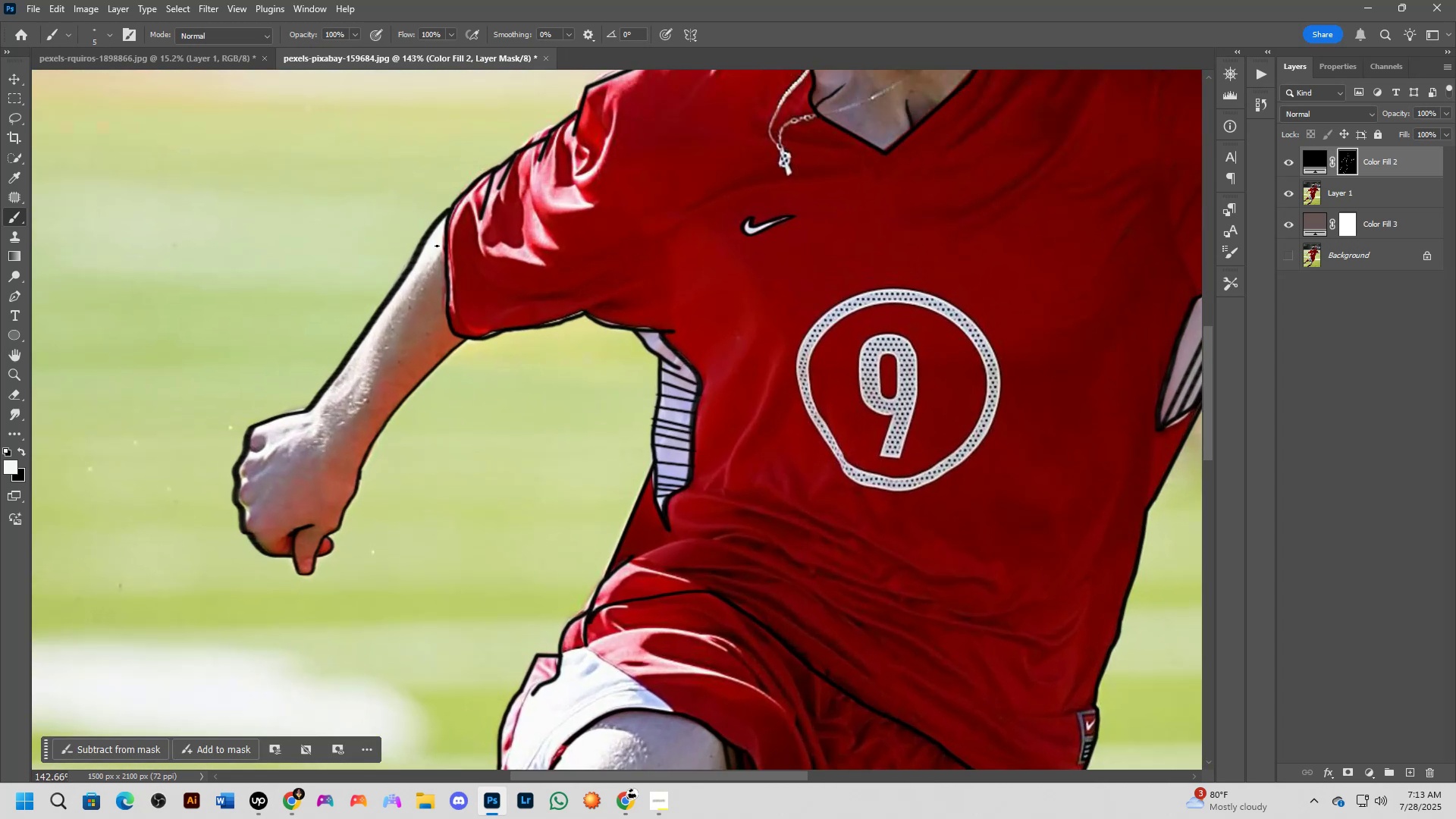 
left_click([444, 246])
 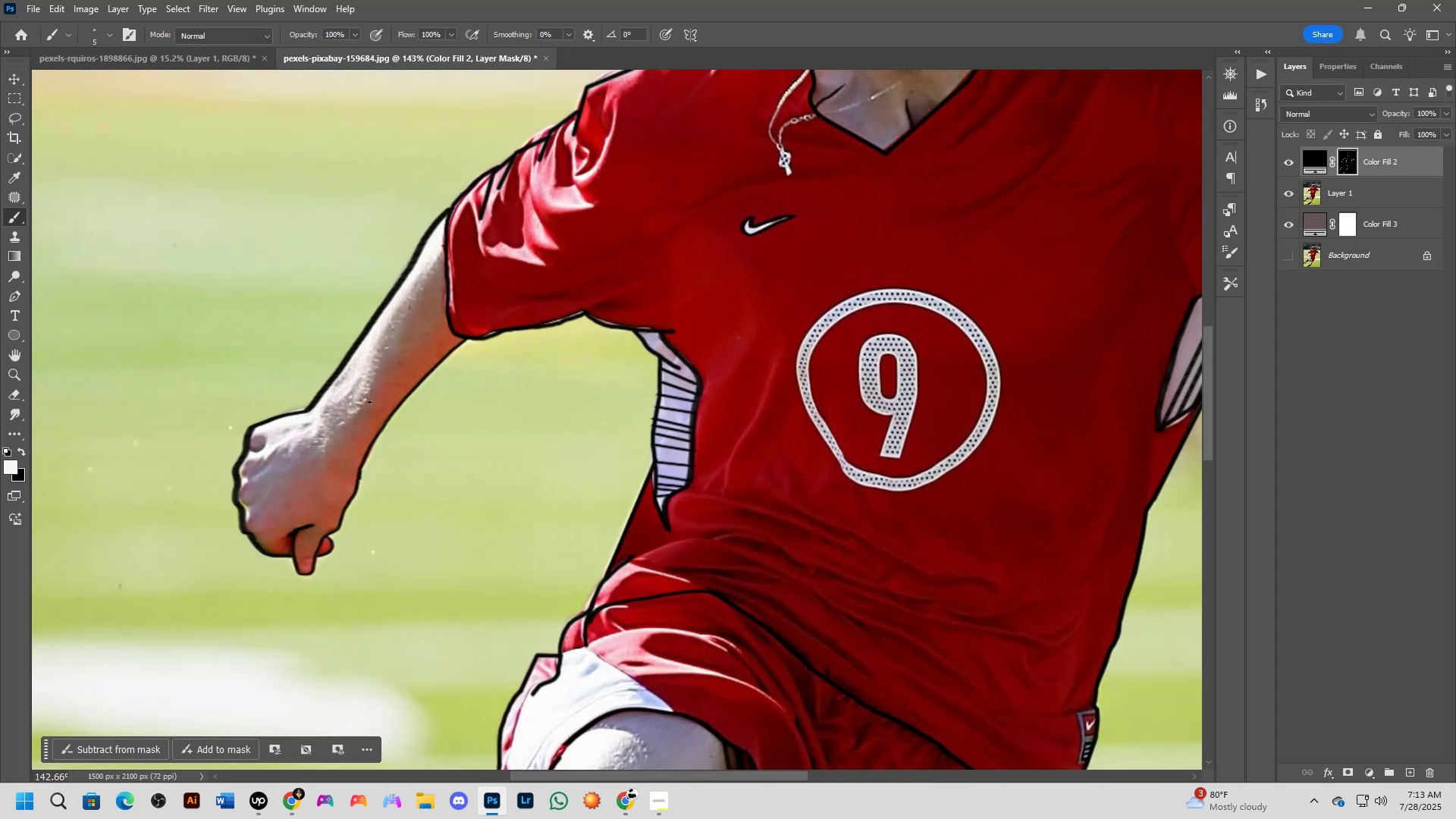 
hold_key(key=ShiftLeft, duration=0.94)
left_click([366, 457])
 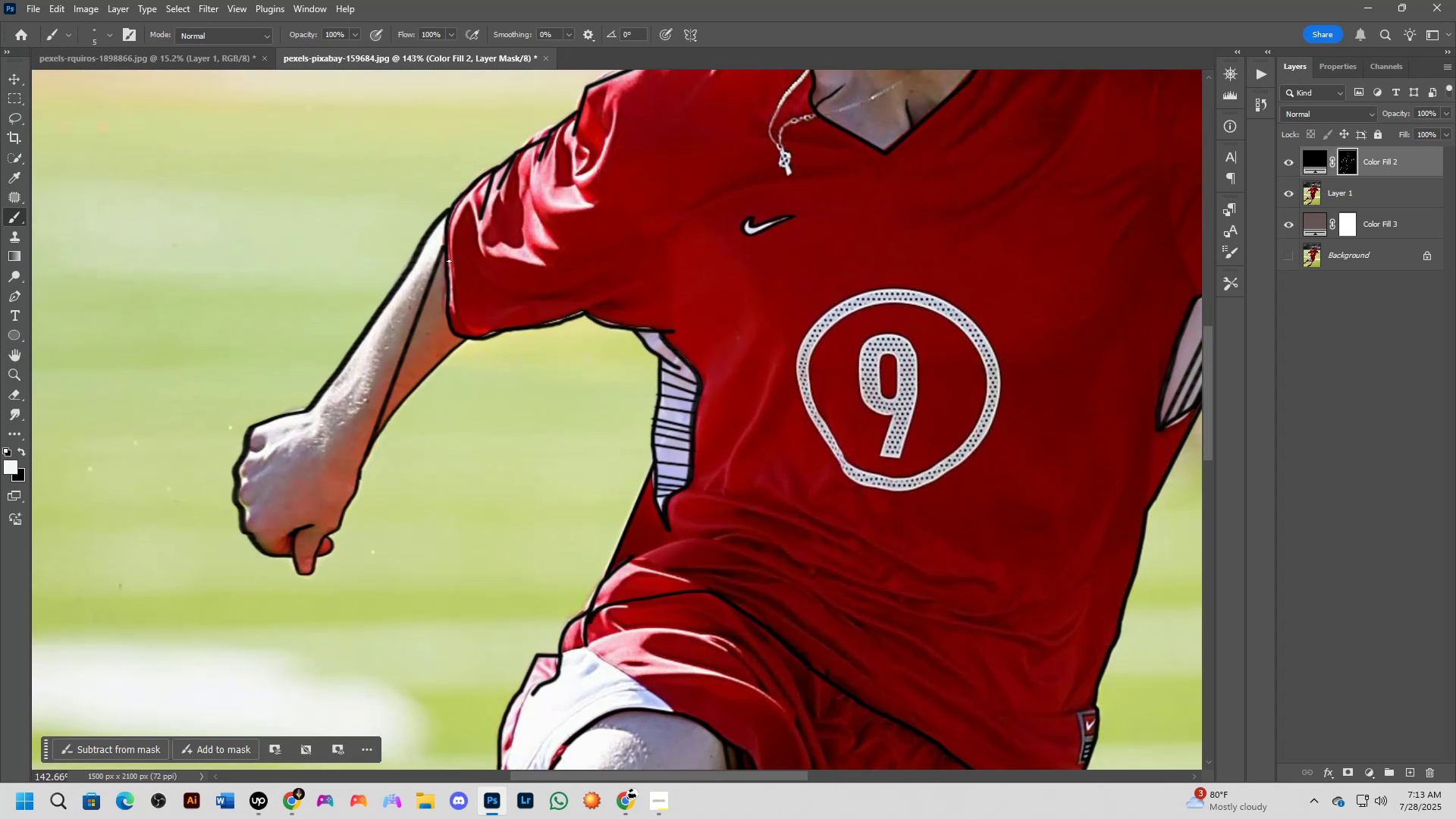 
left_click([448, 265])
 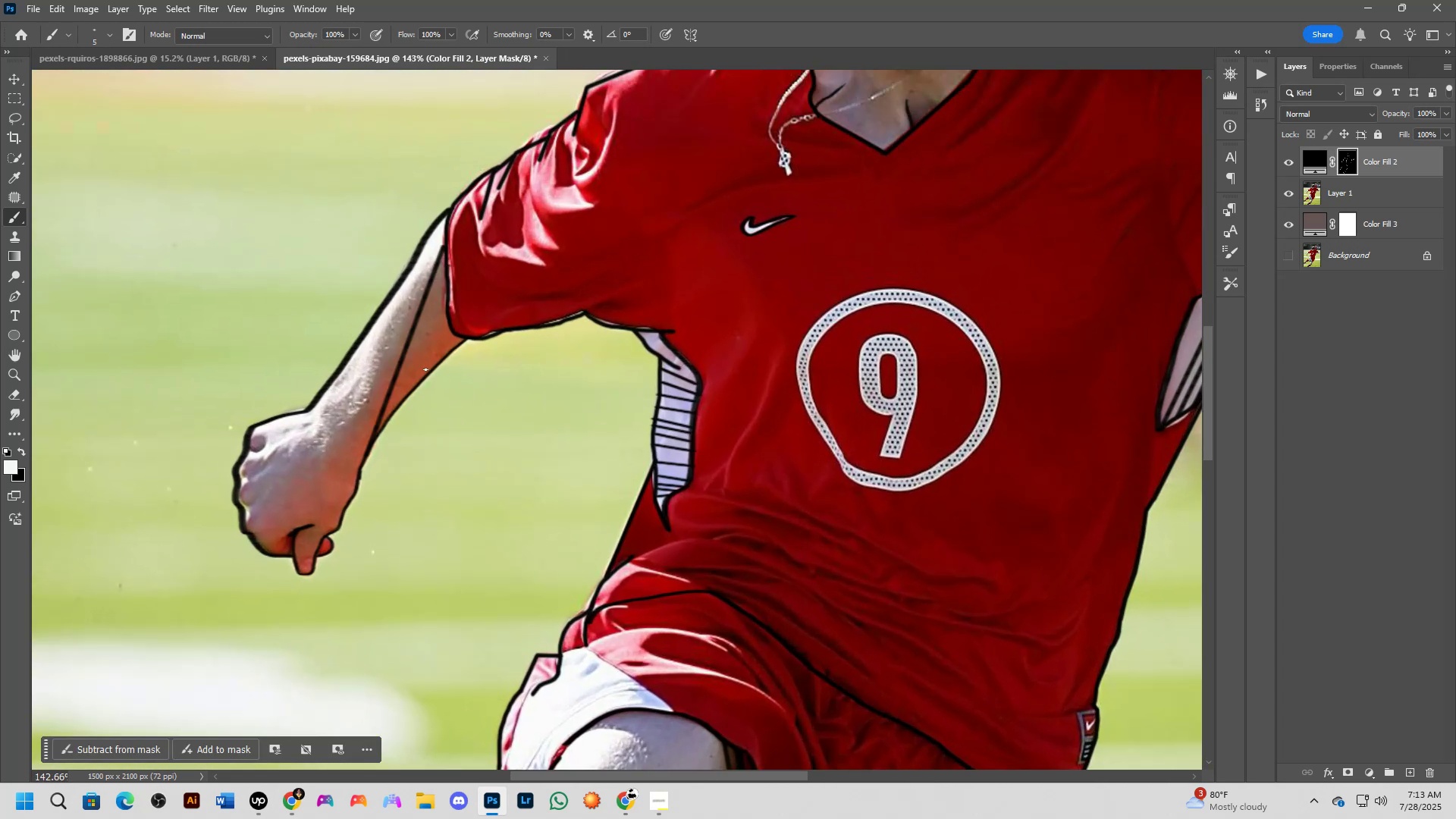 
hold_key(key=ShiftLeft, duration=1.38)
left_click([388, 417])
 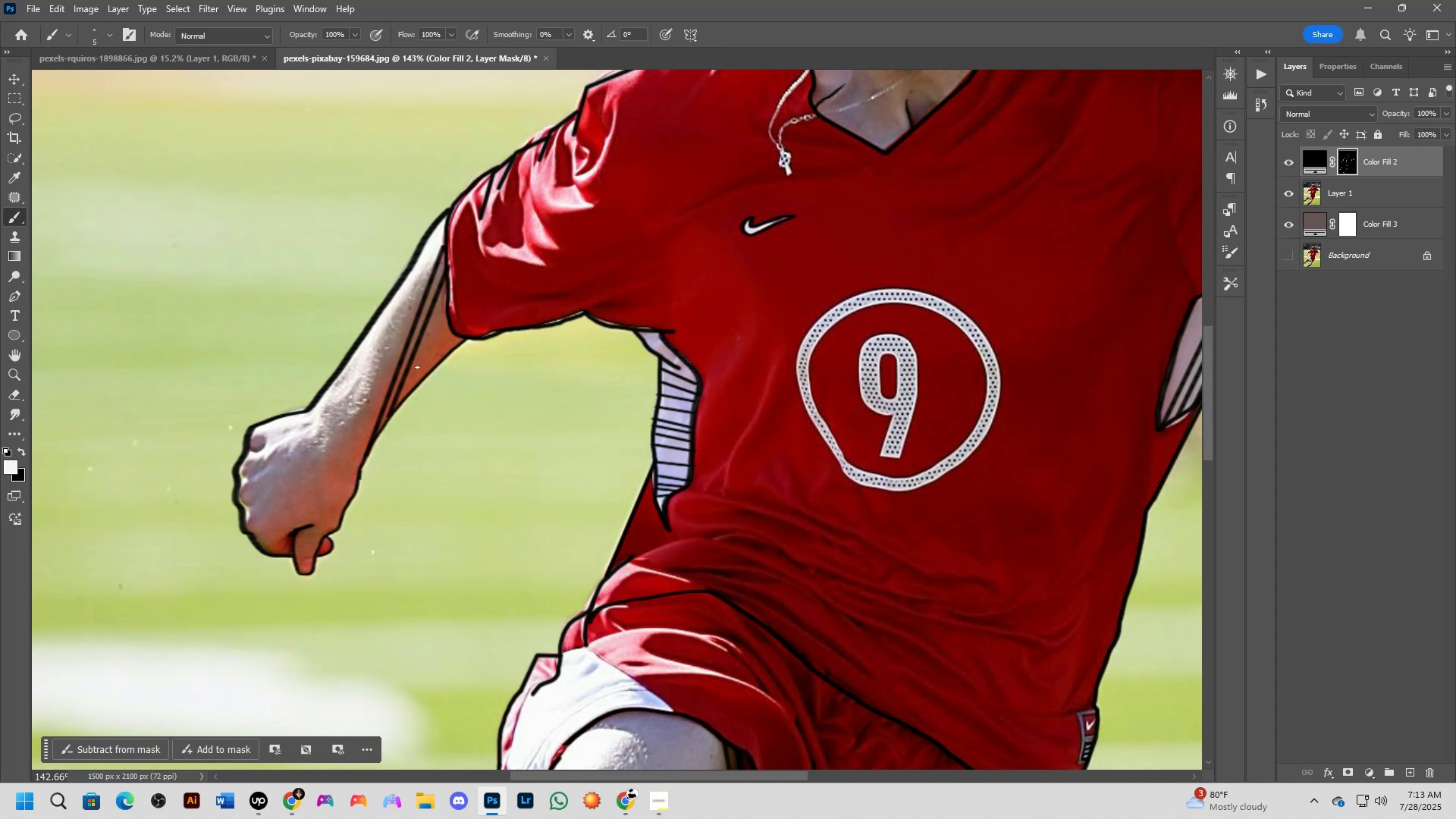 
scroll: coordinate [441, 316], scroll_direction: up, amount: 3.0
 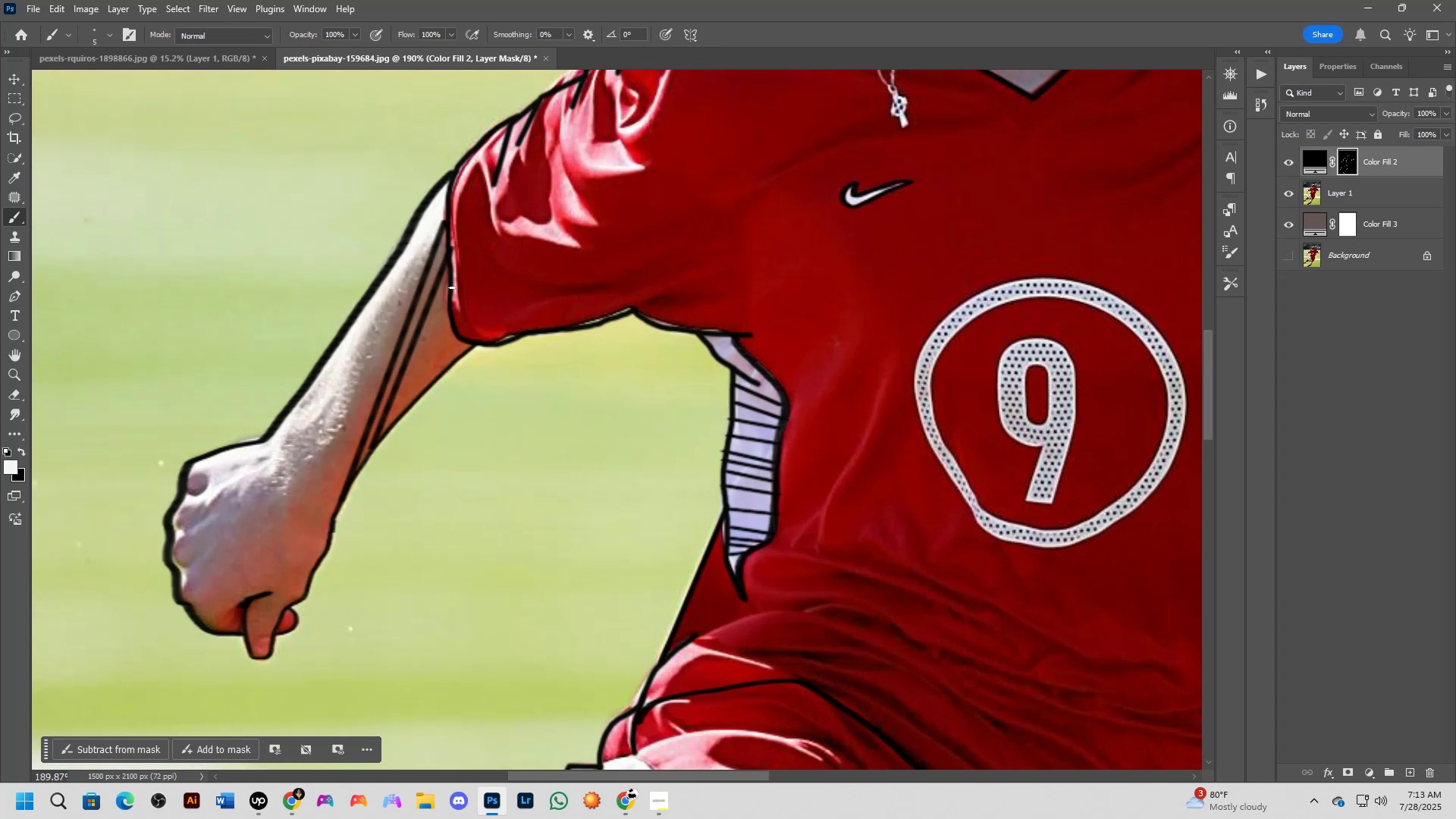 
left_click([452, 287])
 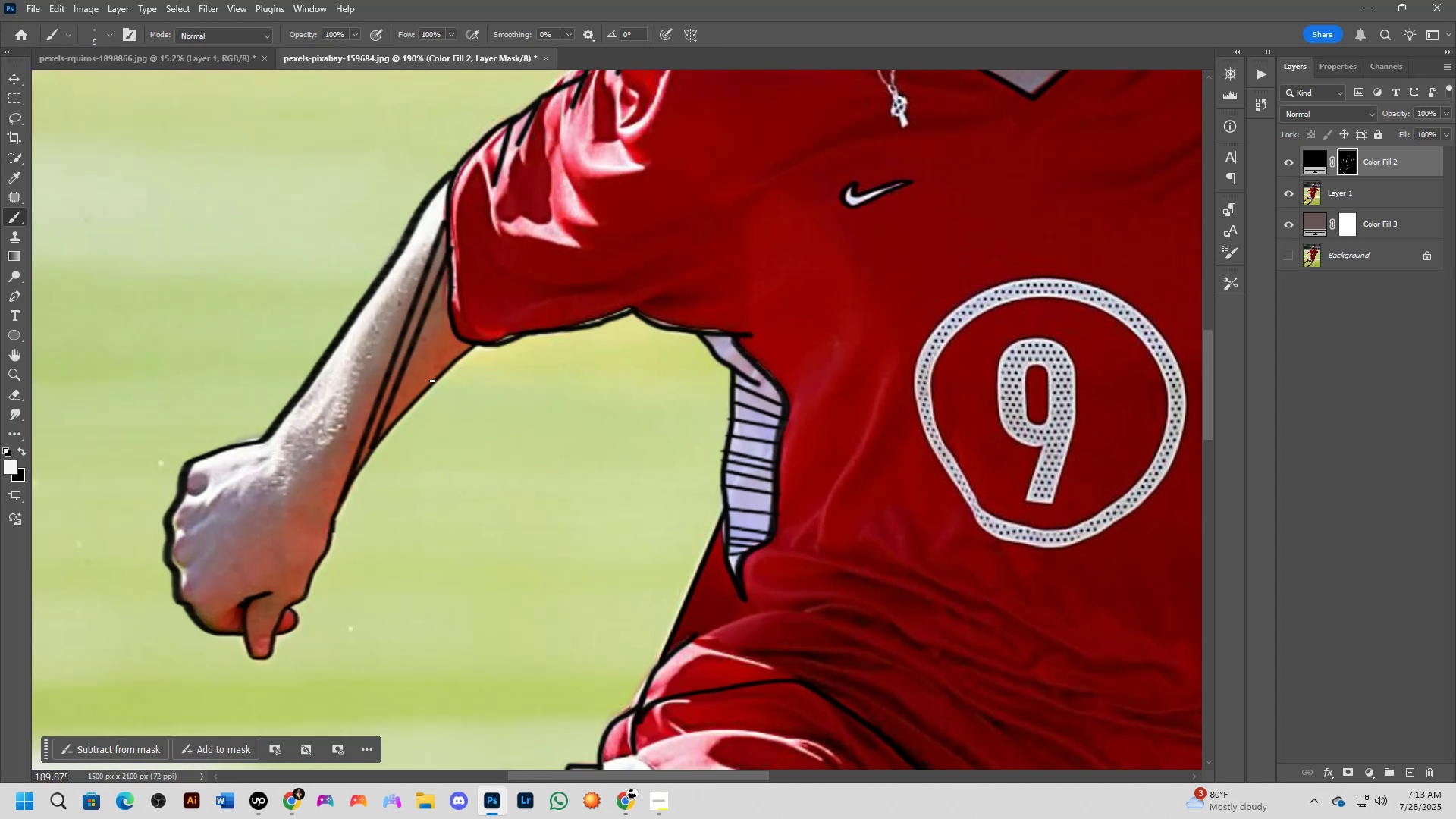 
hold_key(key=ShiftLeft, duration=0.8)
left_click([401, 416])
 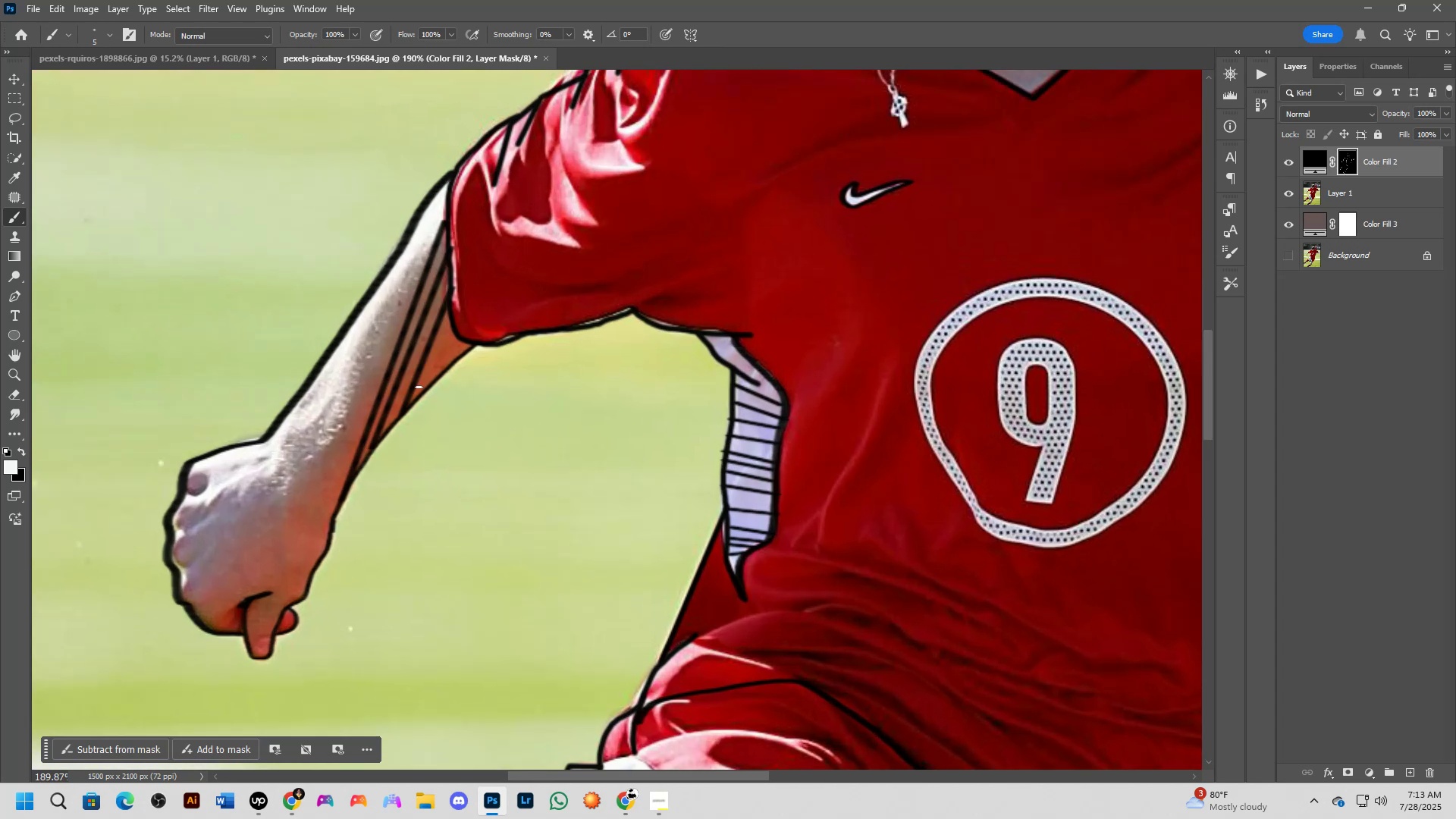 
scroll: coordinate [458, 328], scroll_direction: up, amount: 2.0
 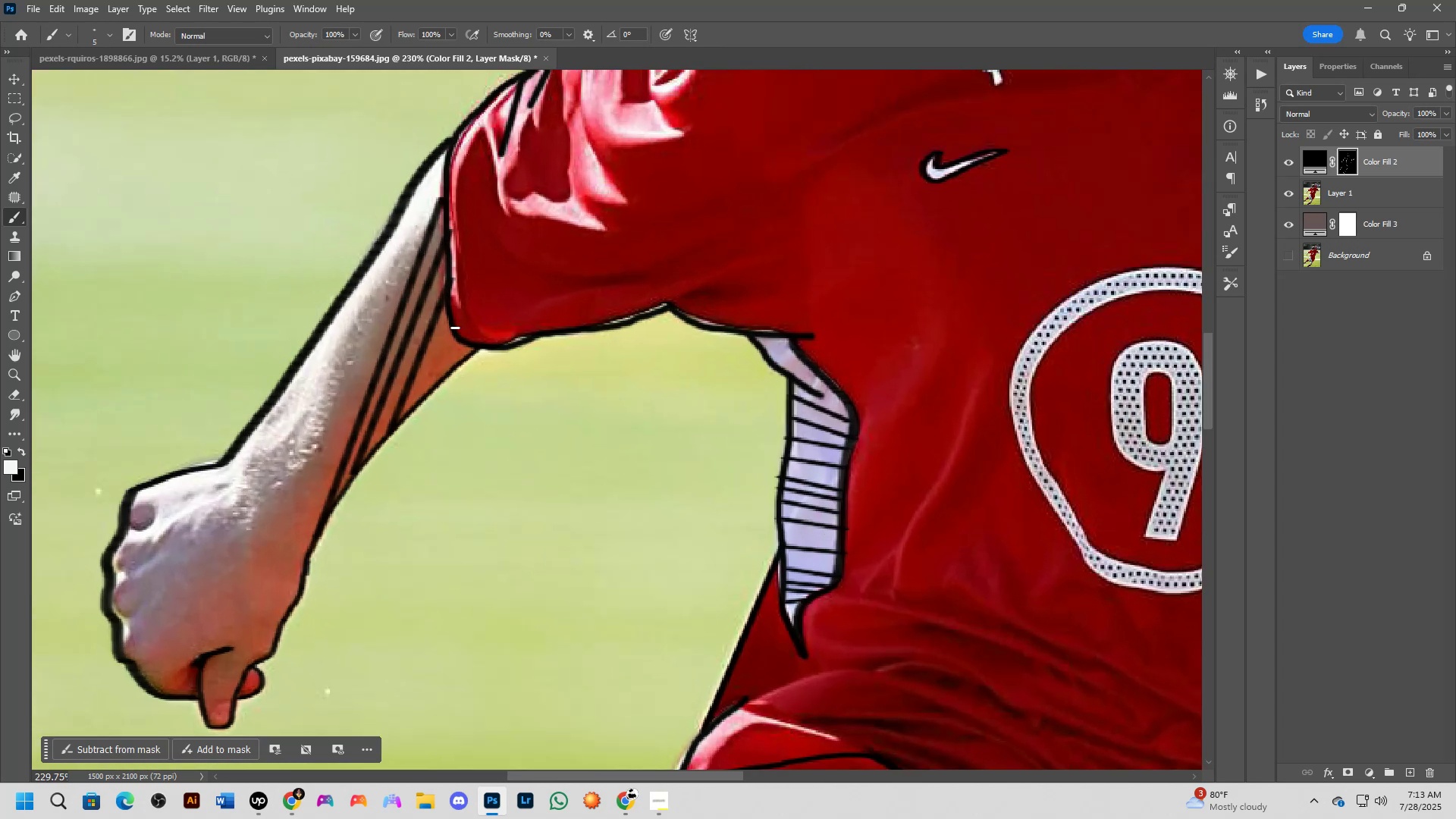 
left_click([455, 328])
 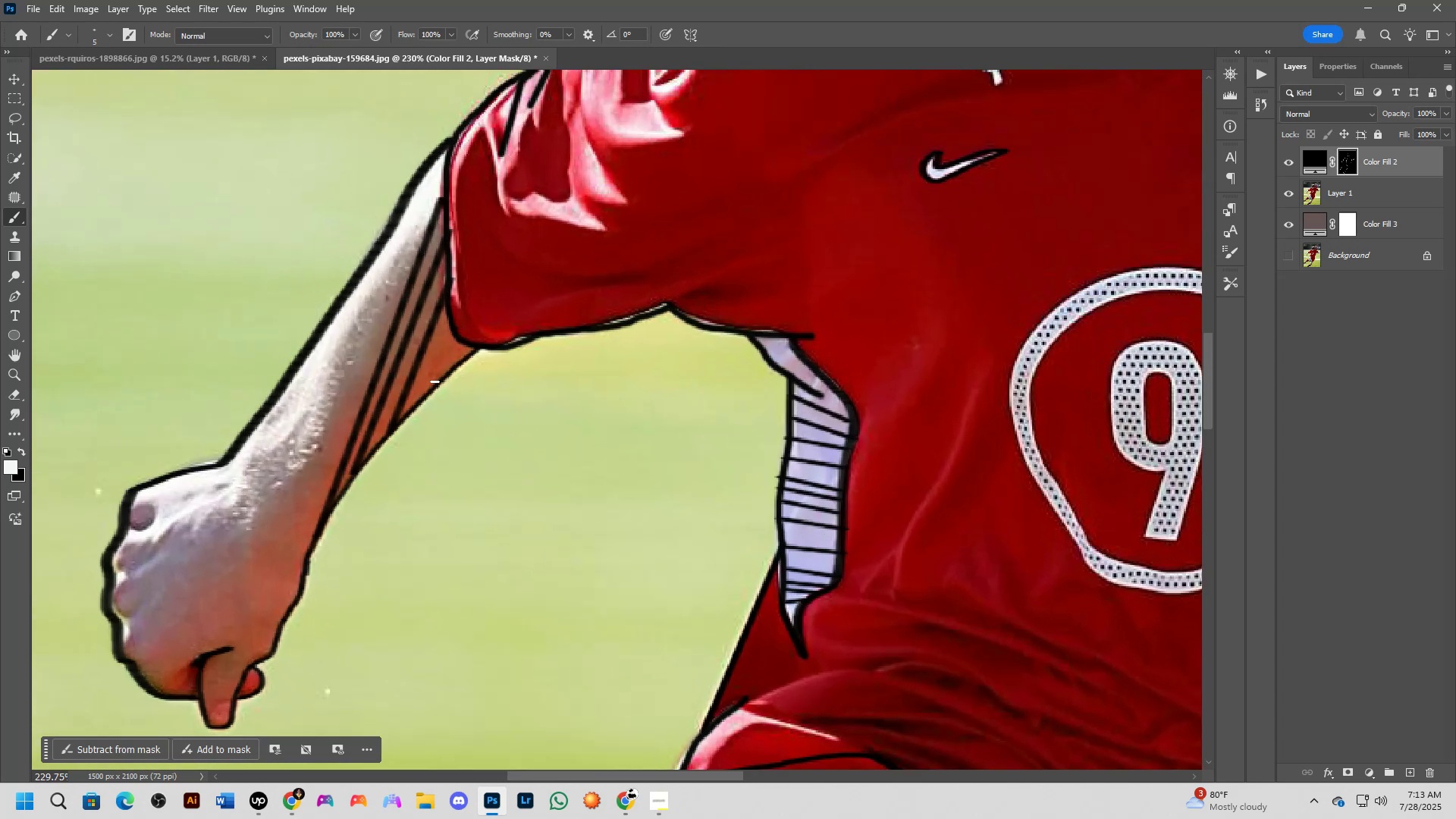 
hold_key(key=ShiftLeft, duration=0.57)
left_click([428, 394])
 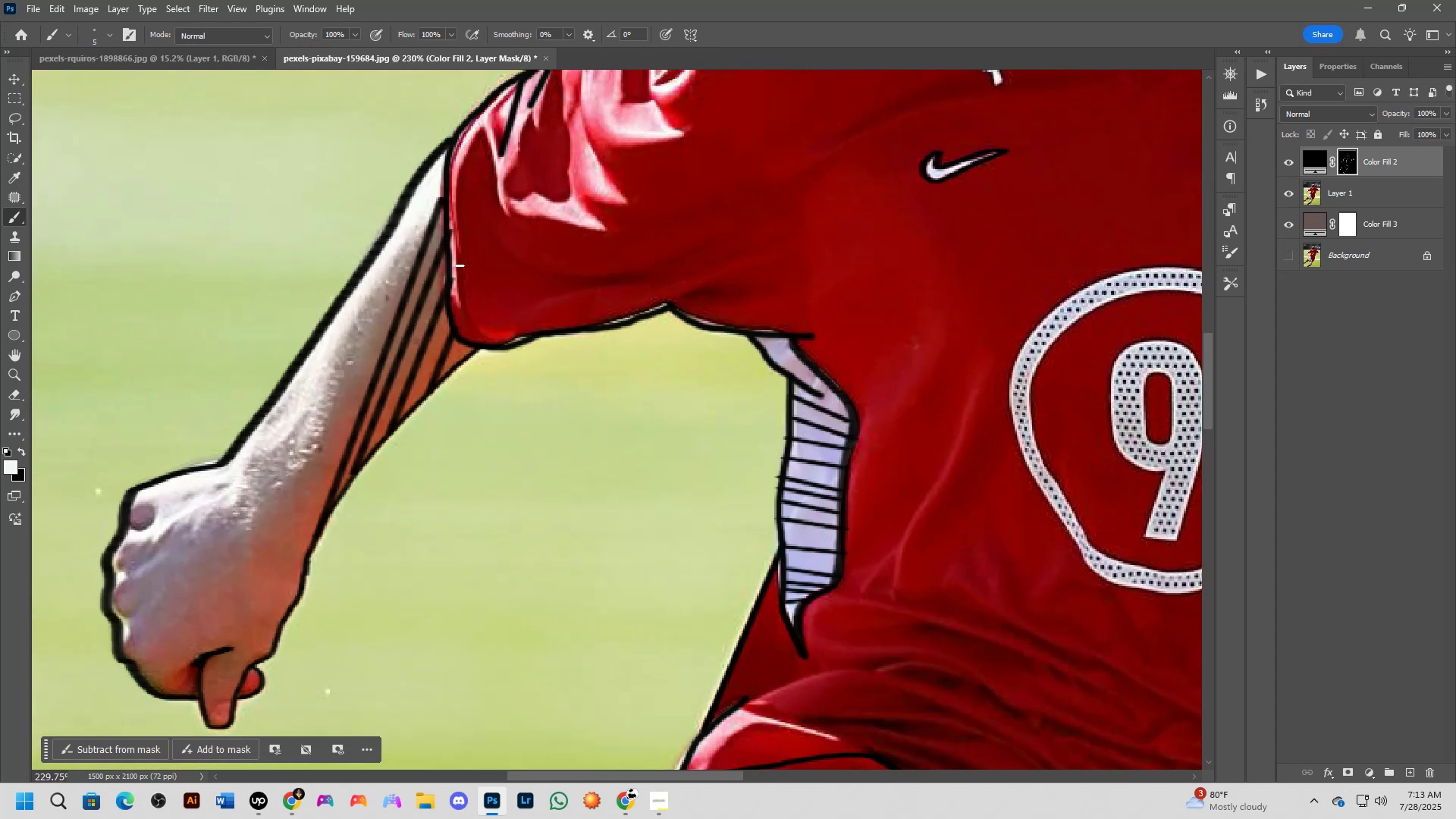 
key(X)
 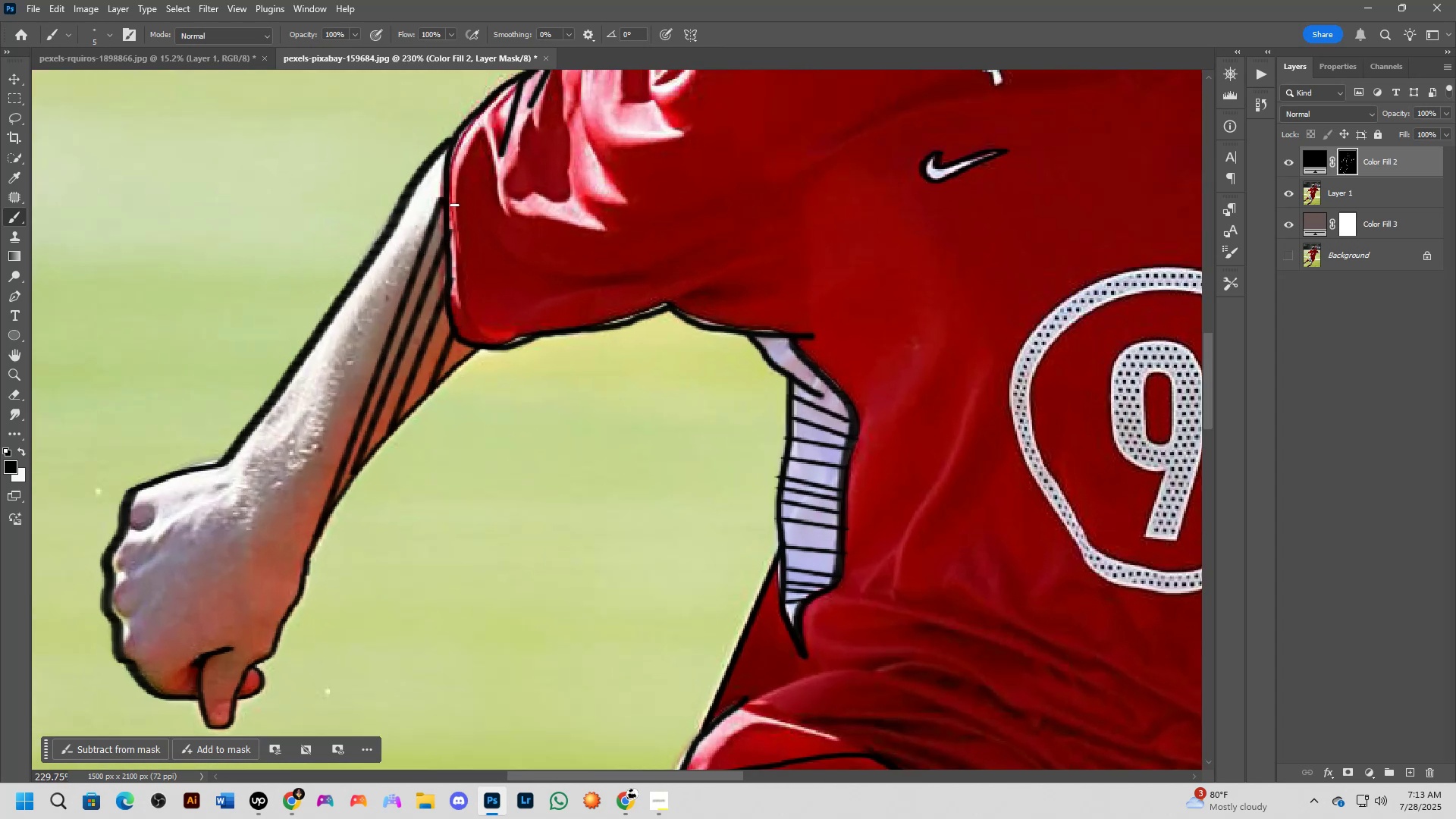 
left_click_drag(start_coordinate=[454, 203], to_coordinate=[458, 303])
 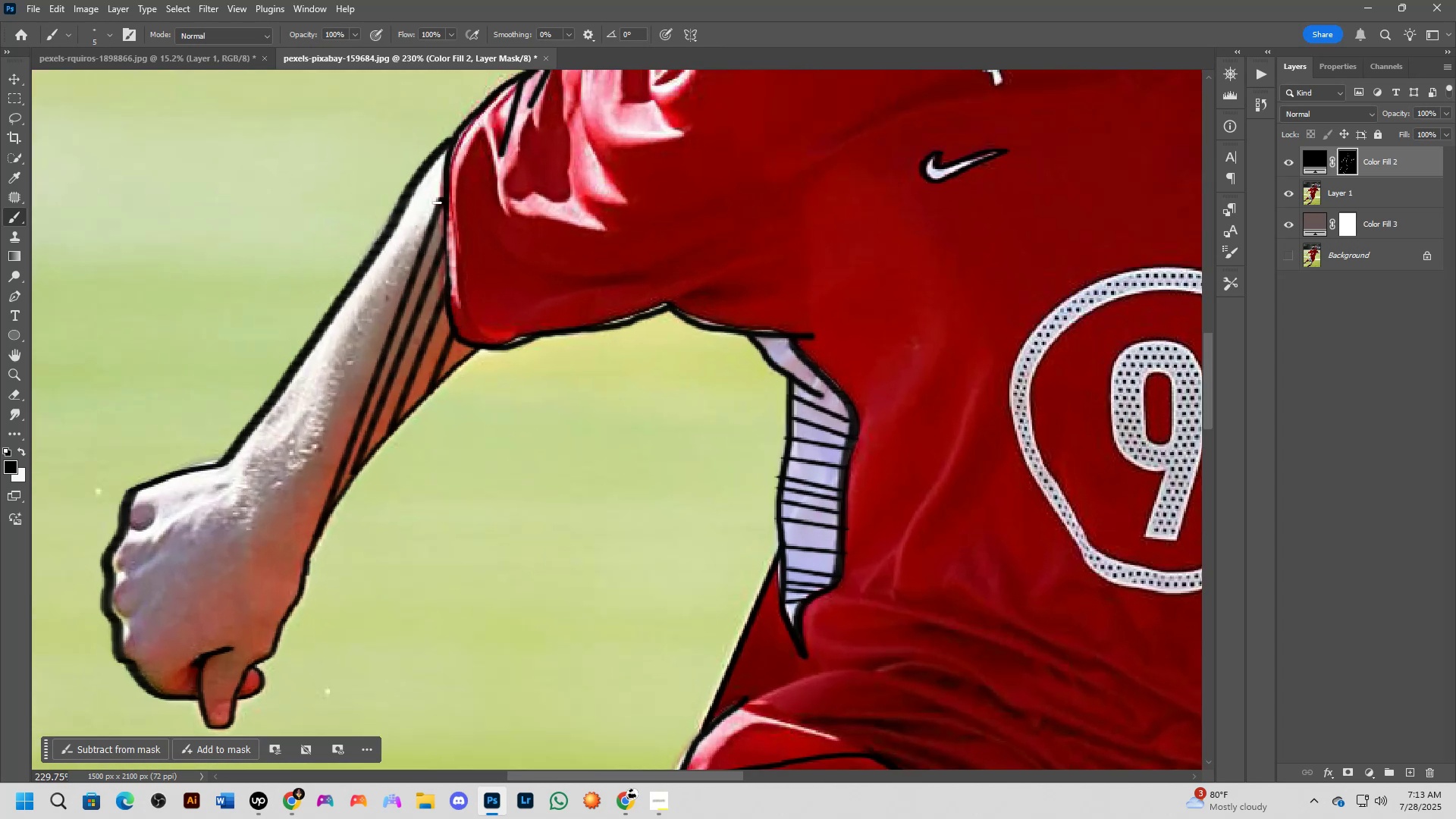 
key(Shift+ShiftLeft)
 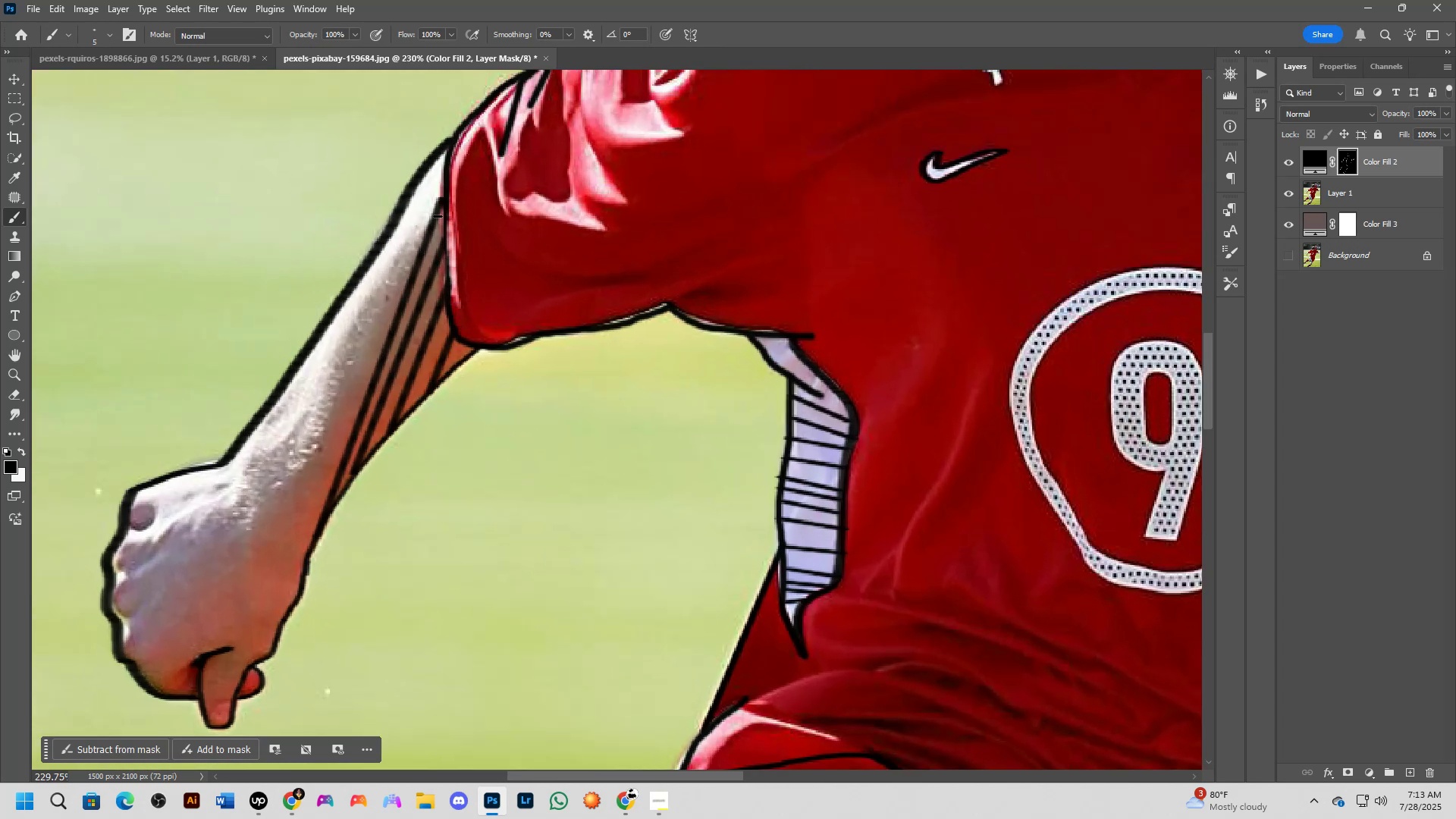 
scroll: coordinate [444, 241], scroll_direction: down, amount: 3.0
 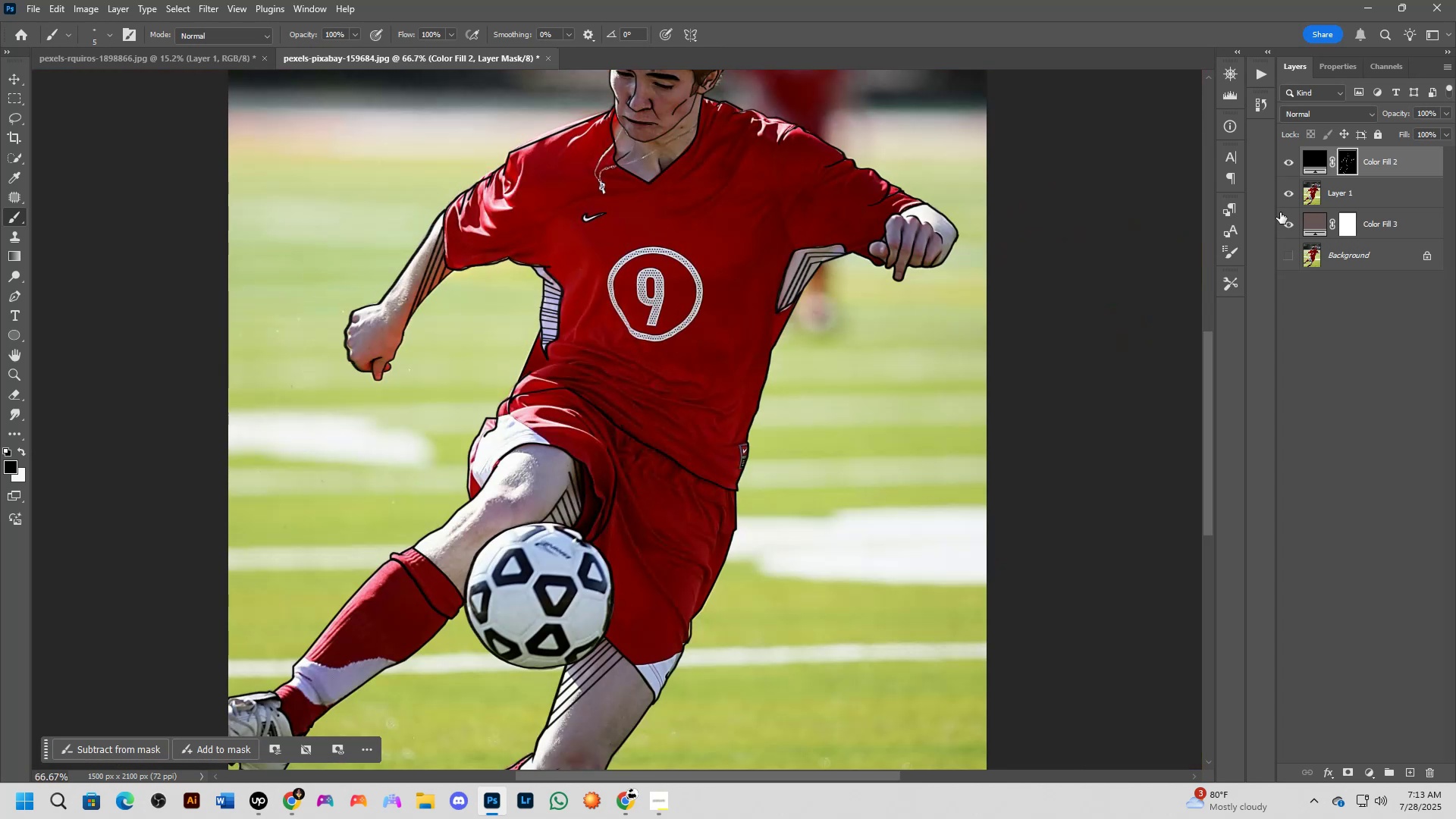 
left_click([1282, 196])
 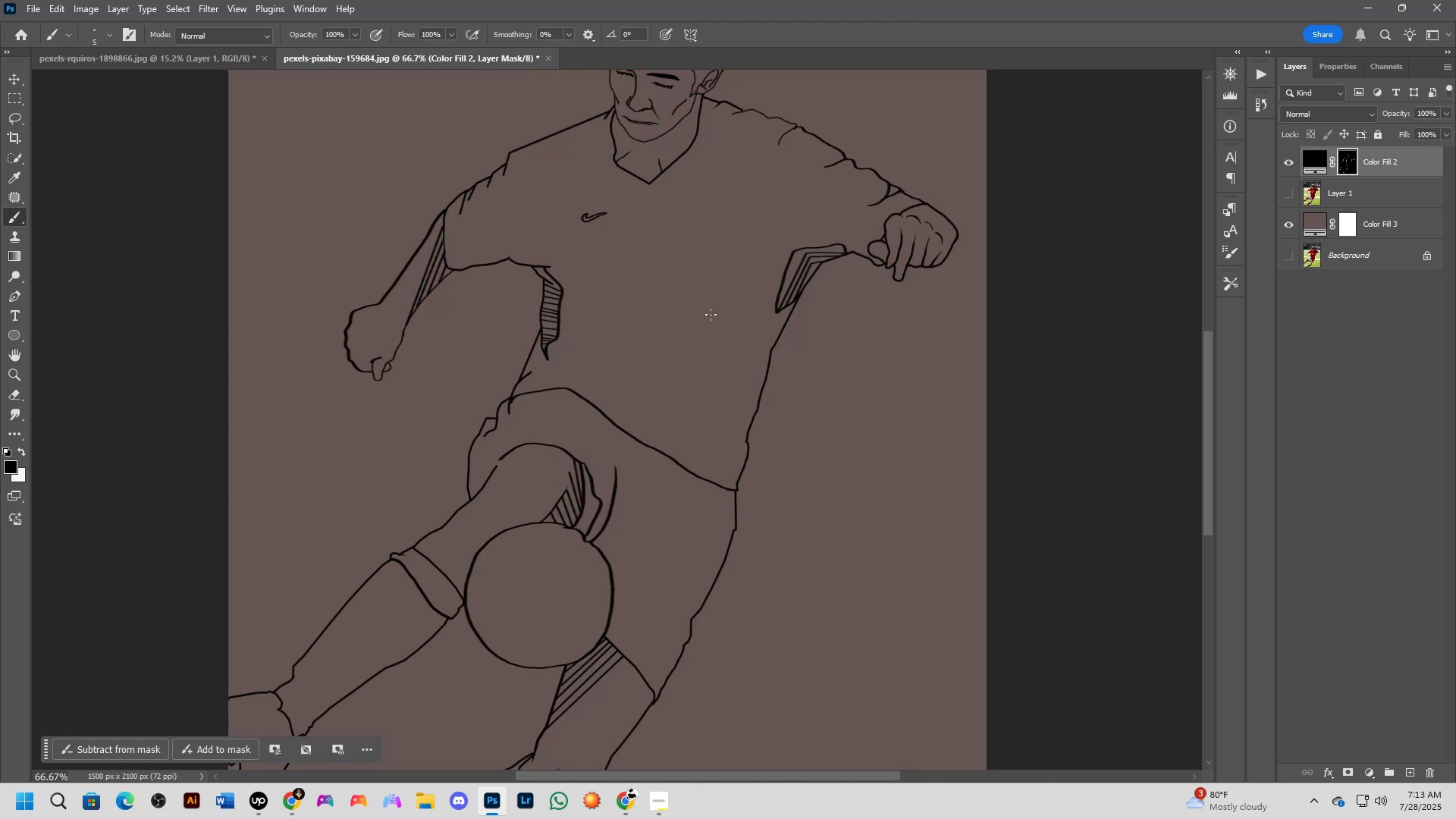 
hold_key(key=Space, duration=0.59)
 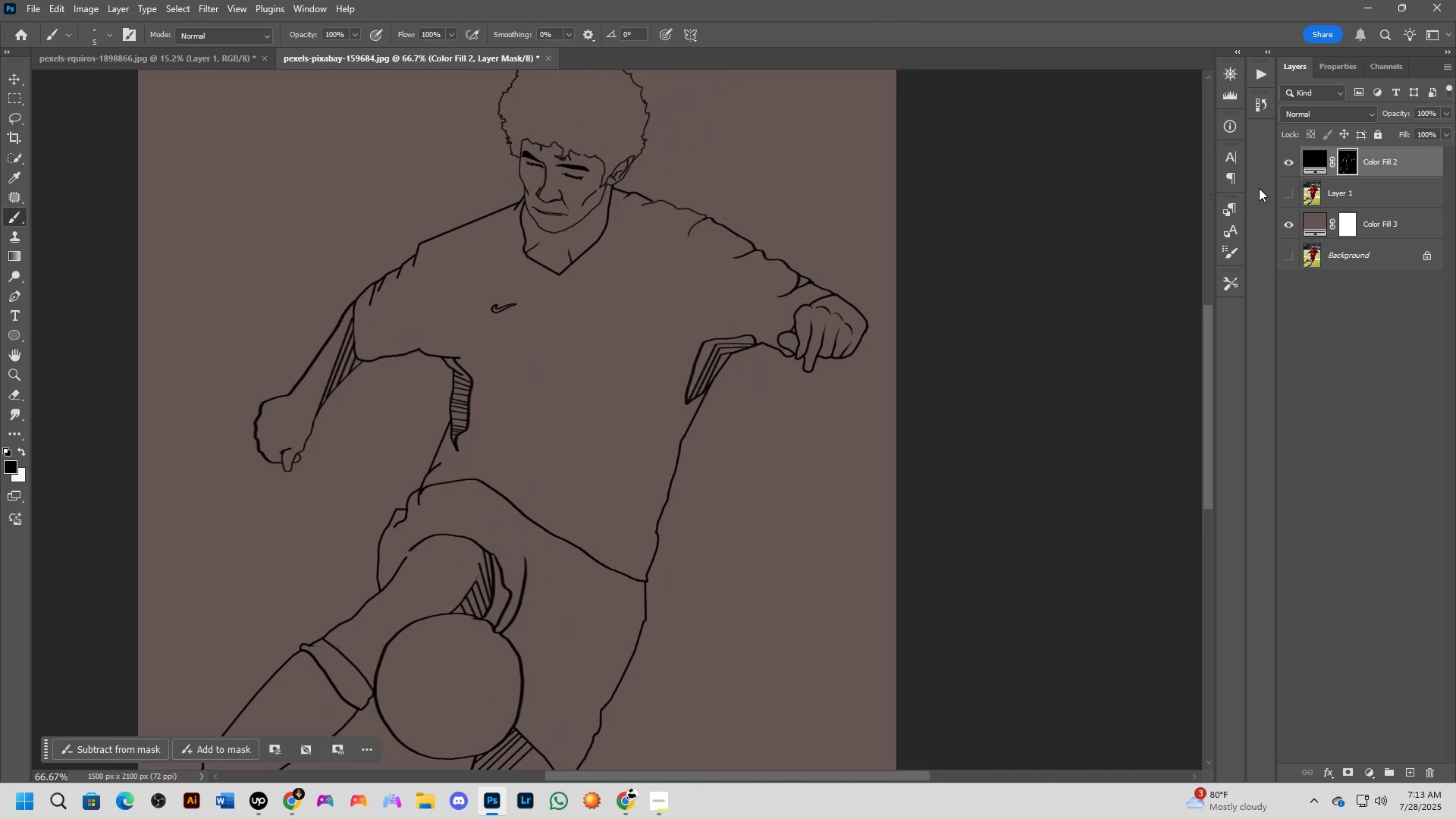 
left_click_drag(start_coordinate=[817, 295], to_coordinate=[727, 386])
 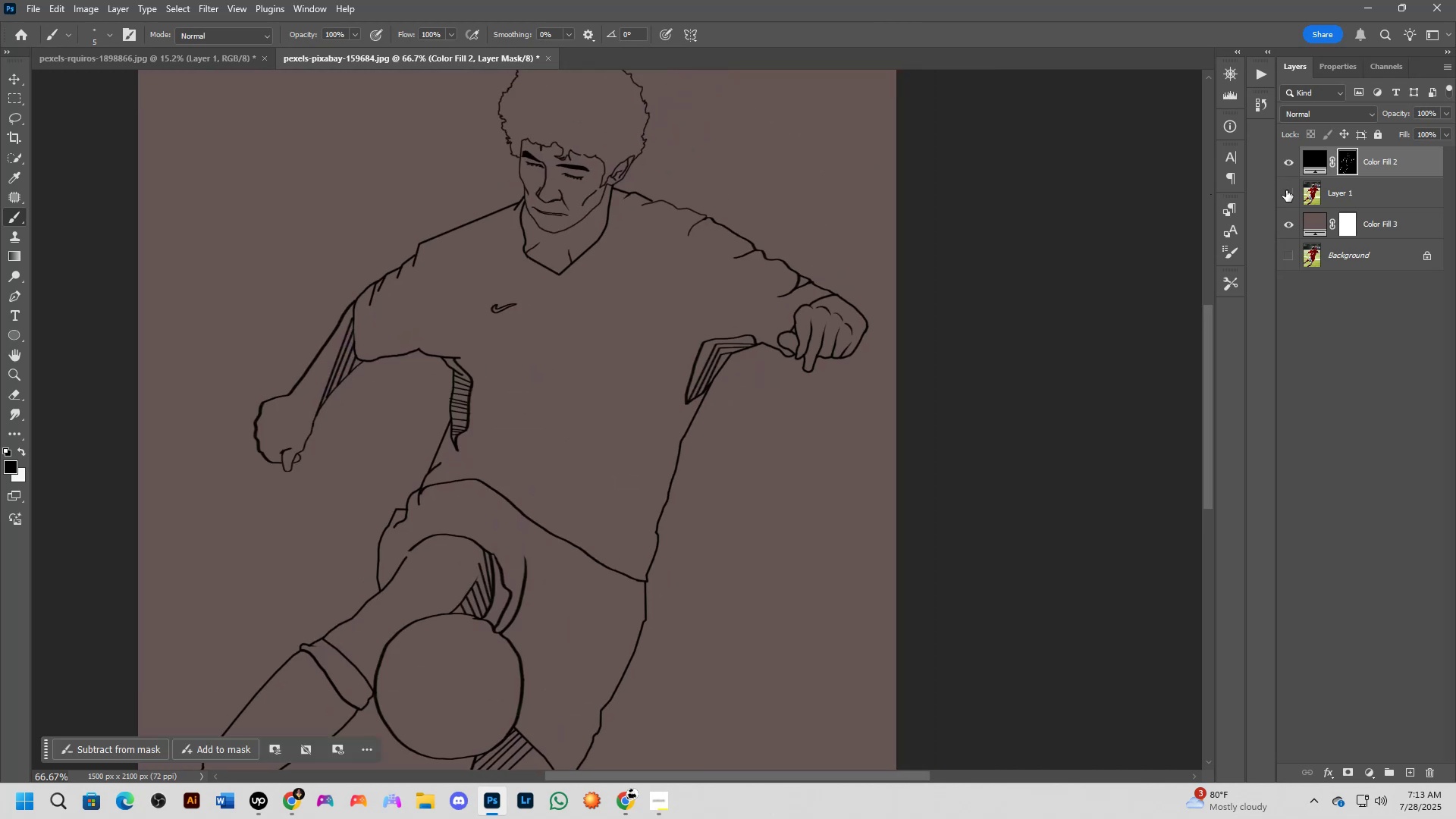 
left_click([1286, 190])
 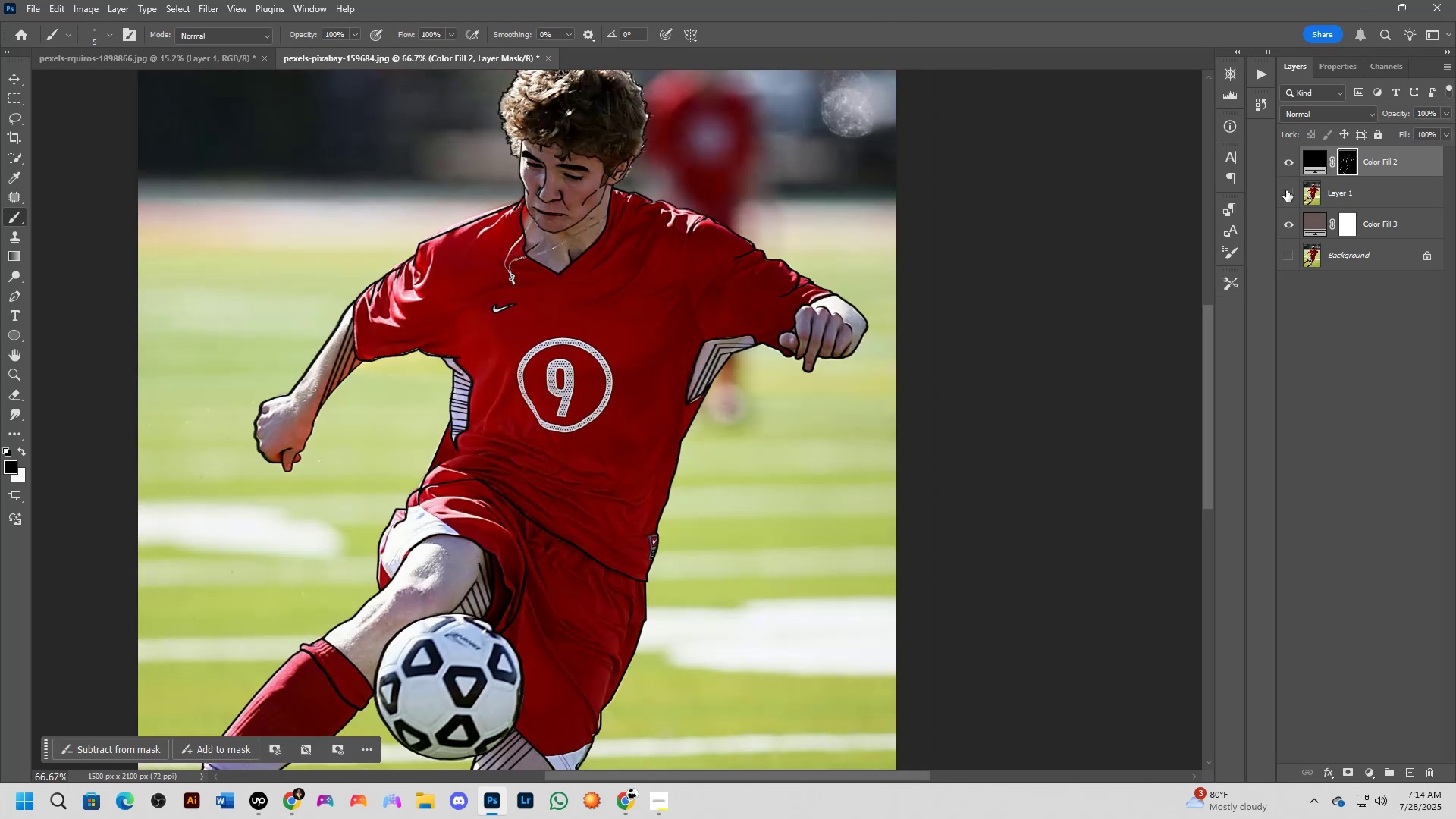 
double_click([1286, 190])
 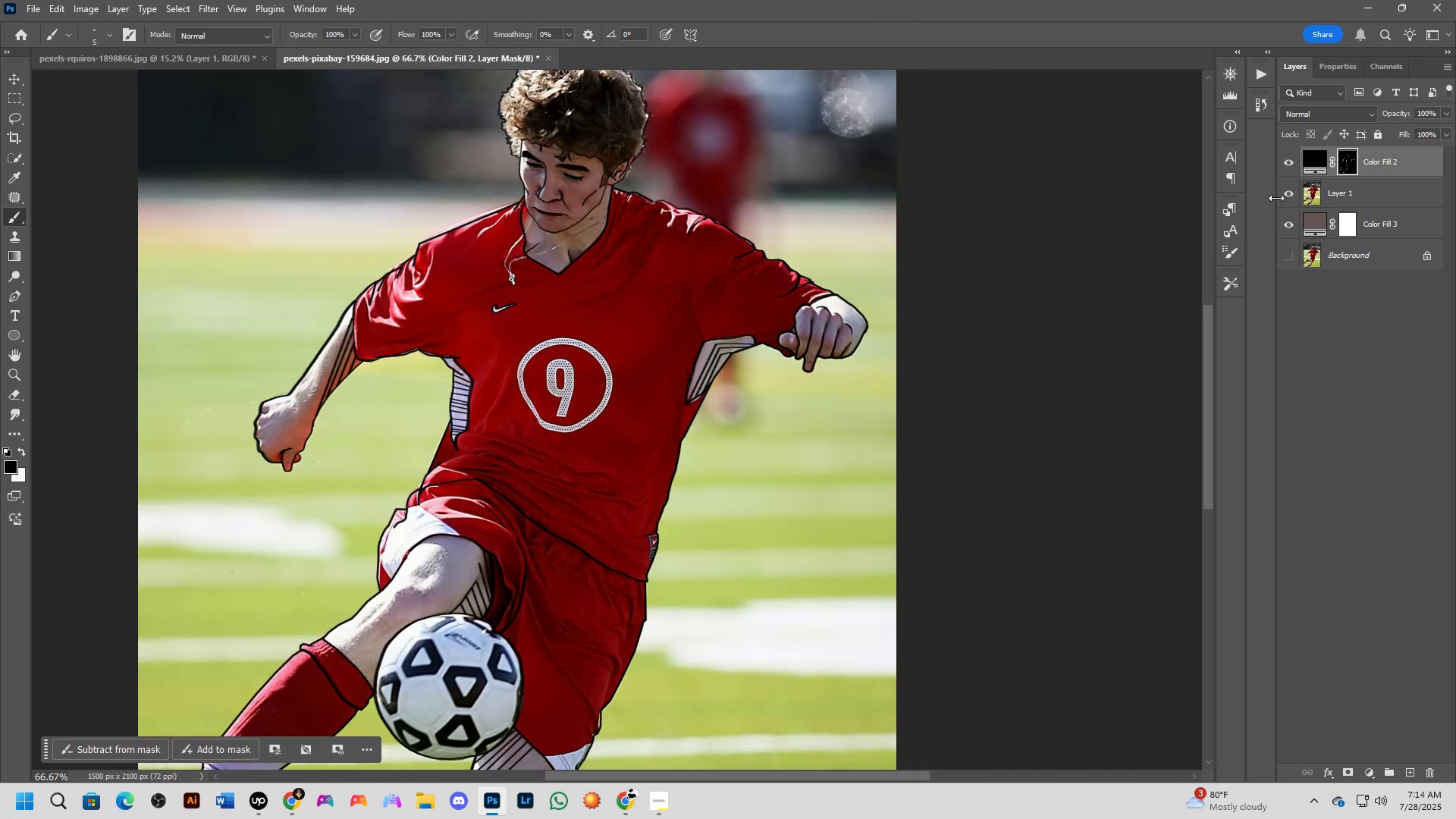 
hold_key(key=Space, duration=0.66)
 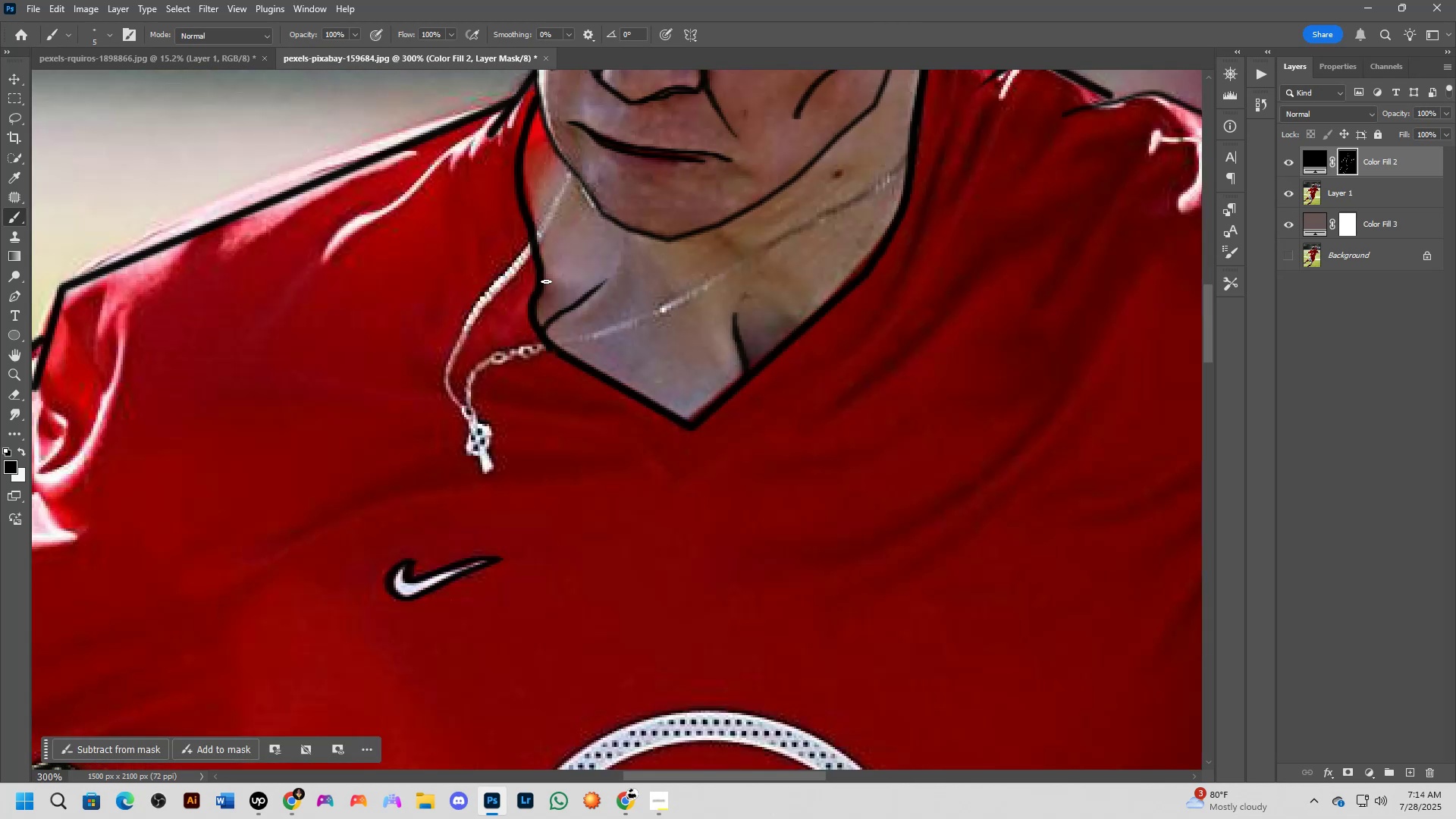 
left_click_drag(start_coordinate=[504, 303], to_coordinate=[510, 367])
 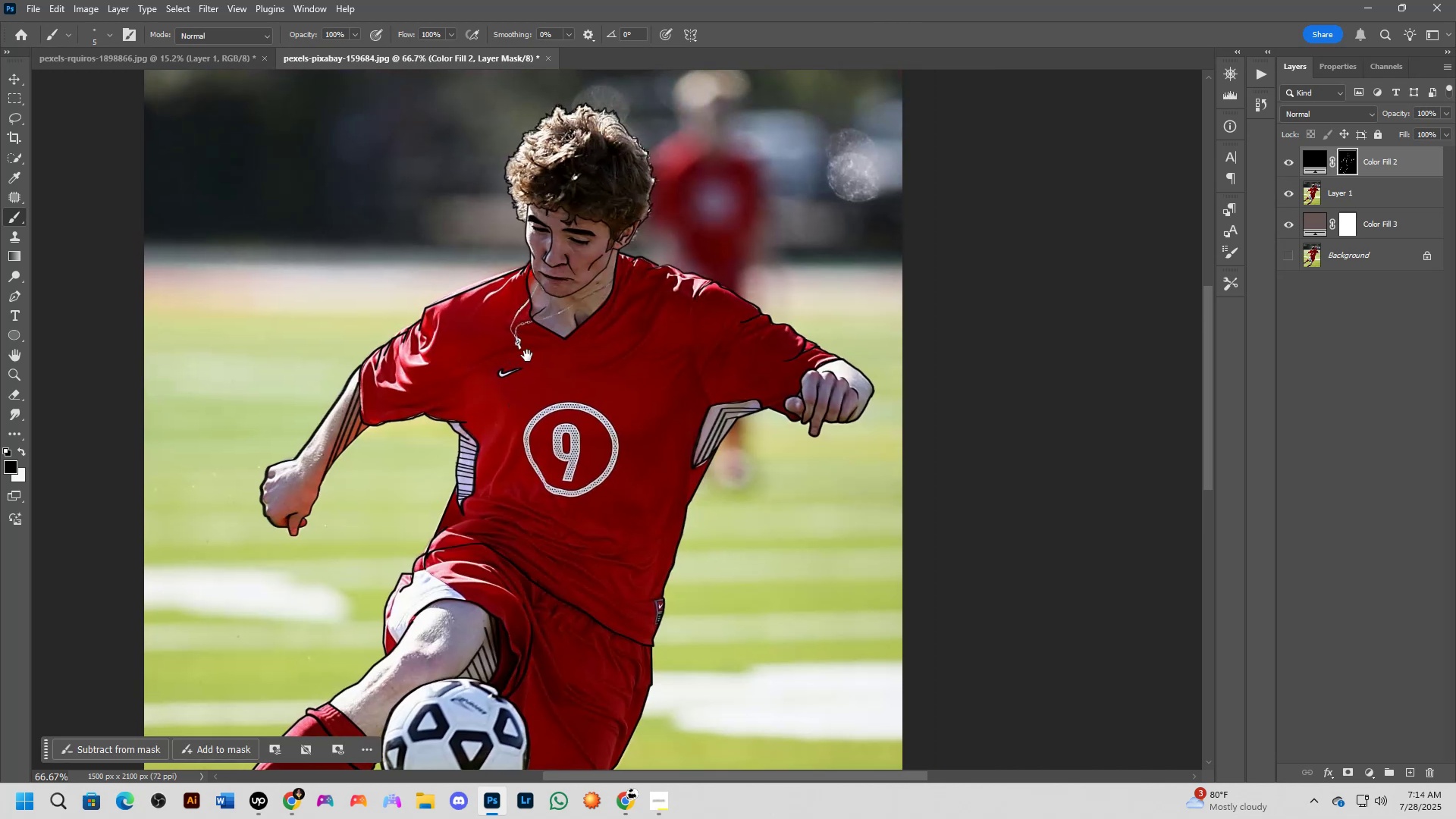 
key(Shift+ShiftLeft)
 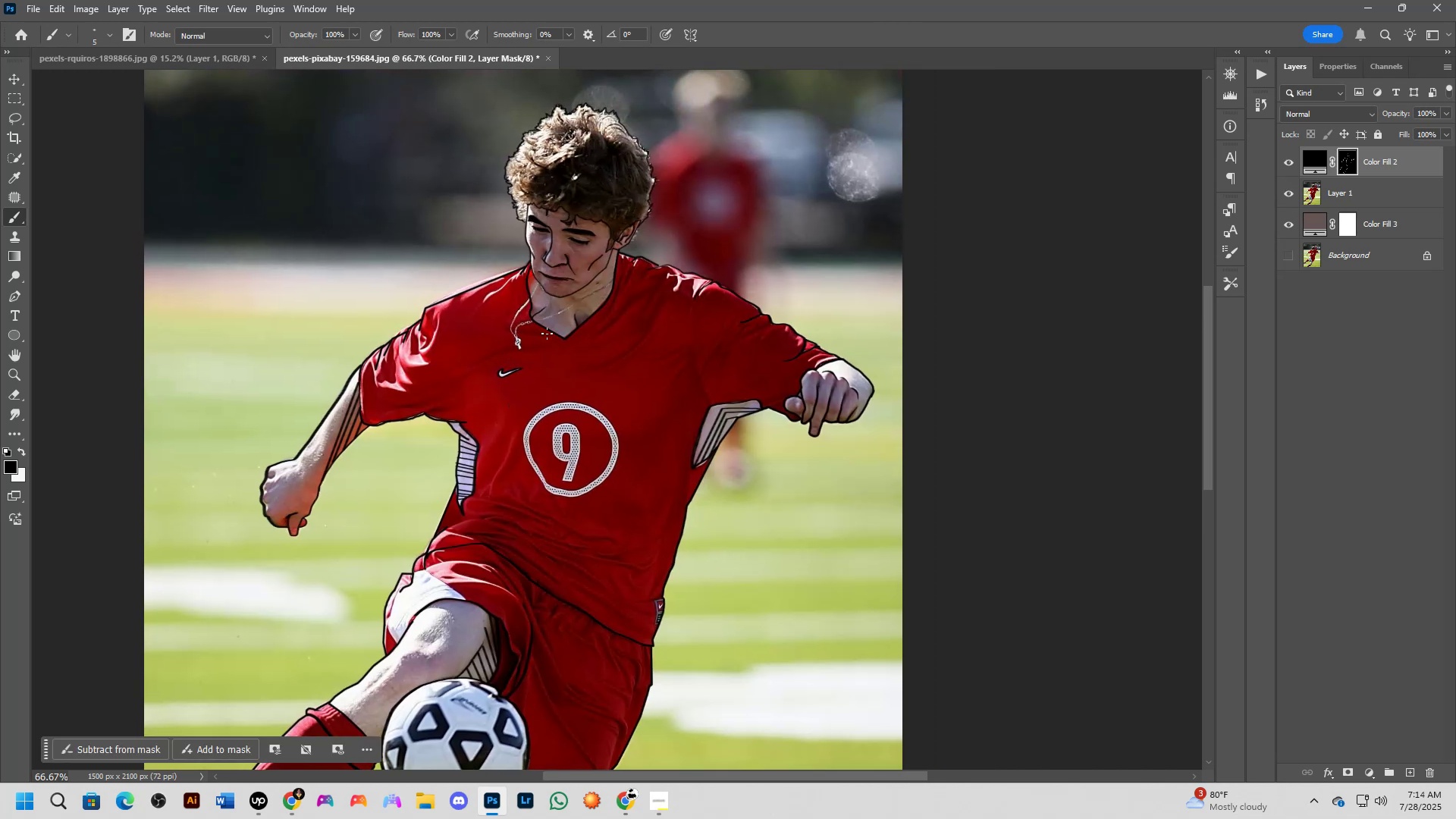 
scroll: coordinate [526, 311], scroll_direction: up, amount: 3.0
 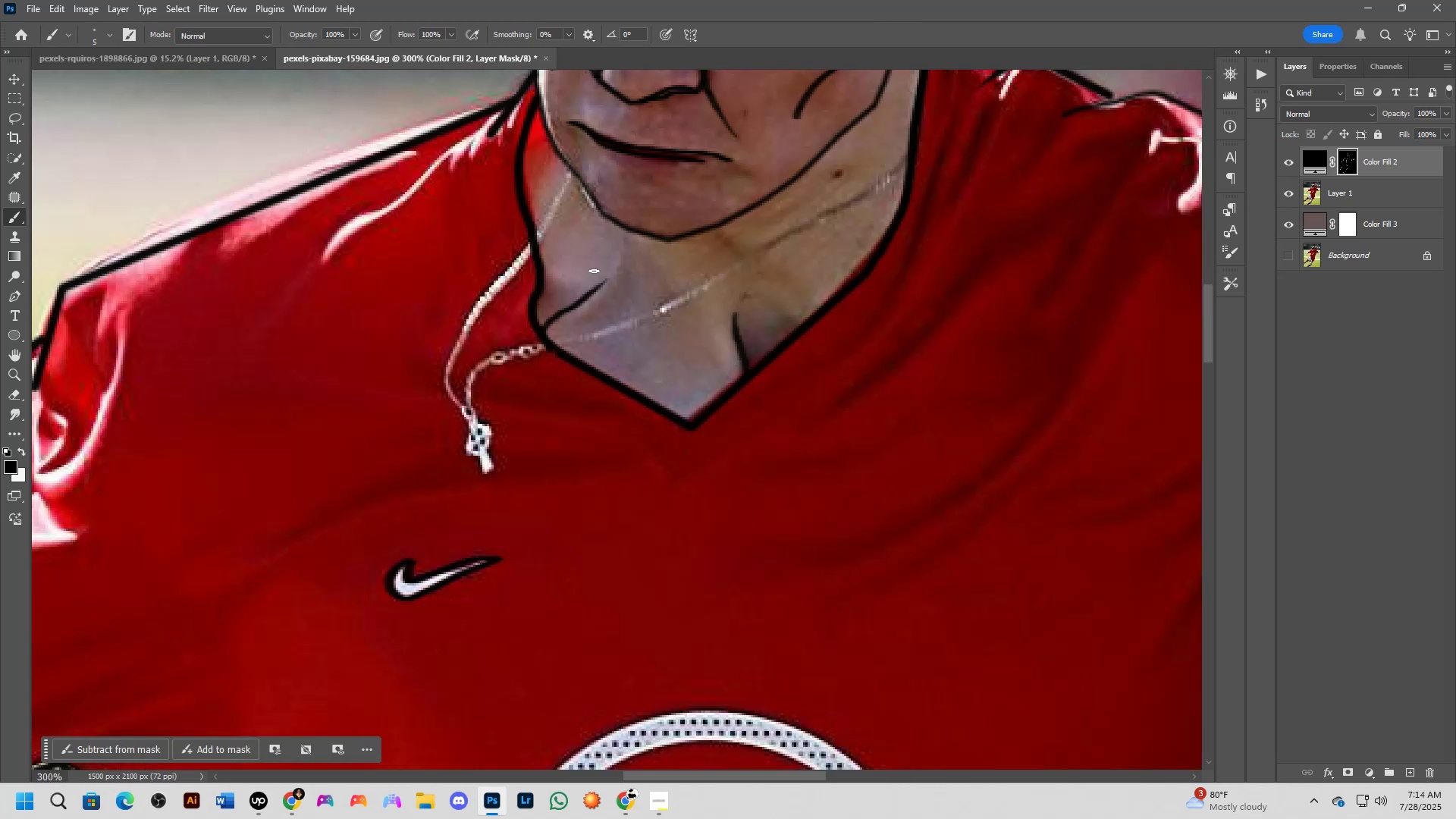 
hold_key(key=ShiftLeft, duration=0.4)
scroll: coordinate [598, 273], scroll_direction: down, amount: 2.0
 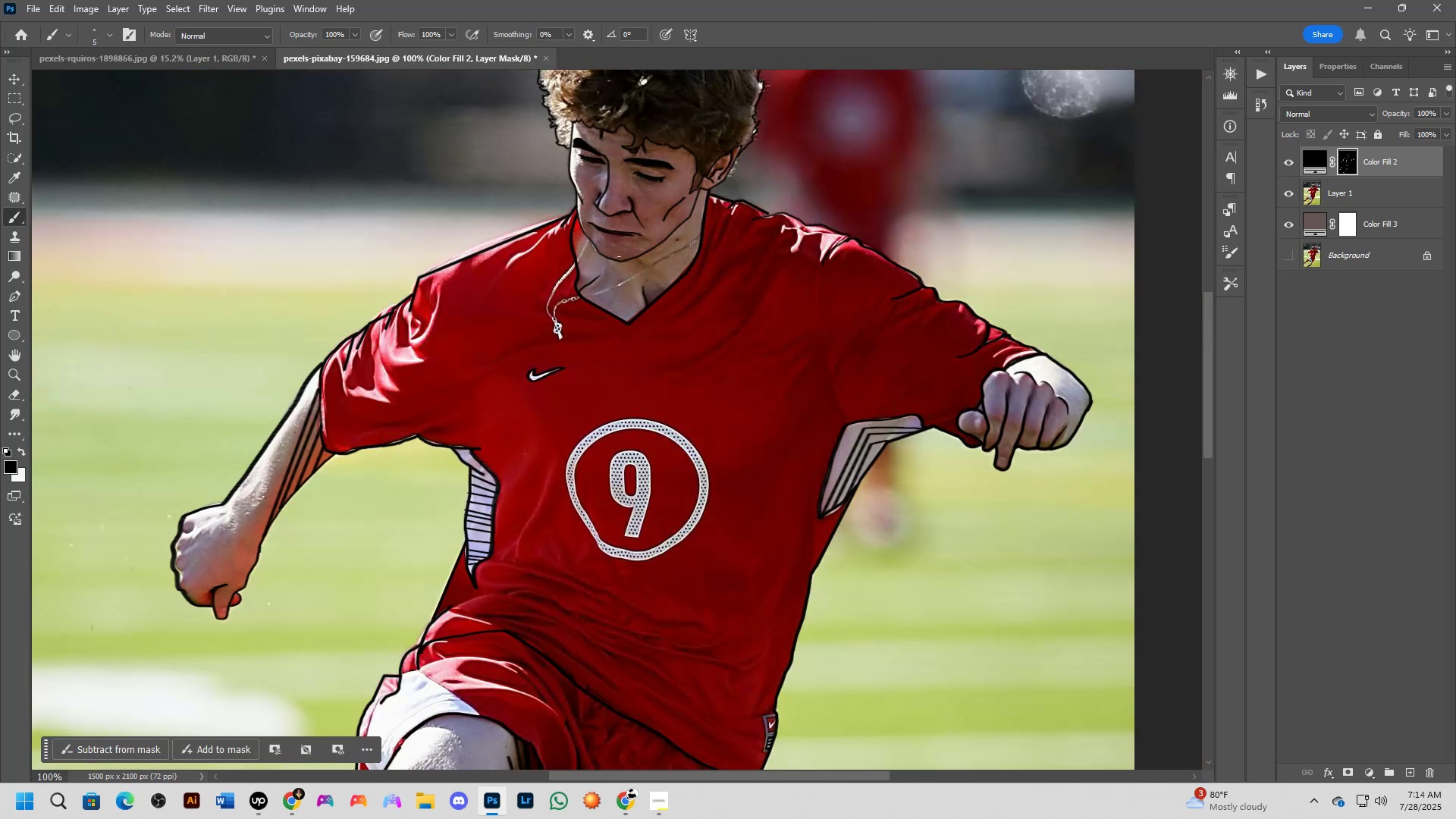 
key(Shift+ShiftLeft)
 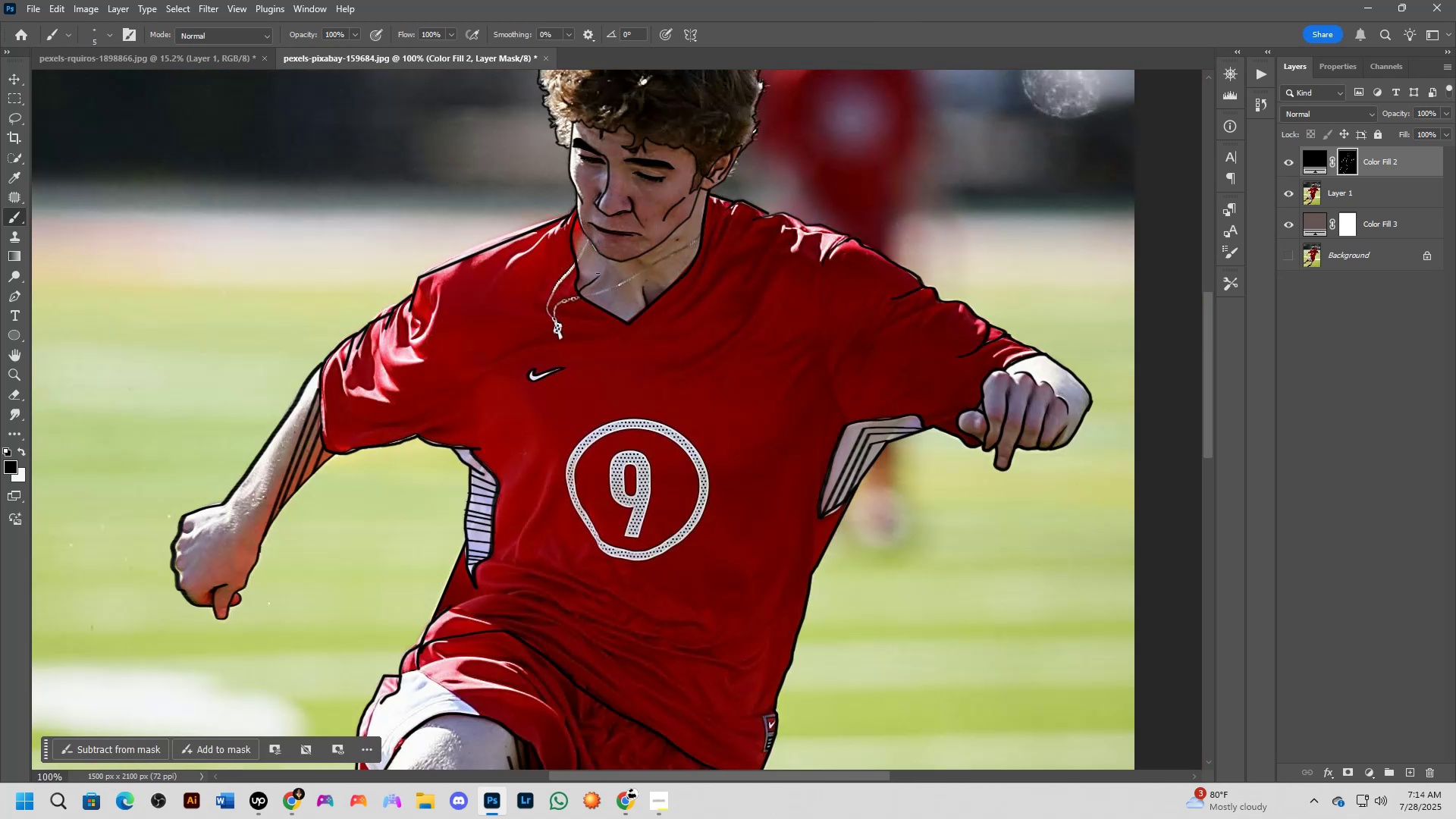 
key(Shift+ShiftLeft)
 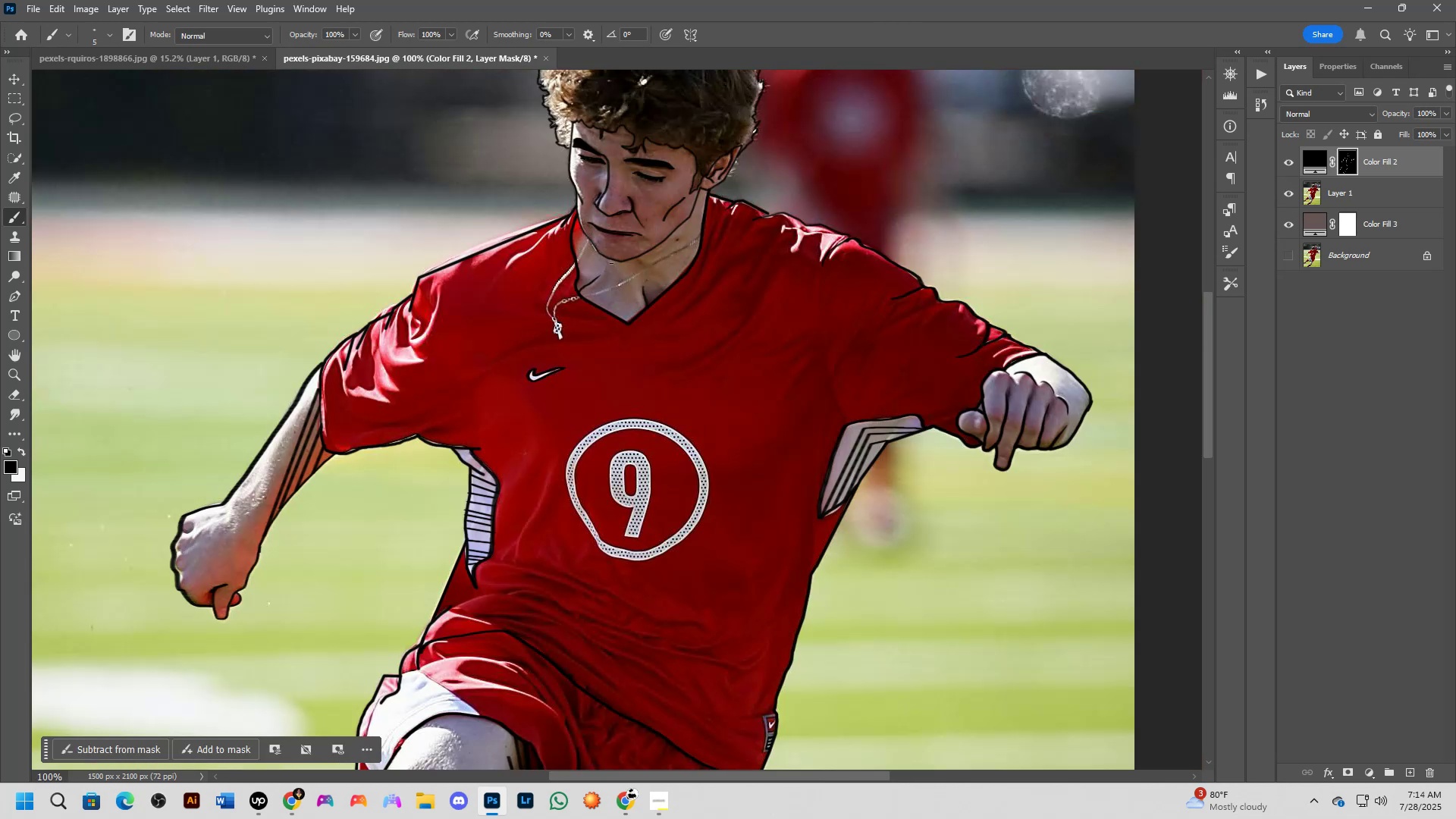 
hold_key(key=Space, duration=1.33)
 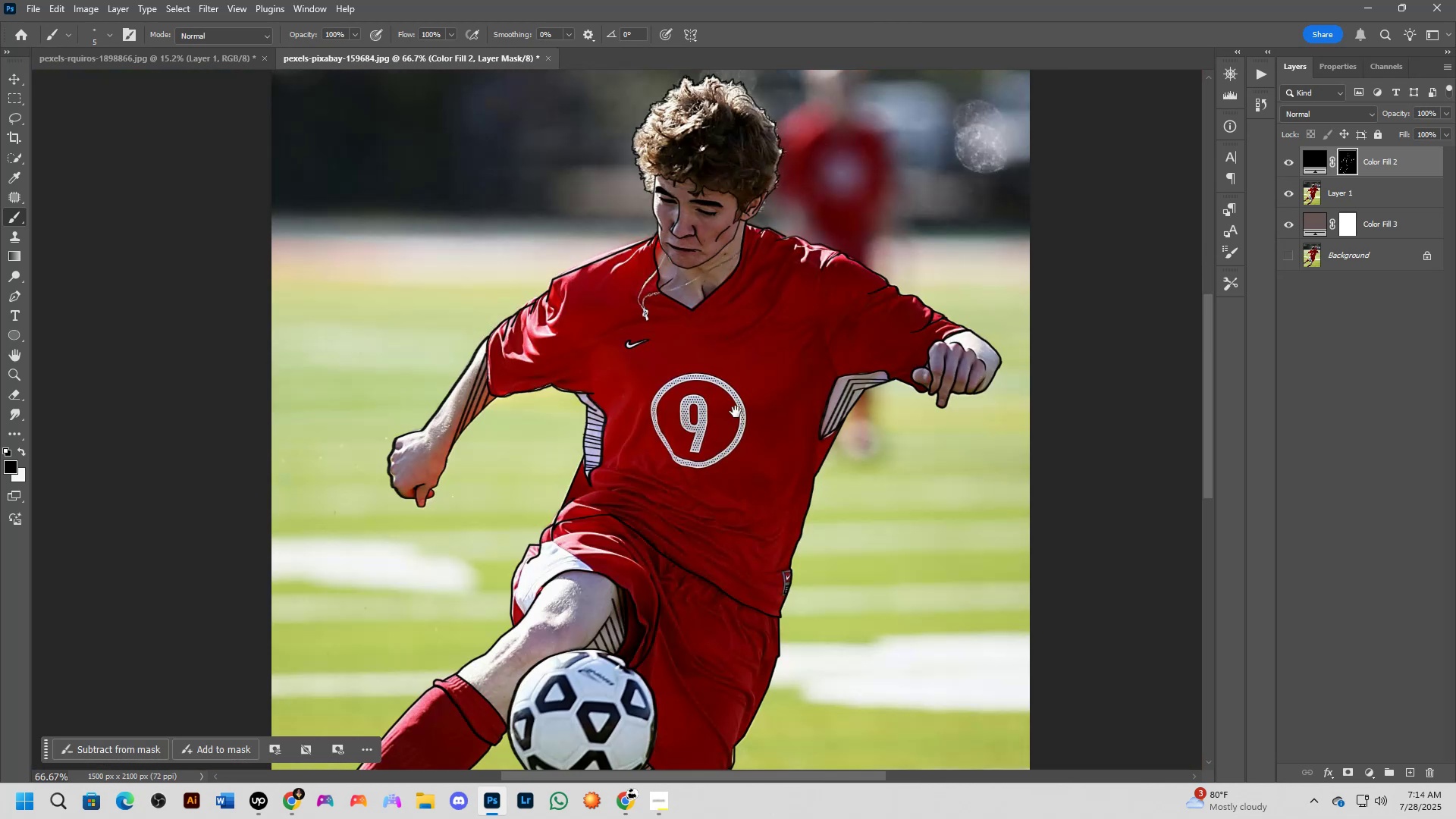 
left_click_drag(start_coordinate=[651, 215], to_coordinate=[707, 233])
 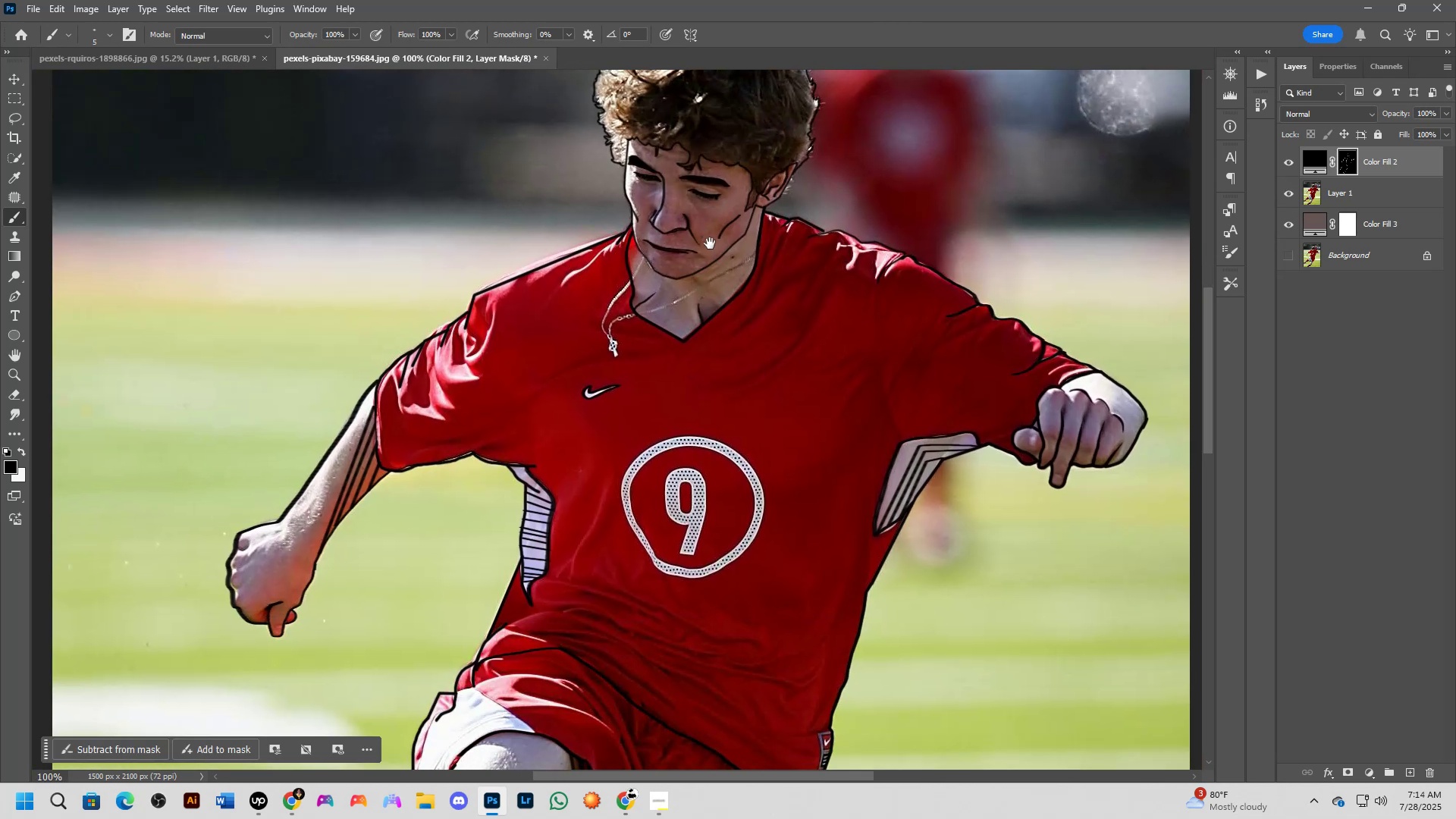 
key(Shift+ShiftLeft)
 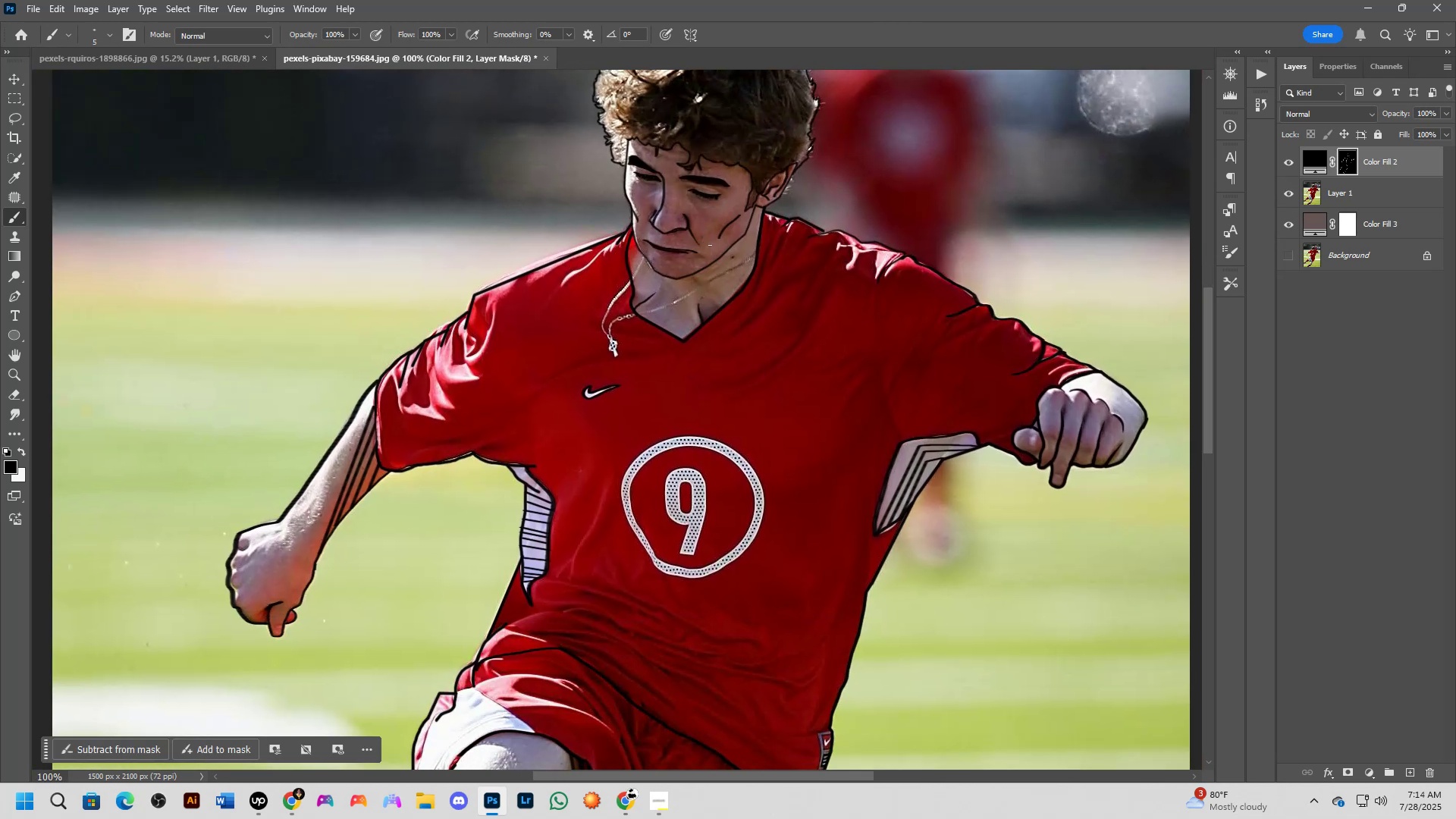 
scroll: coordinate [710, 248], scroll_direction: down, amount: 1.0
 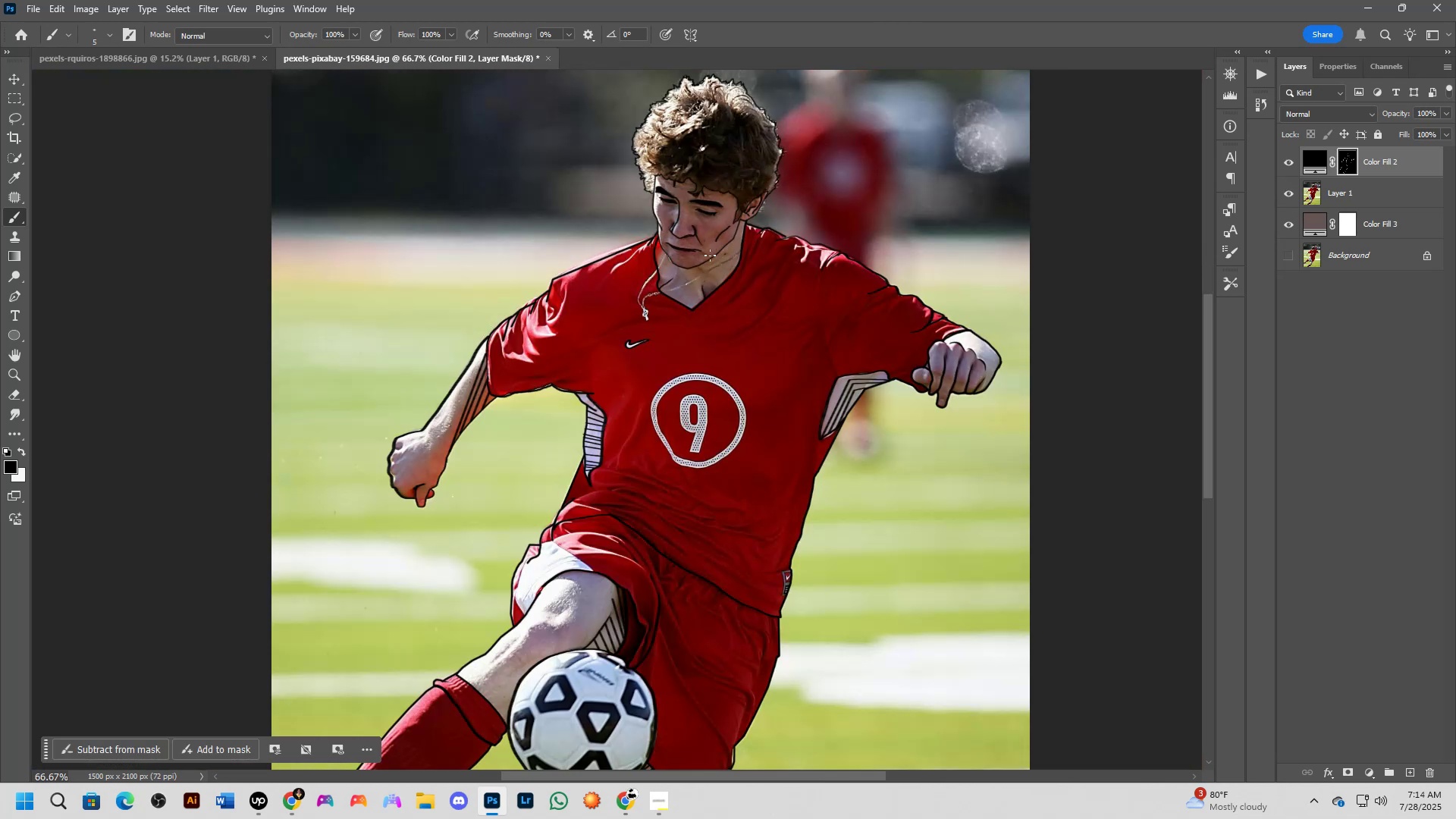 
hold_key(key=Space, duration=1.1)
 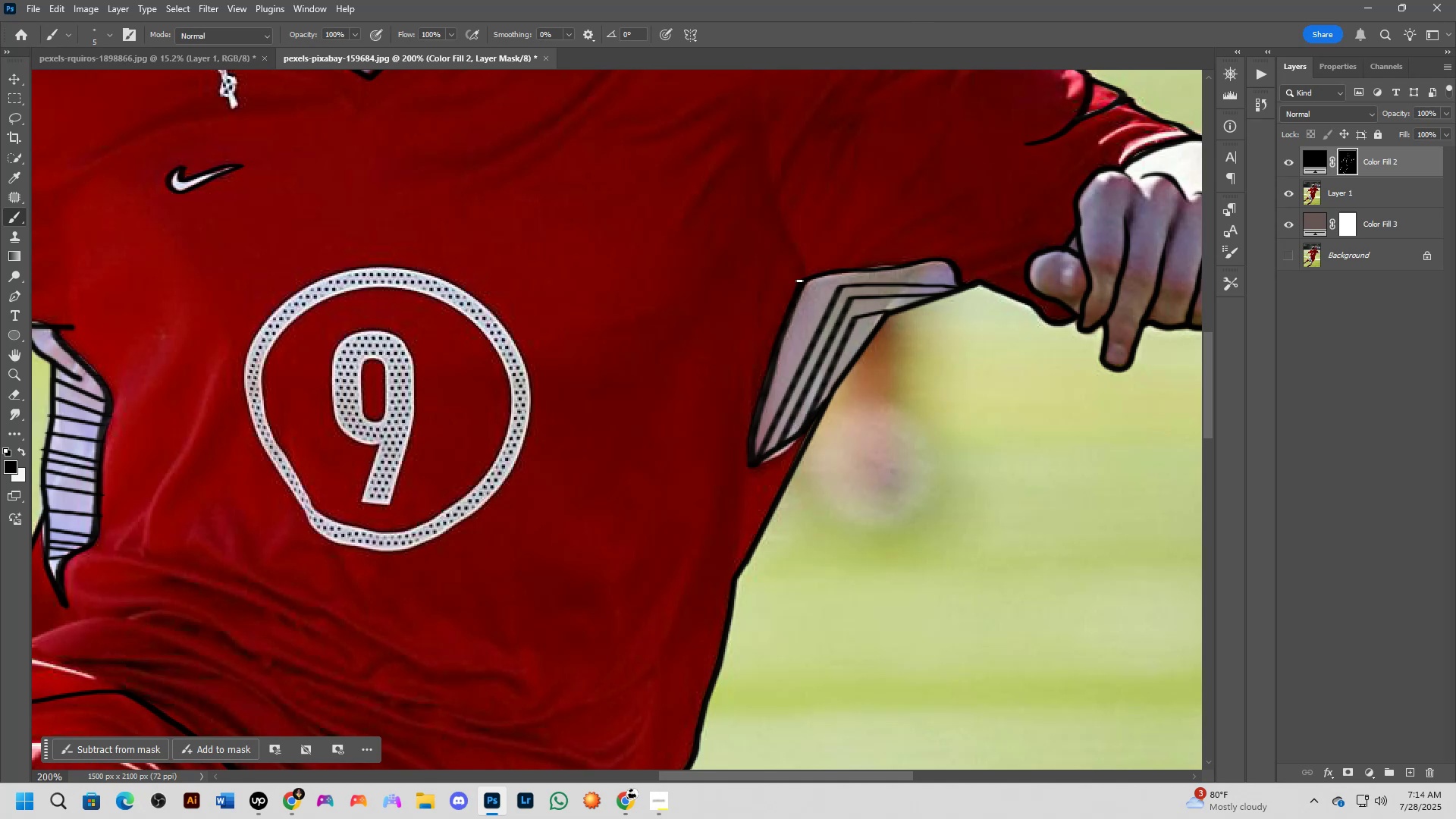 
left_click_drag(start_coordinate=[736, 411], to_coordinate=[712, 306])
 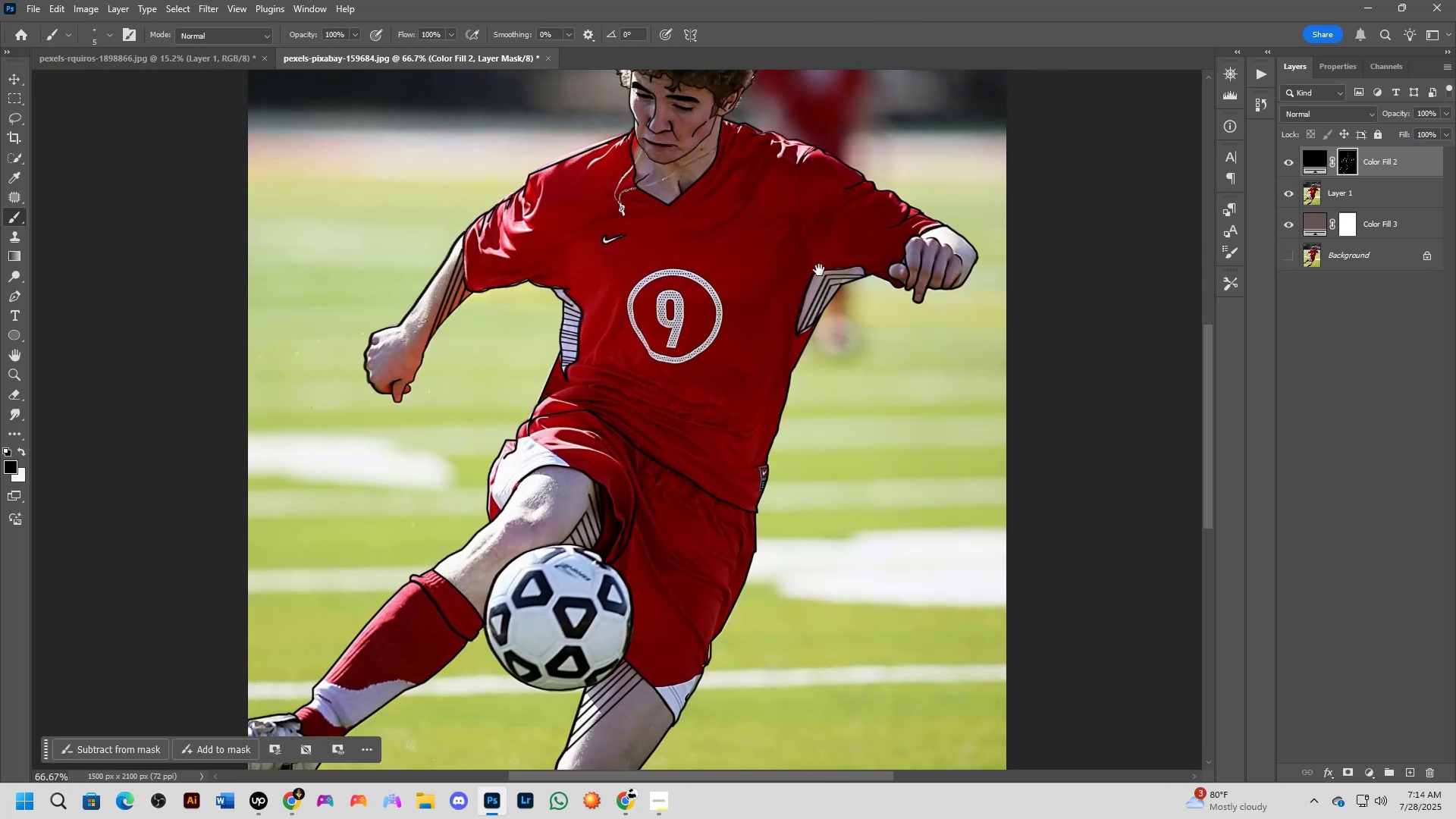 
scroll: coordinate [819, 270], scroll_direction: up, amount: 3.0
 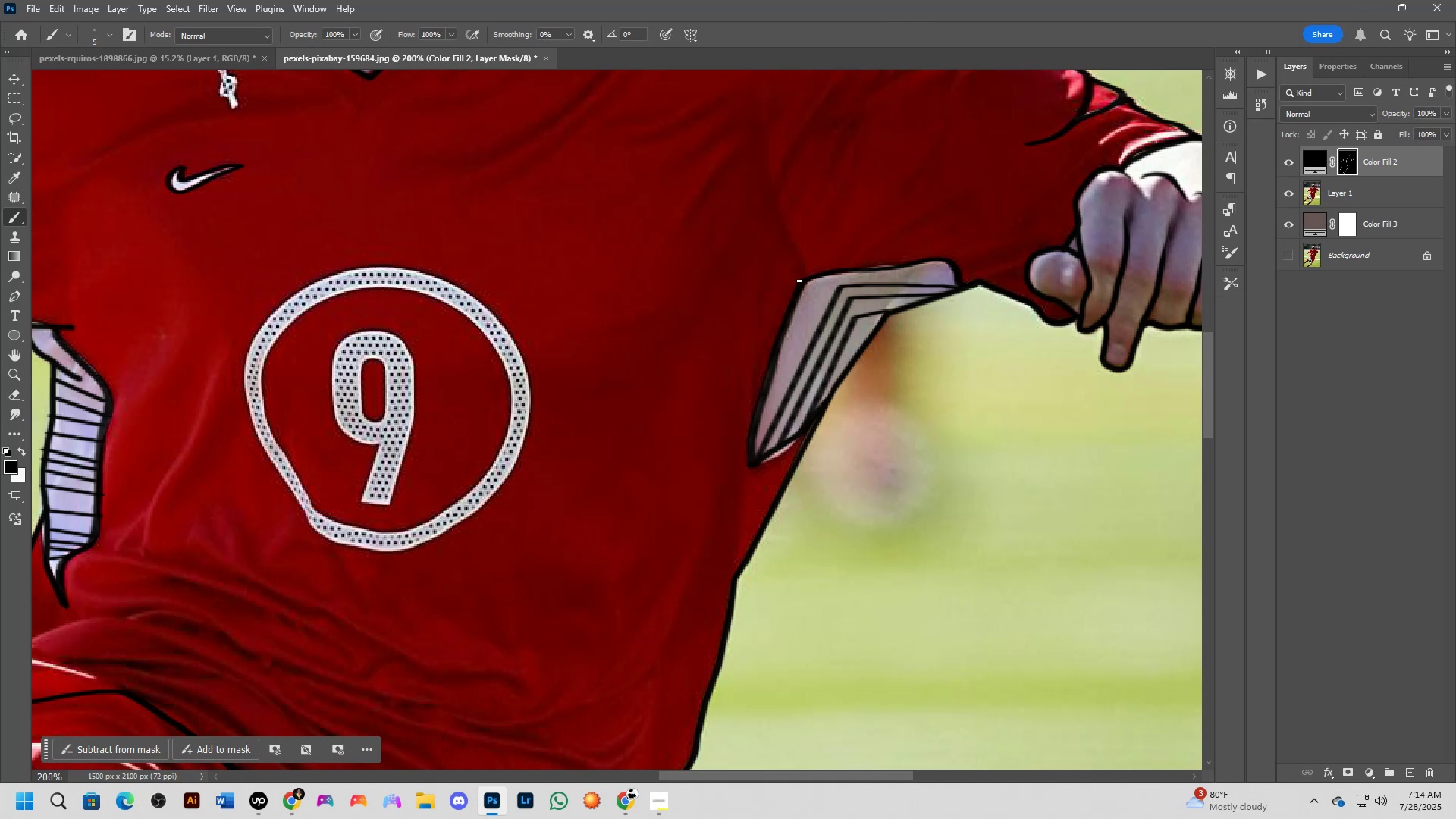 
key(Shift+ShiftLeft)
 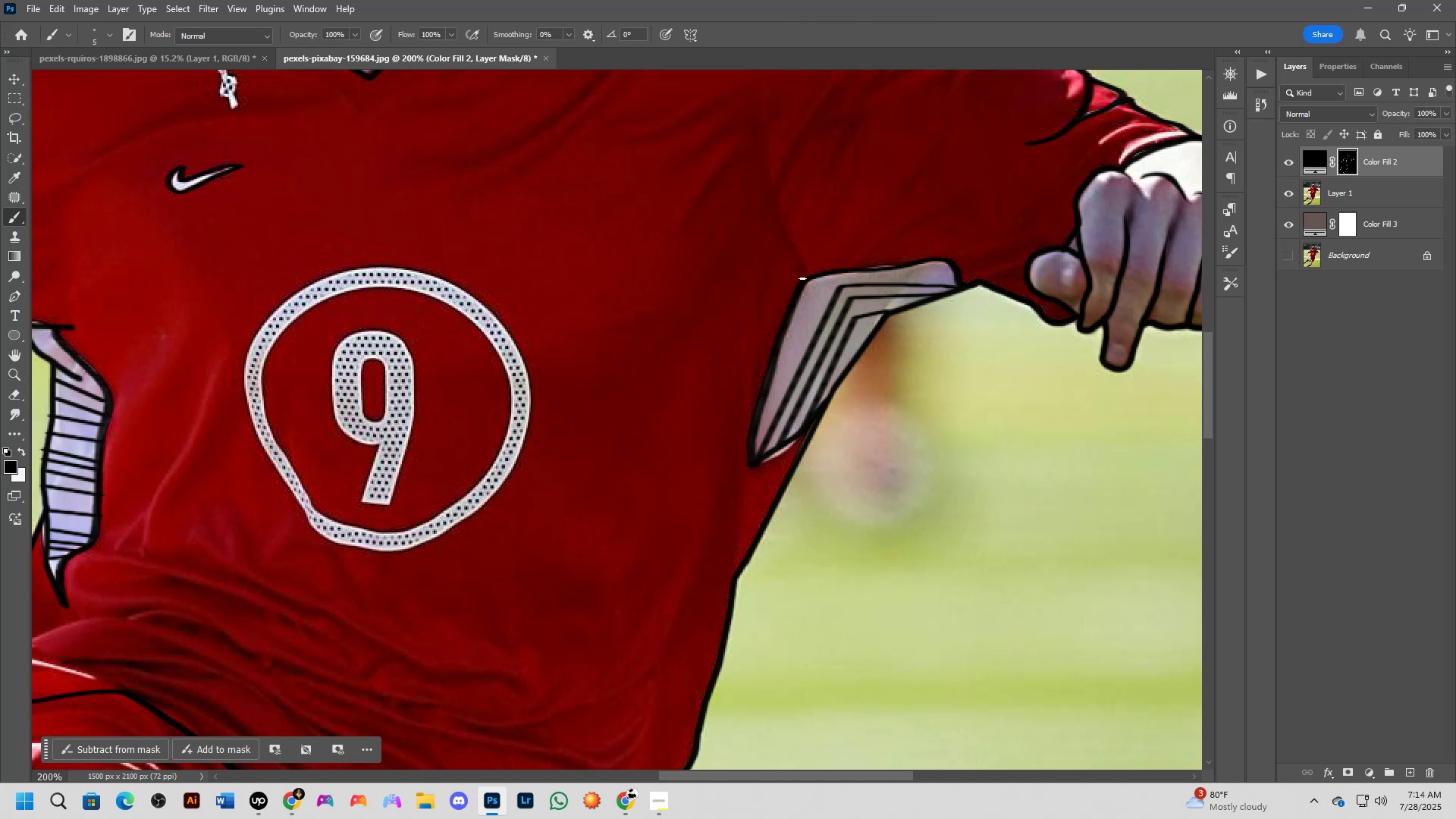 
left_click([804, 278])
 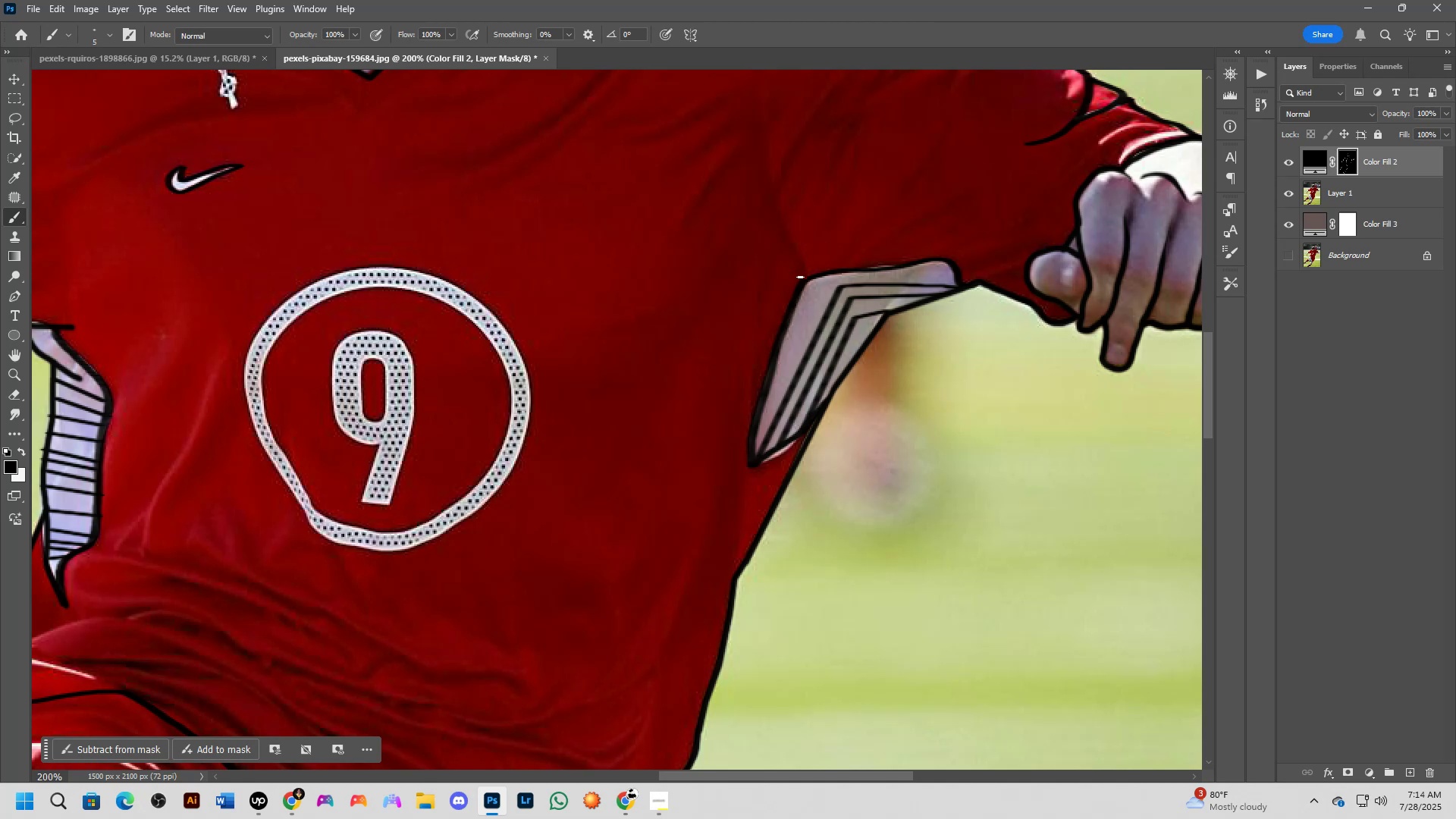 
key(X)
 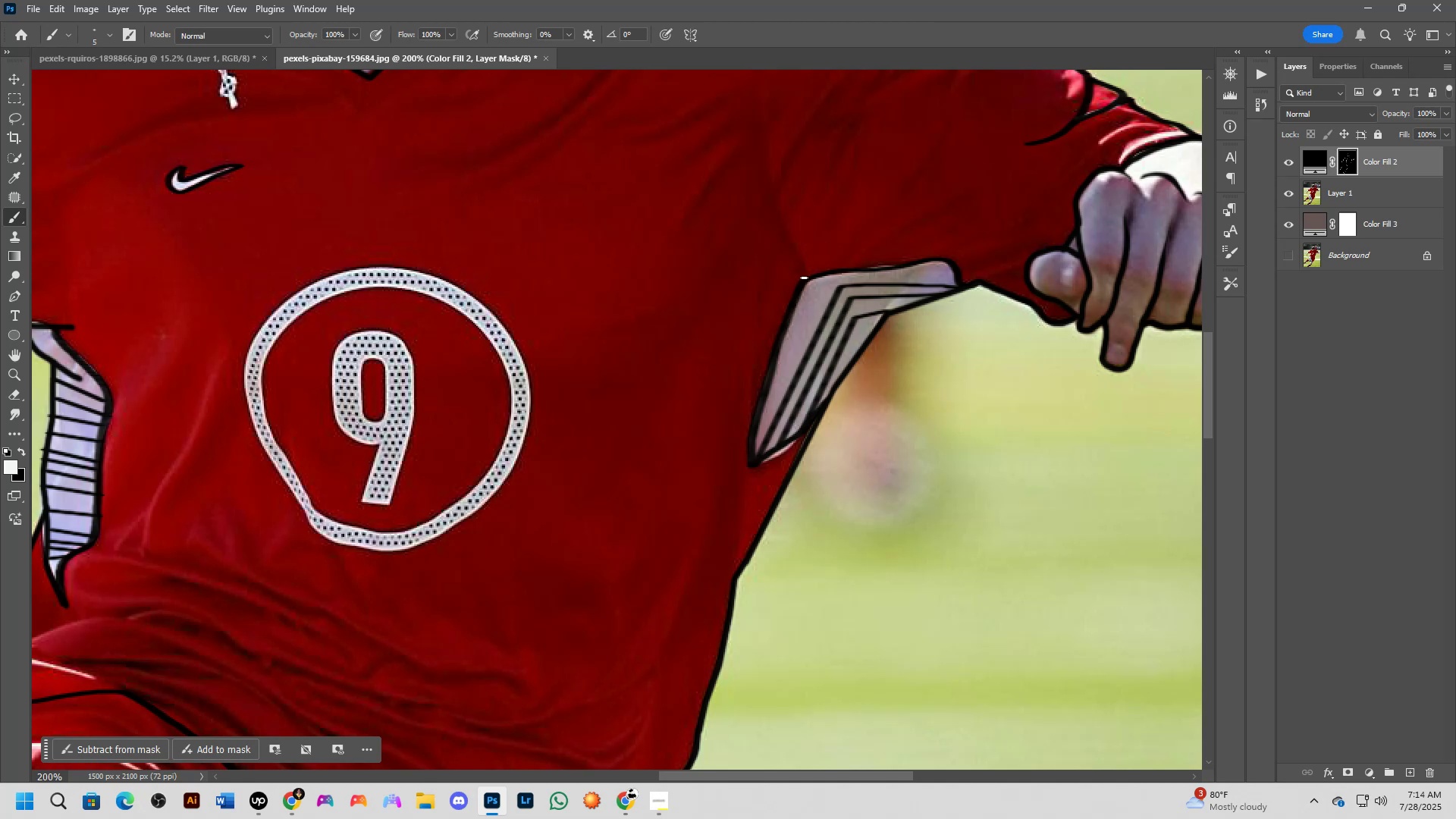 
left_click([804, 278])
 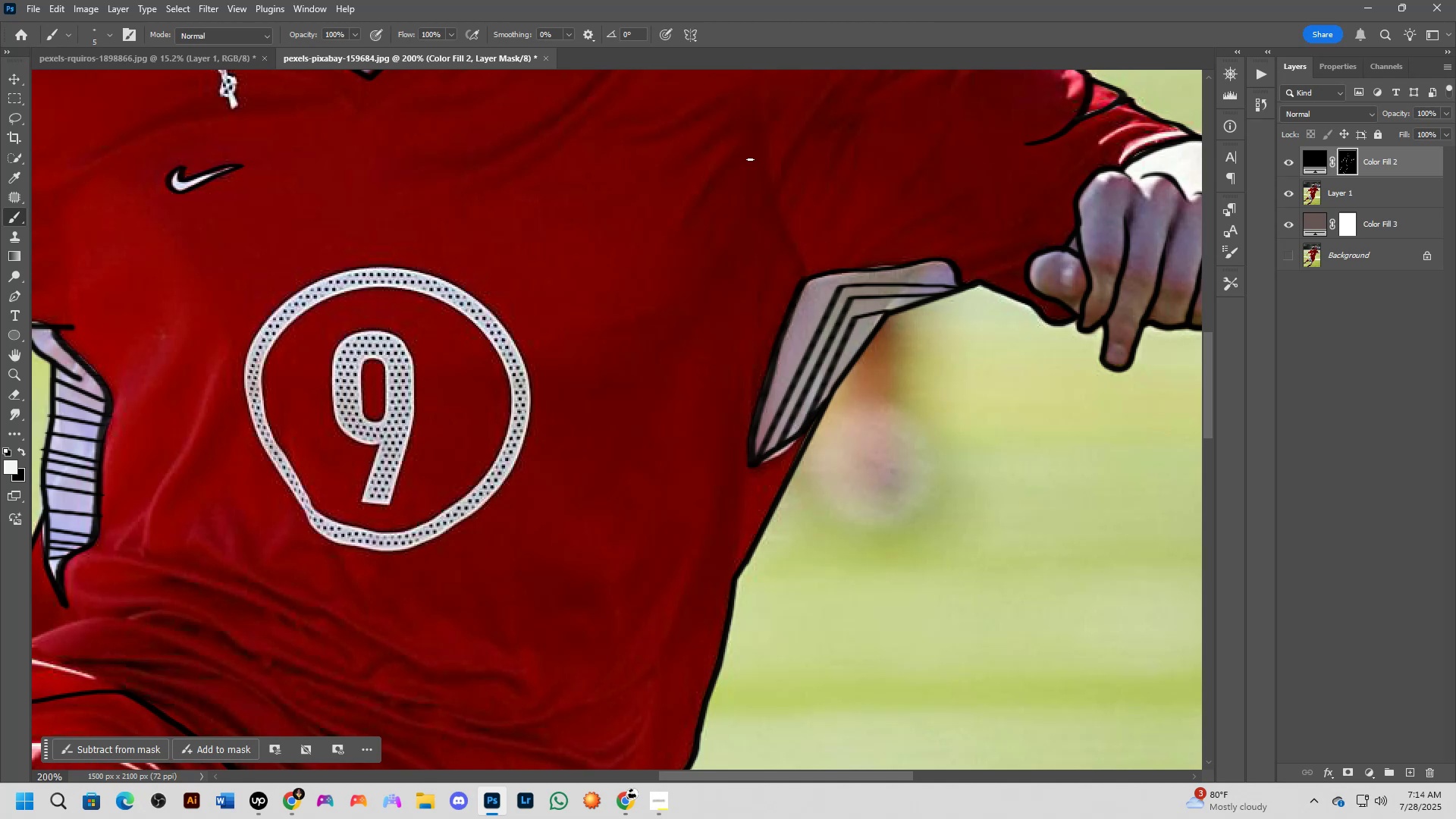 
hold_key(key=ShiftLeft, duration=0.53)
left_click([754, 149])
 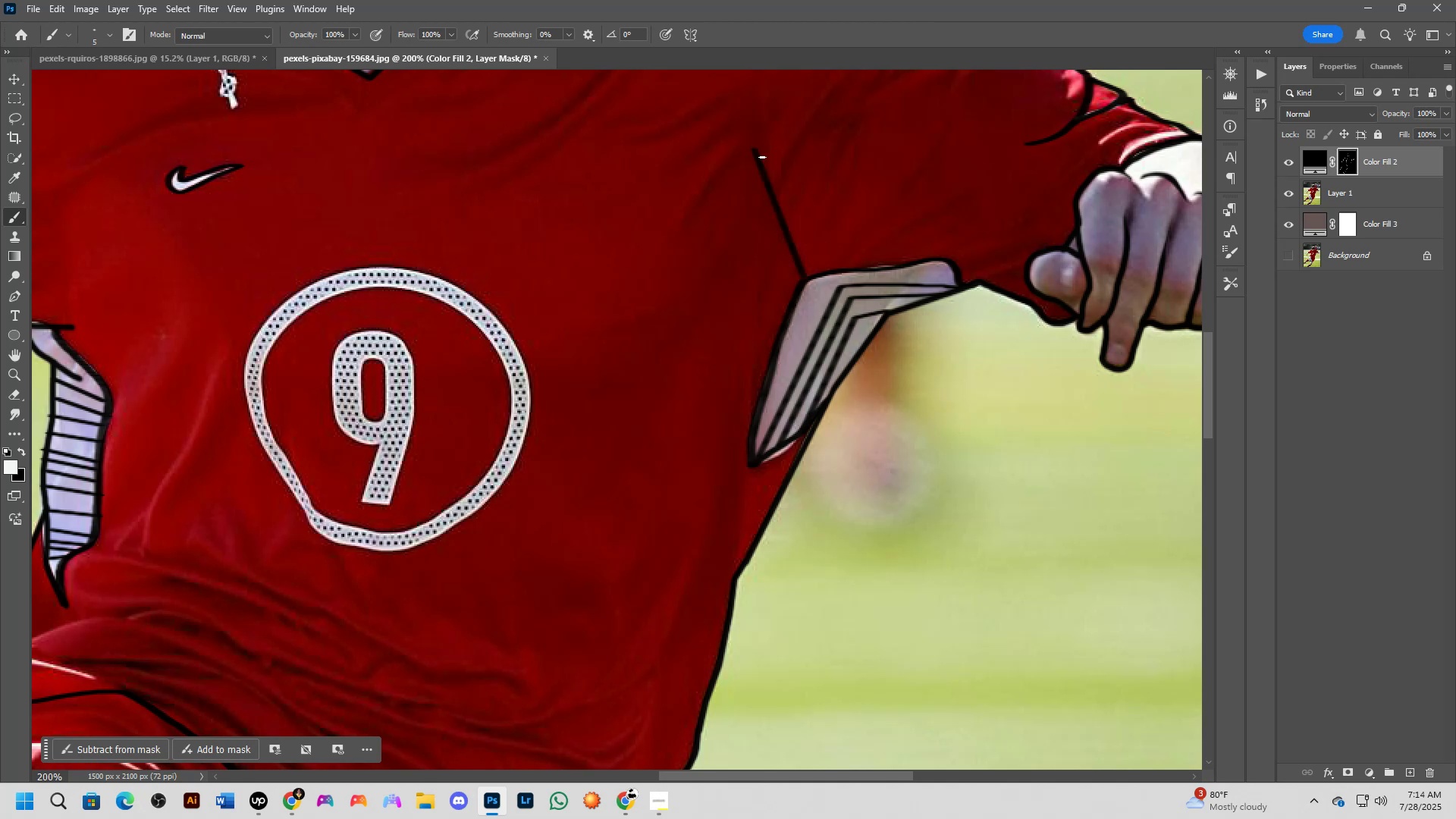 
scroll: coordinate [765, 189], scroll_direction: down, amount: 4.0
 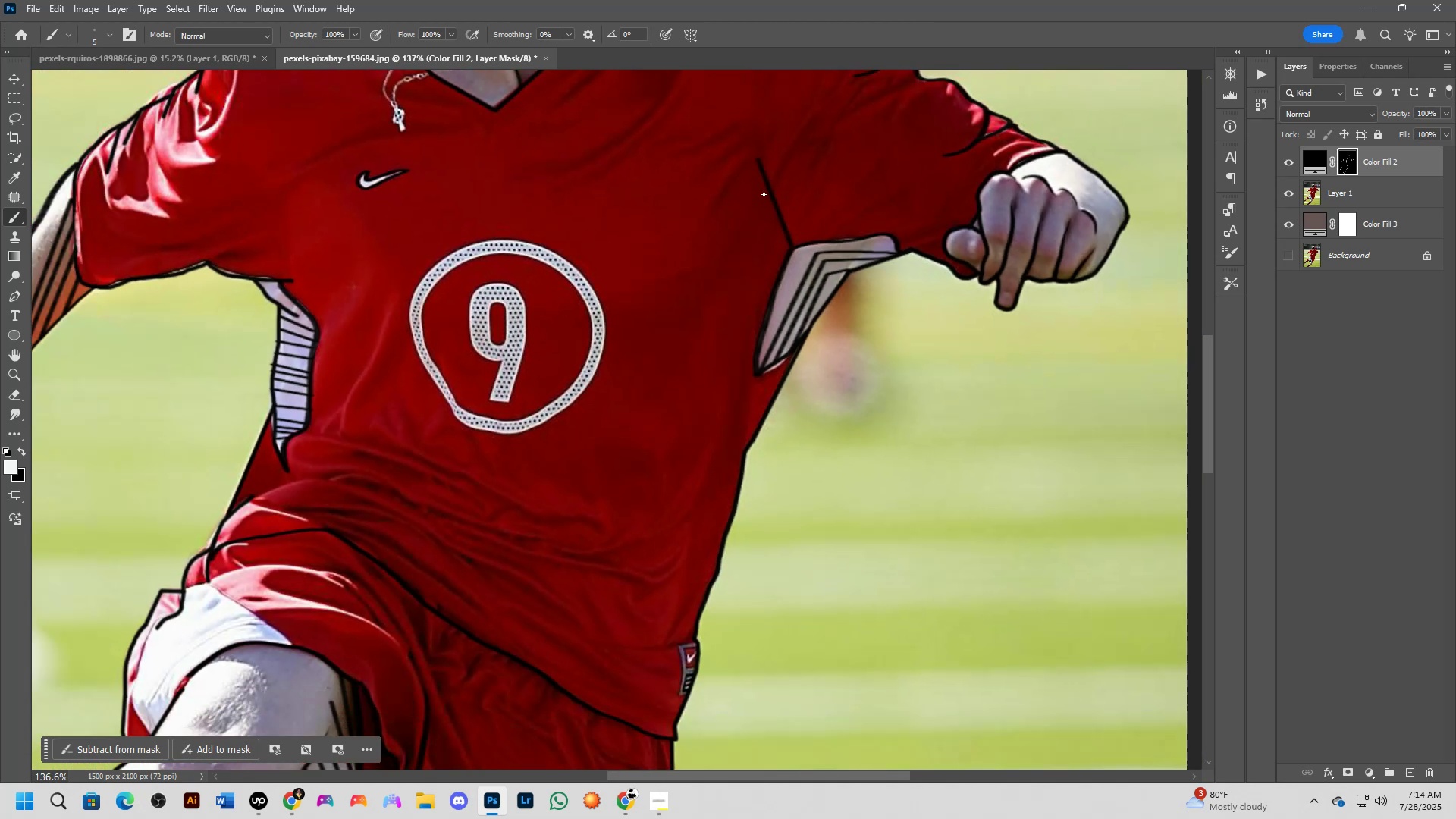 
hold_key(key=Space, duration=0.58)
 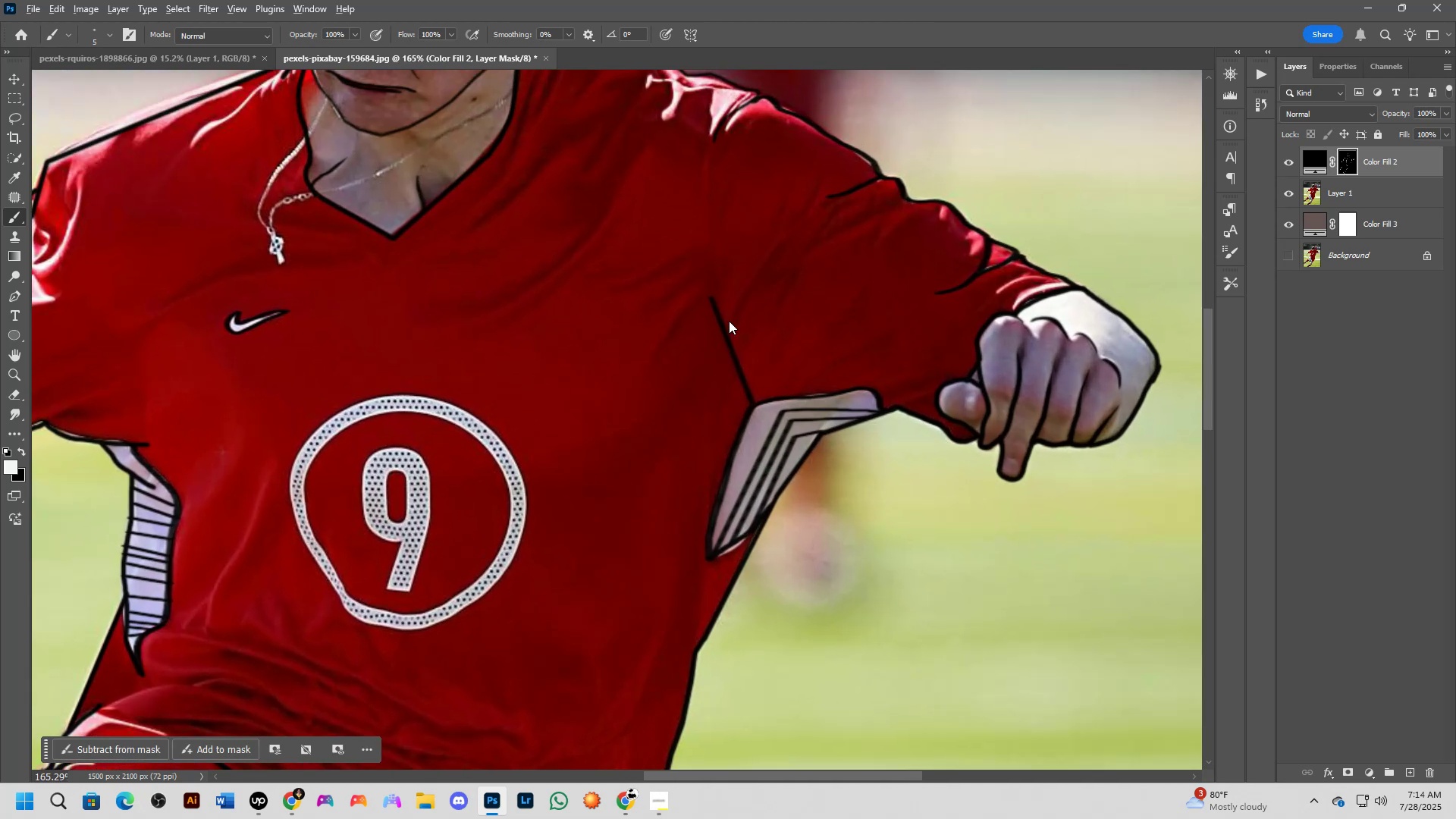 
left_click_drag(start_coordinate=[760, 202], to_coordinate=[717, 344])
 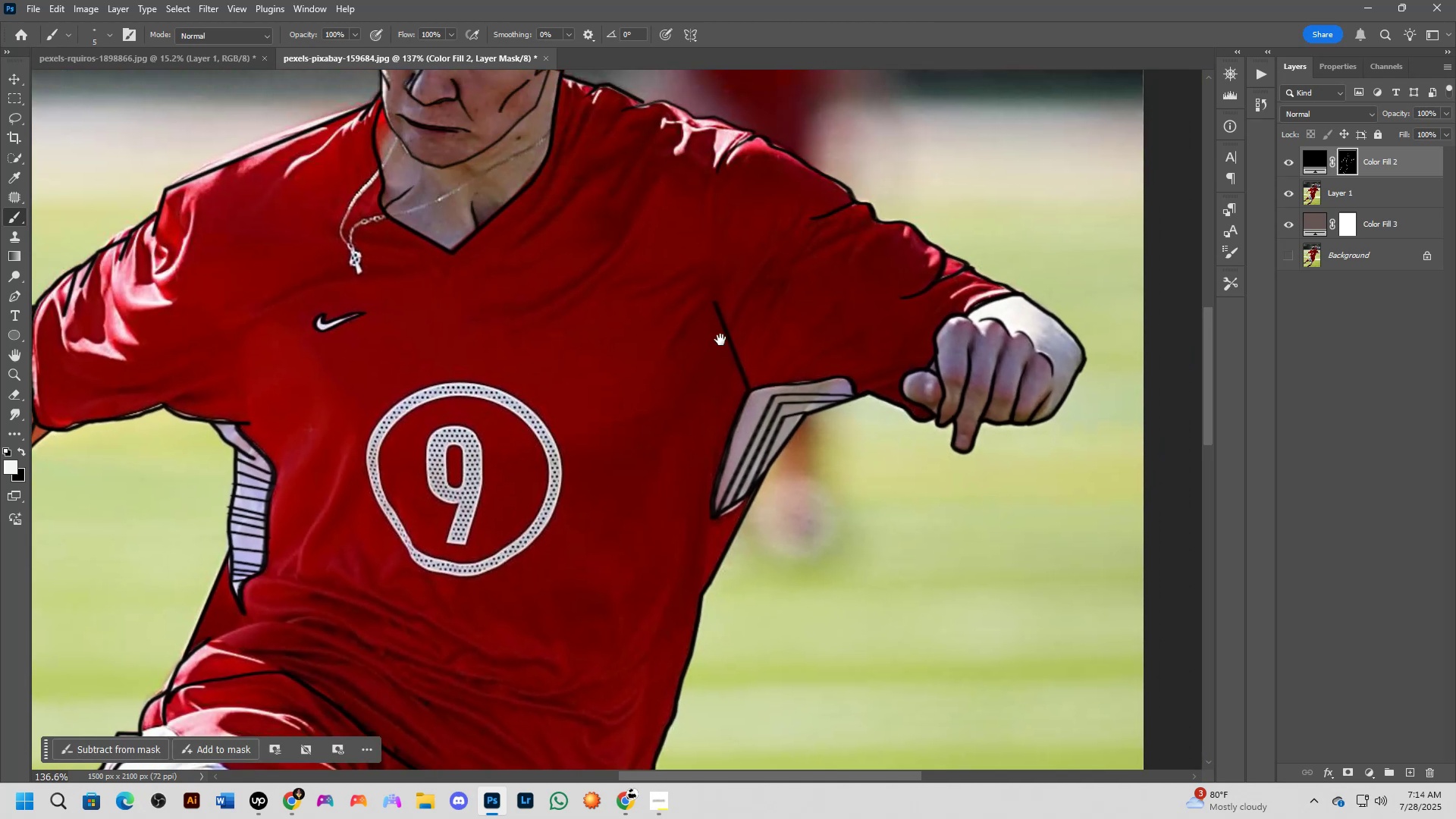 
scroll: coordinate [730, 322], scroll_direction: up, amount: 2.0
 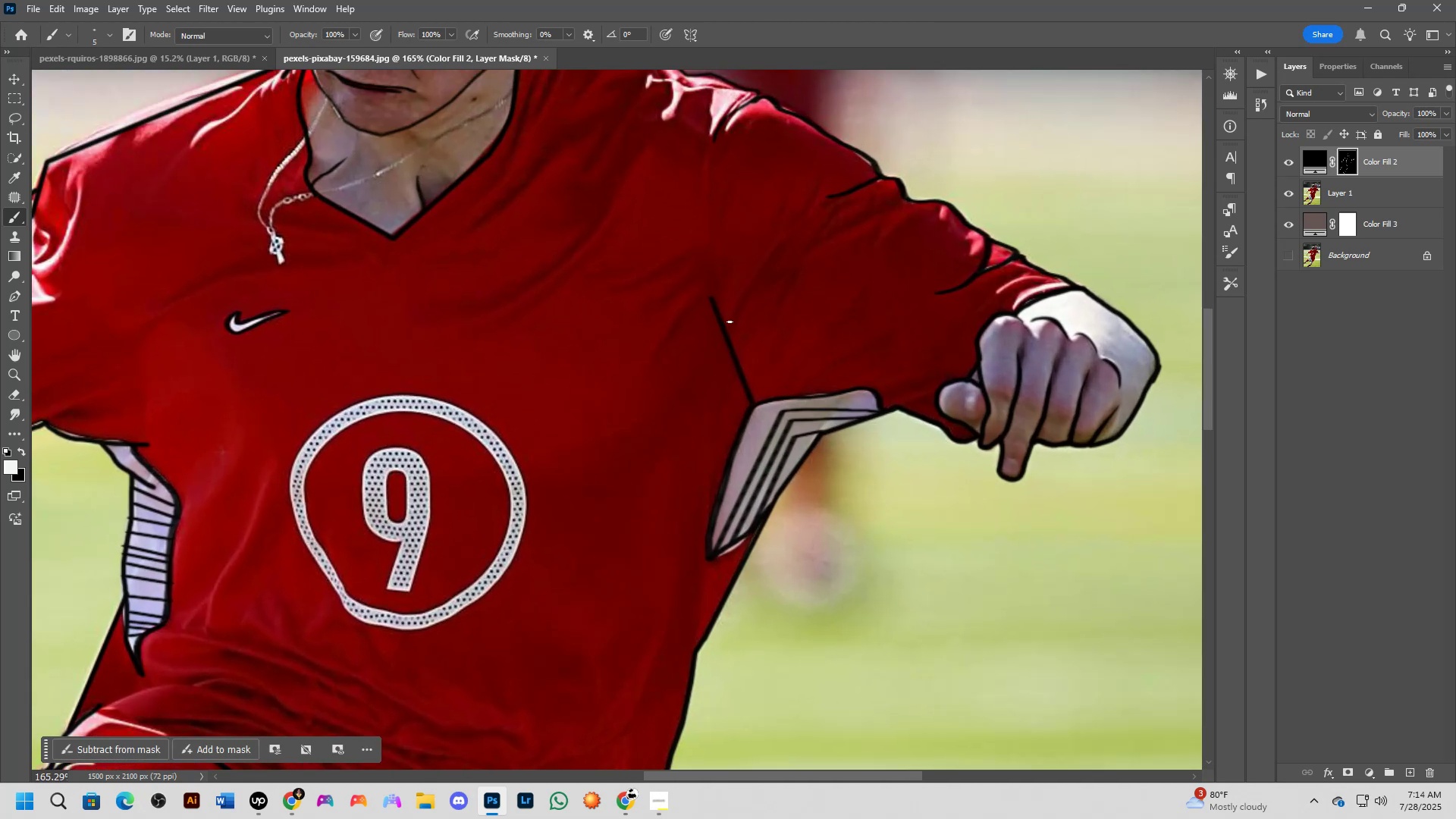 
key(Alt+AltLeft)
 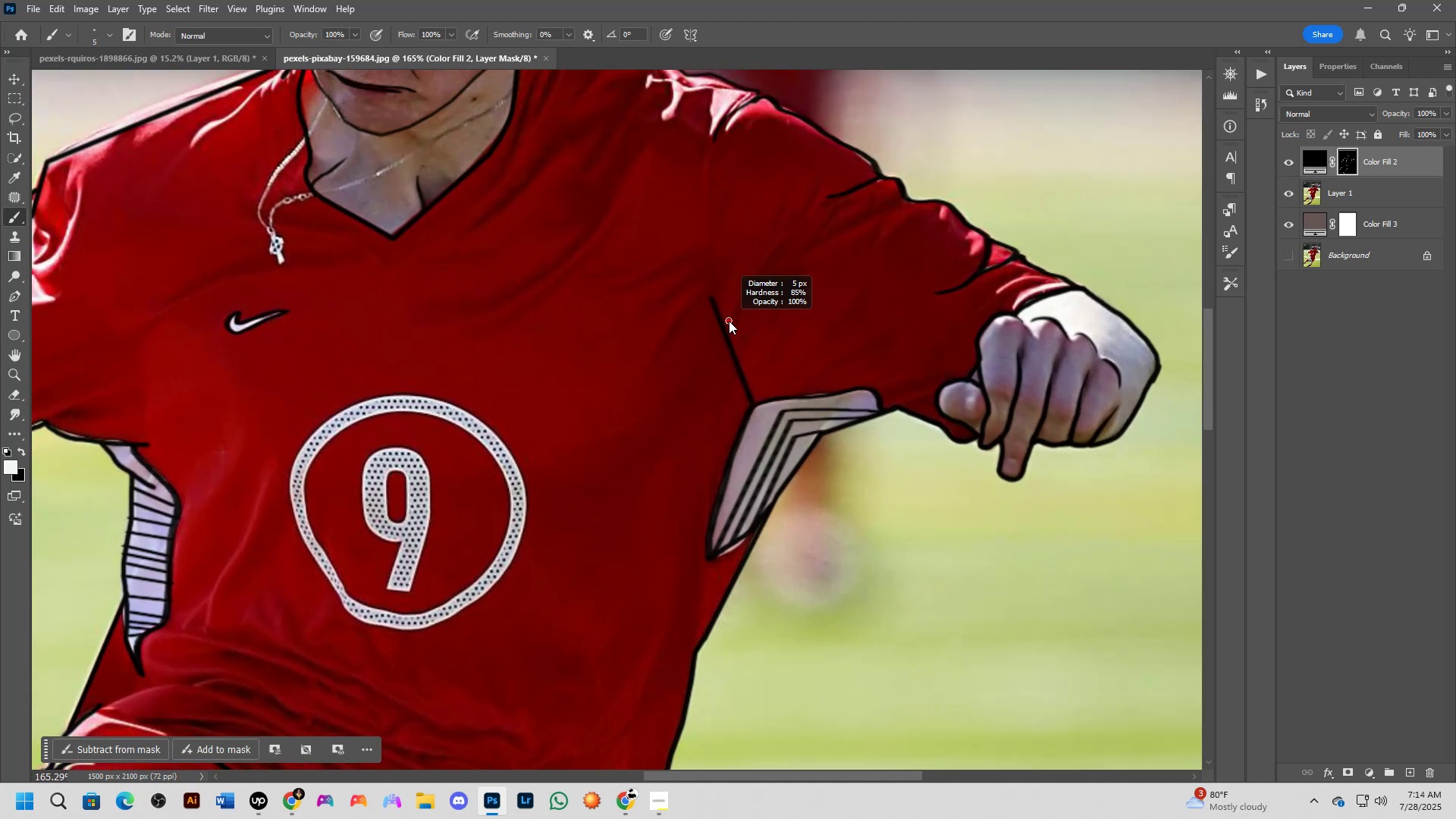 
right_click([729, 321])
 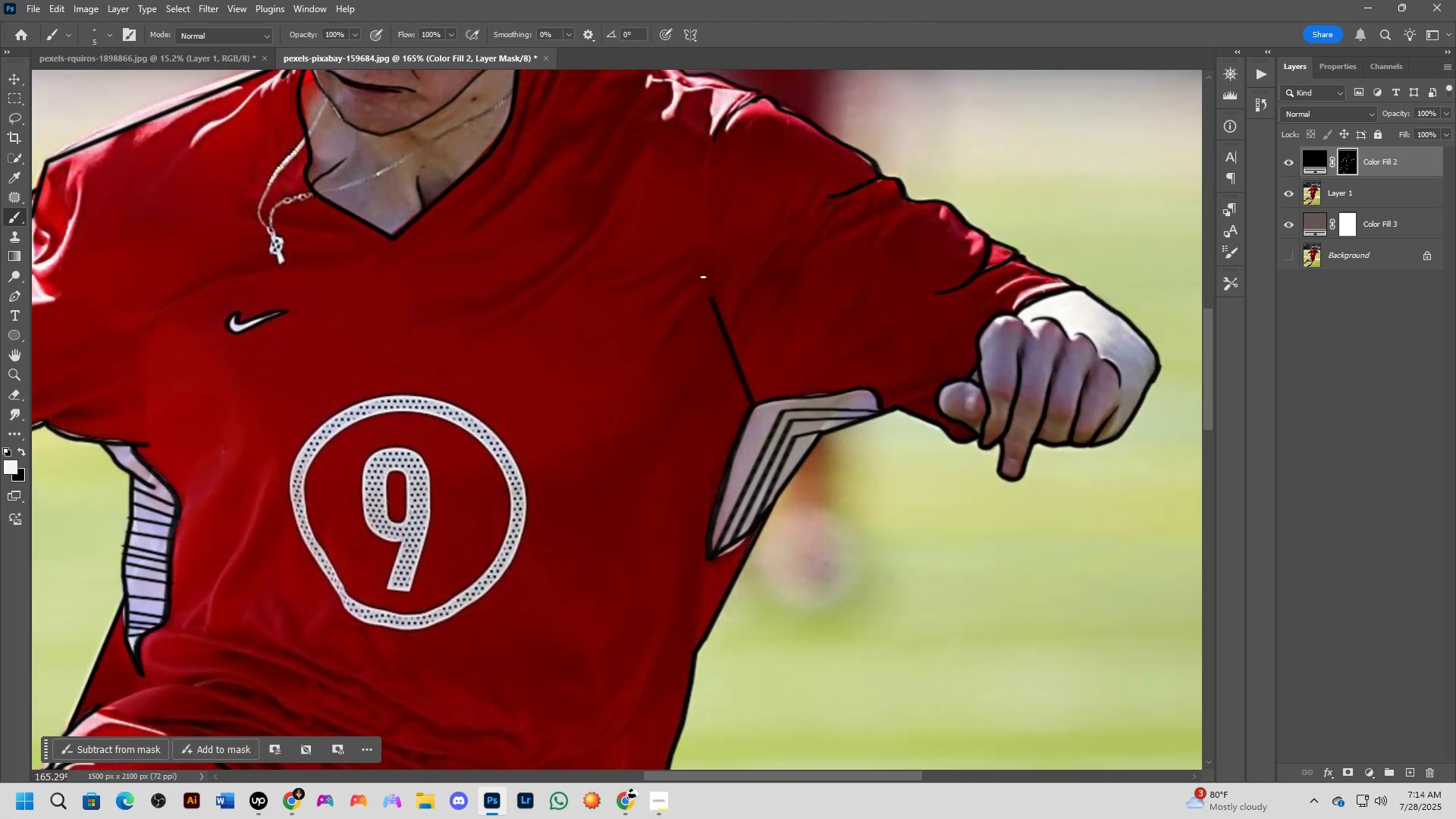 
hold_key(key=AltLeft, duration=0.32)
 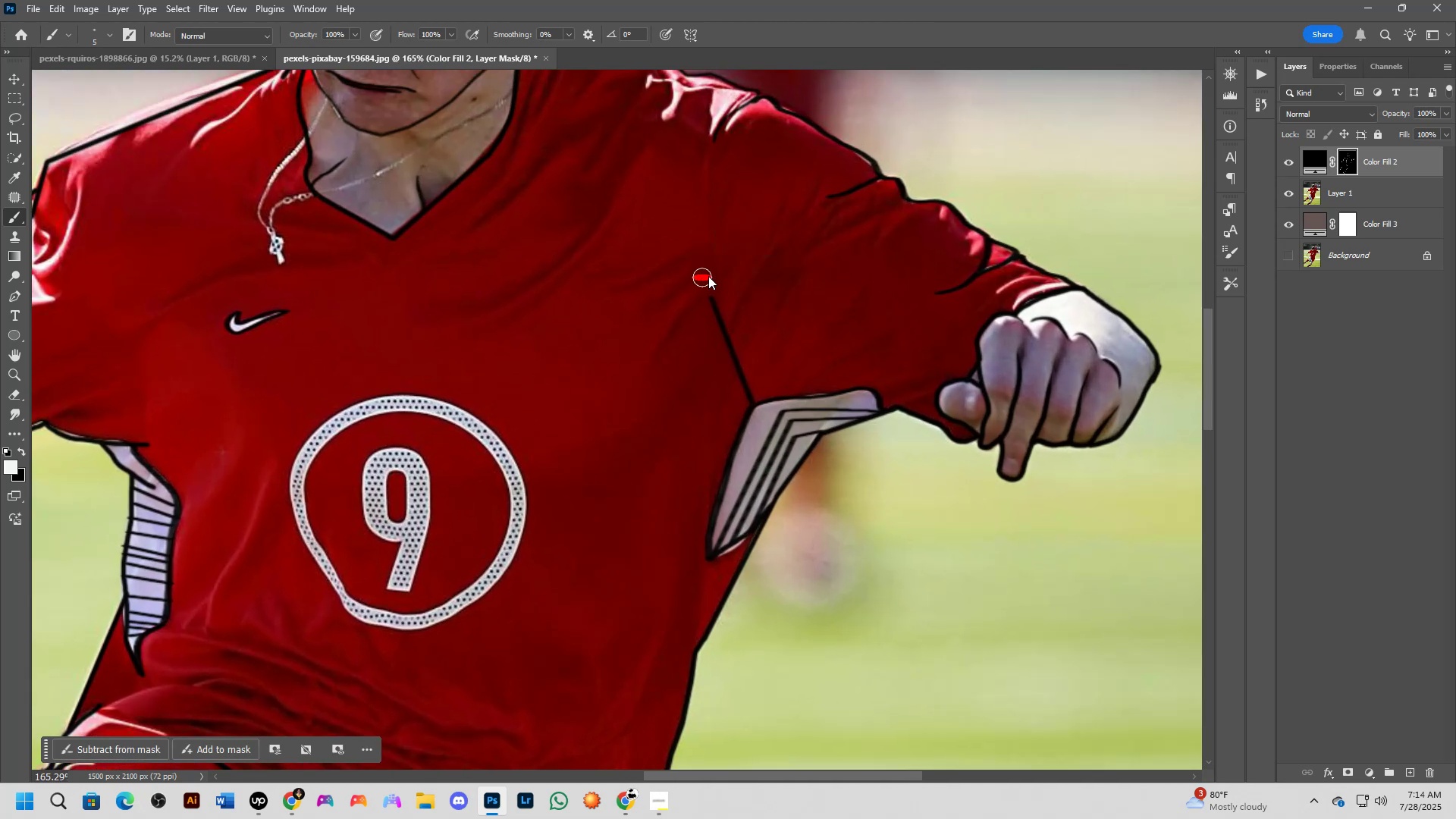 
key(X)
 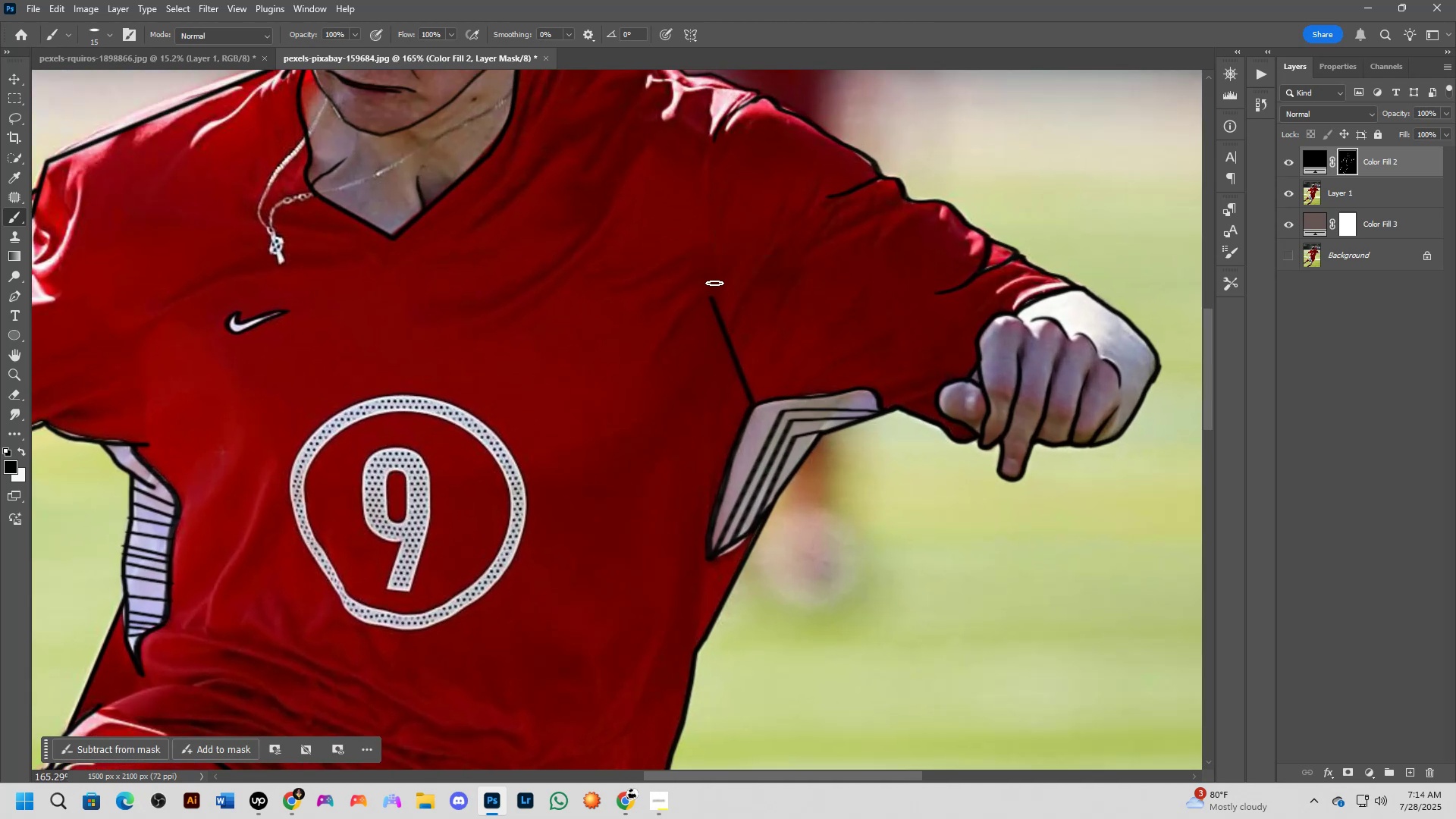 
left_click_drag(start_coordinate=[714, 283], to_coordinate=[745, 328])
 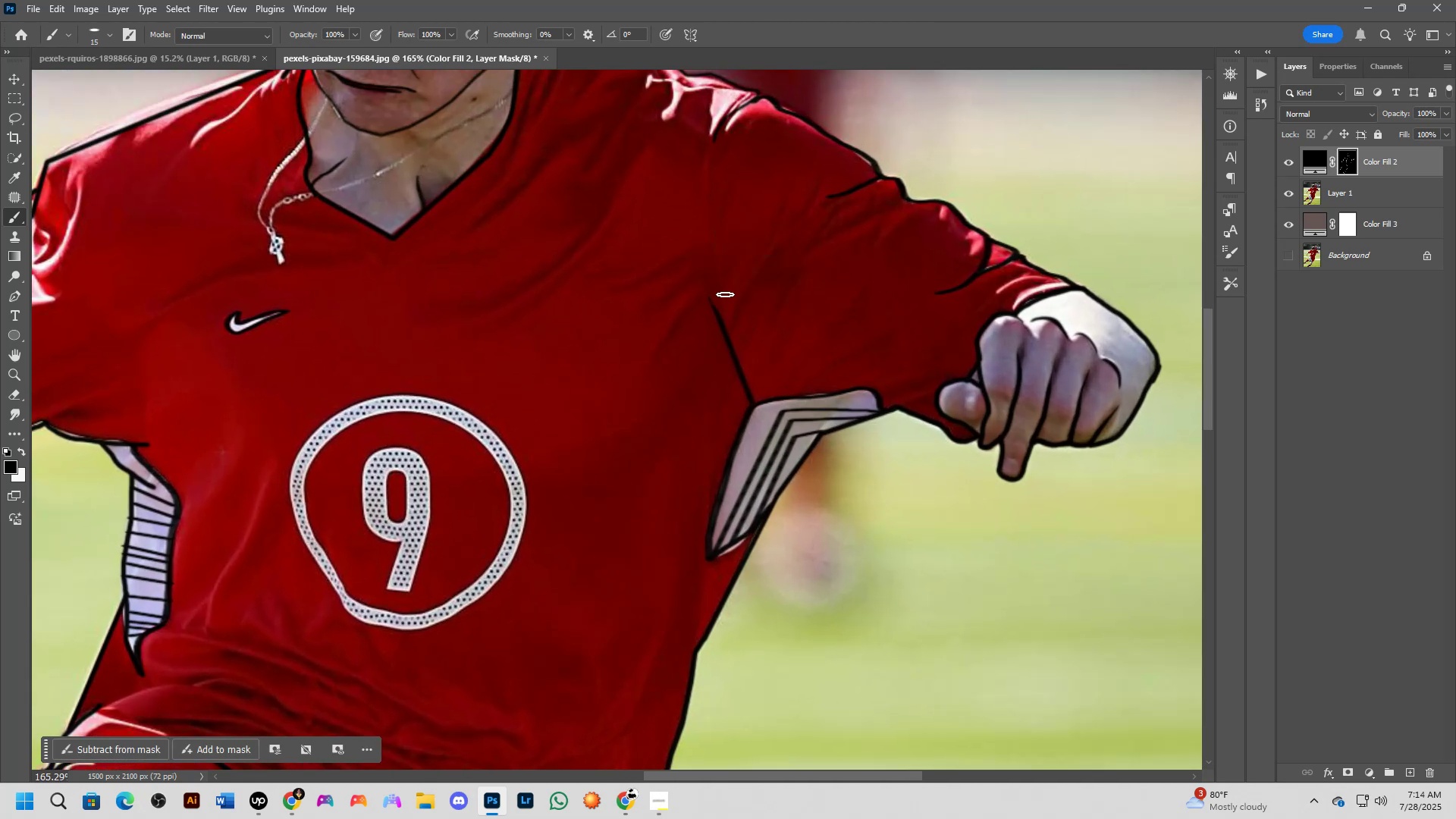 
left_click_drag(start_coordinate=[725, 294], to_coordinate=[757, 350])
 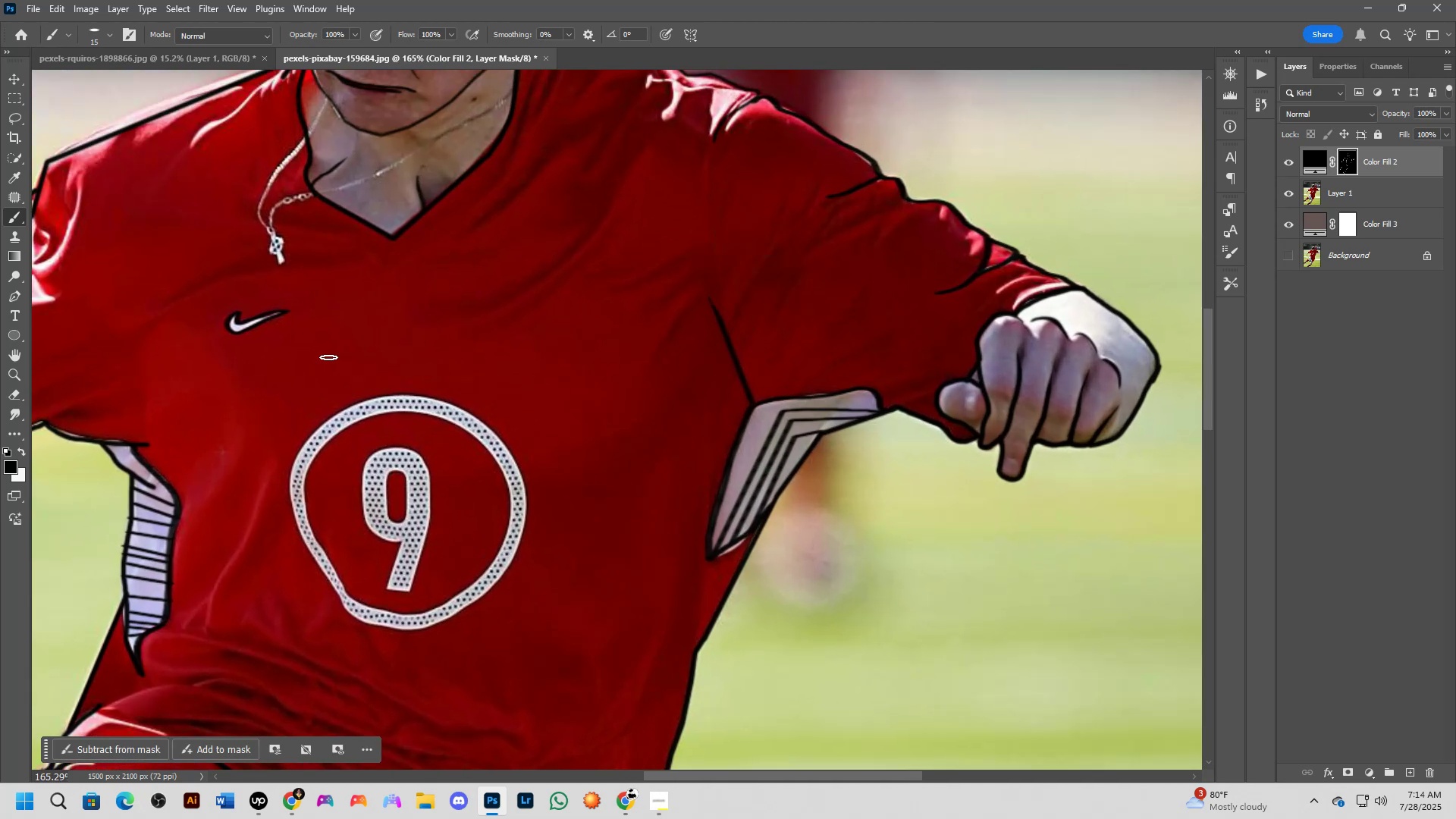 
scroll: coordinate [264, 383], scroll_direction: down, amount: 4.0
 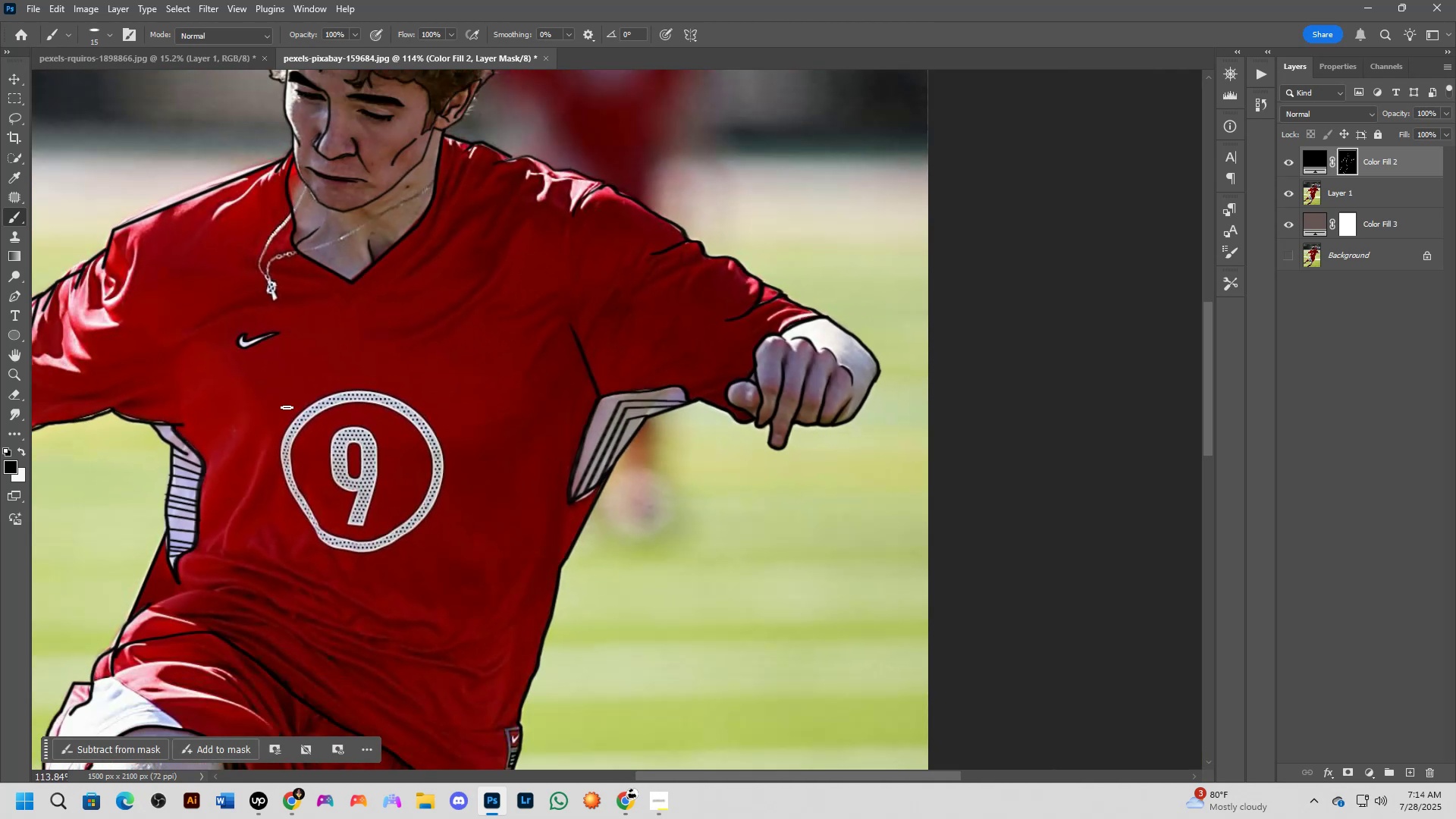 
hold_key(key=Space, duration=0.59)
 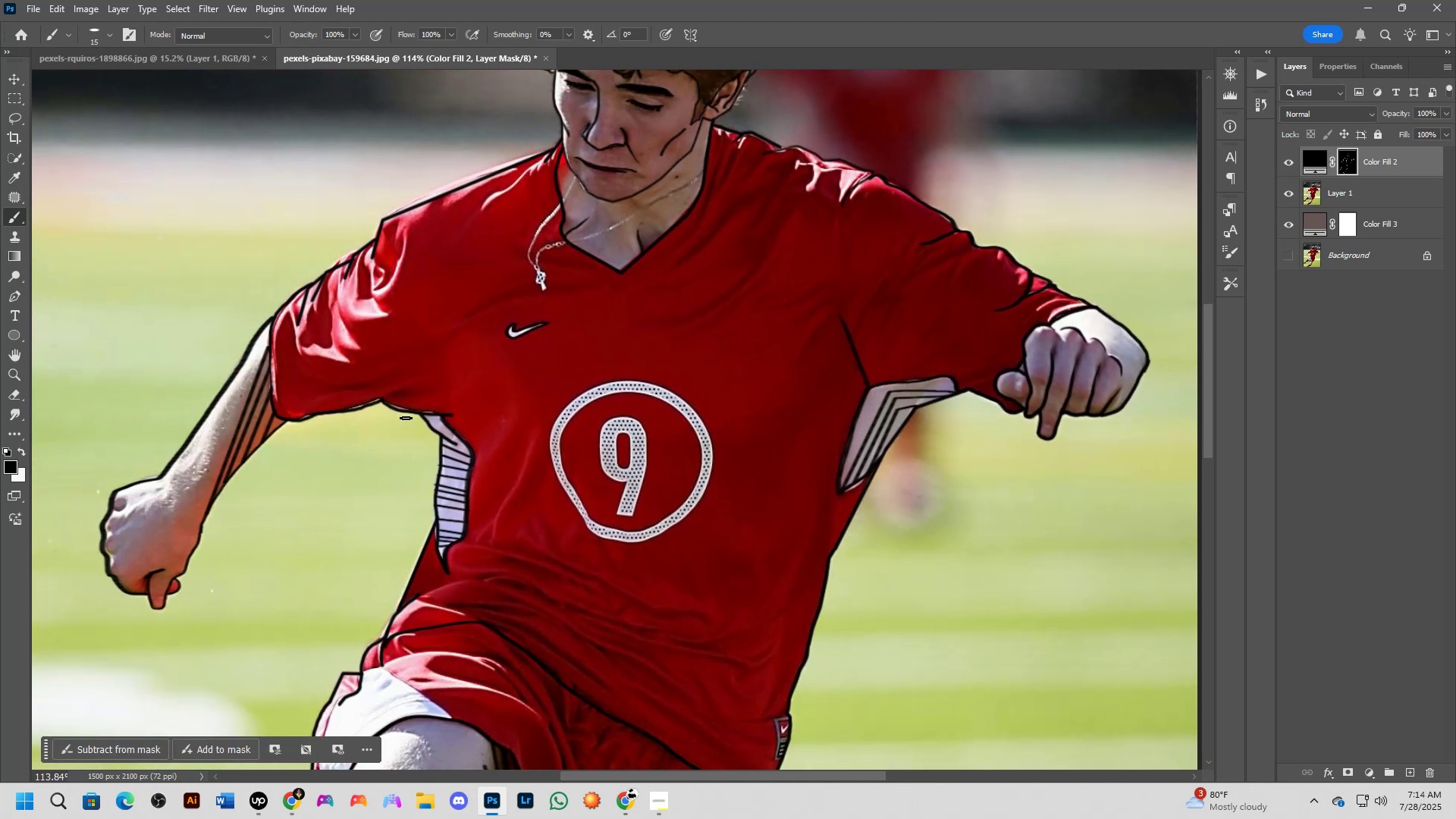 
left_click_drag(start_coordinate=[267, 420], to_coordinate=[536, 410])
 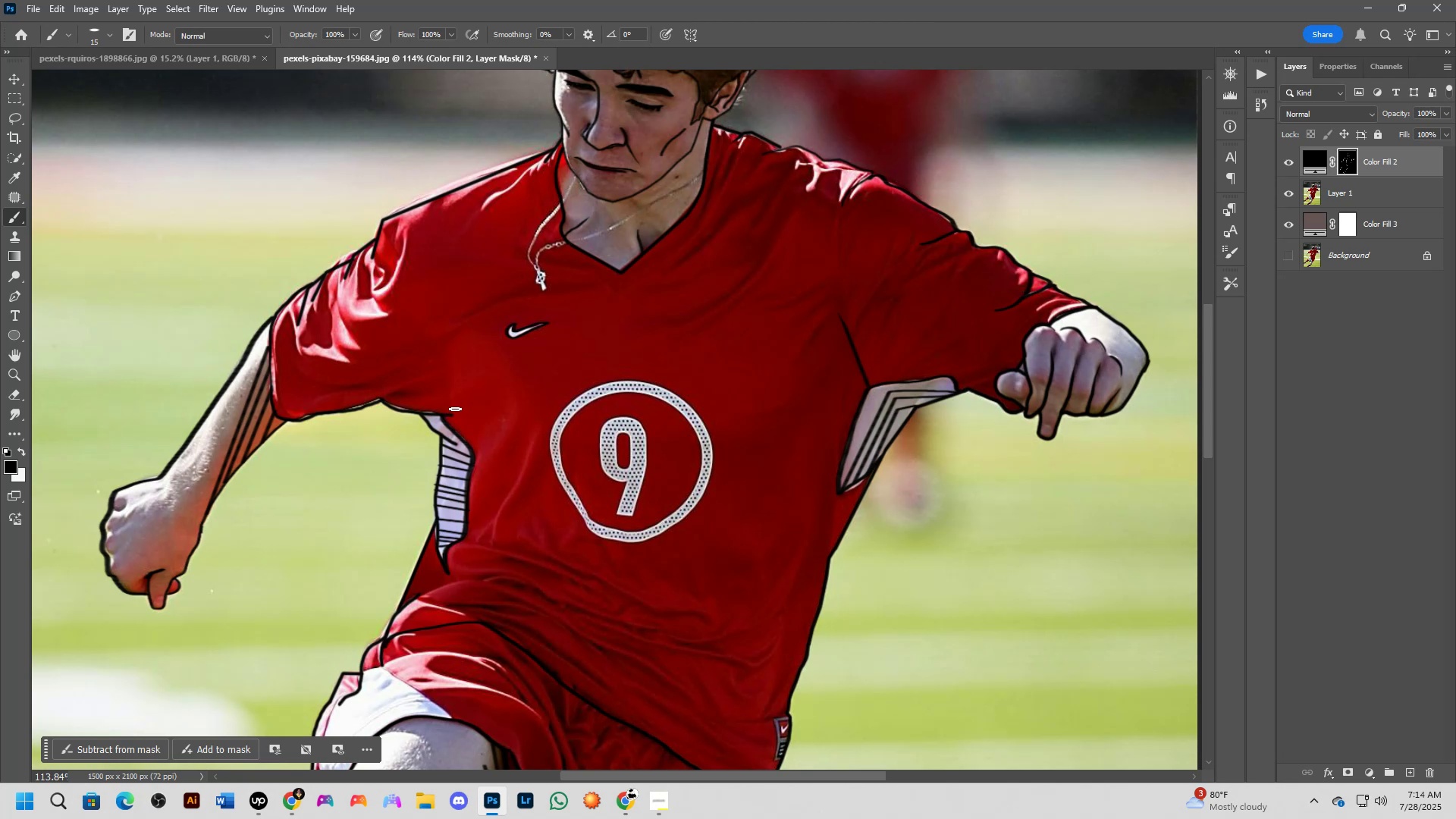 
hold_key(key=AltLeft, duration=0.47)
right_click([469, 403])
 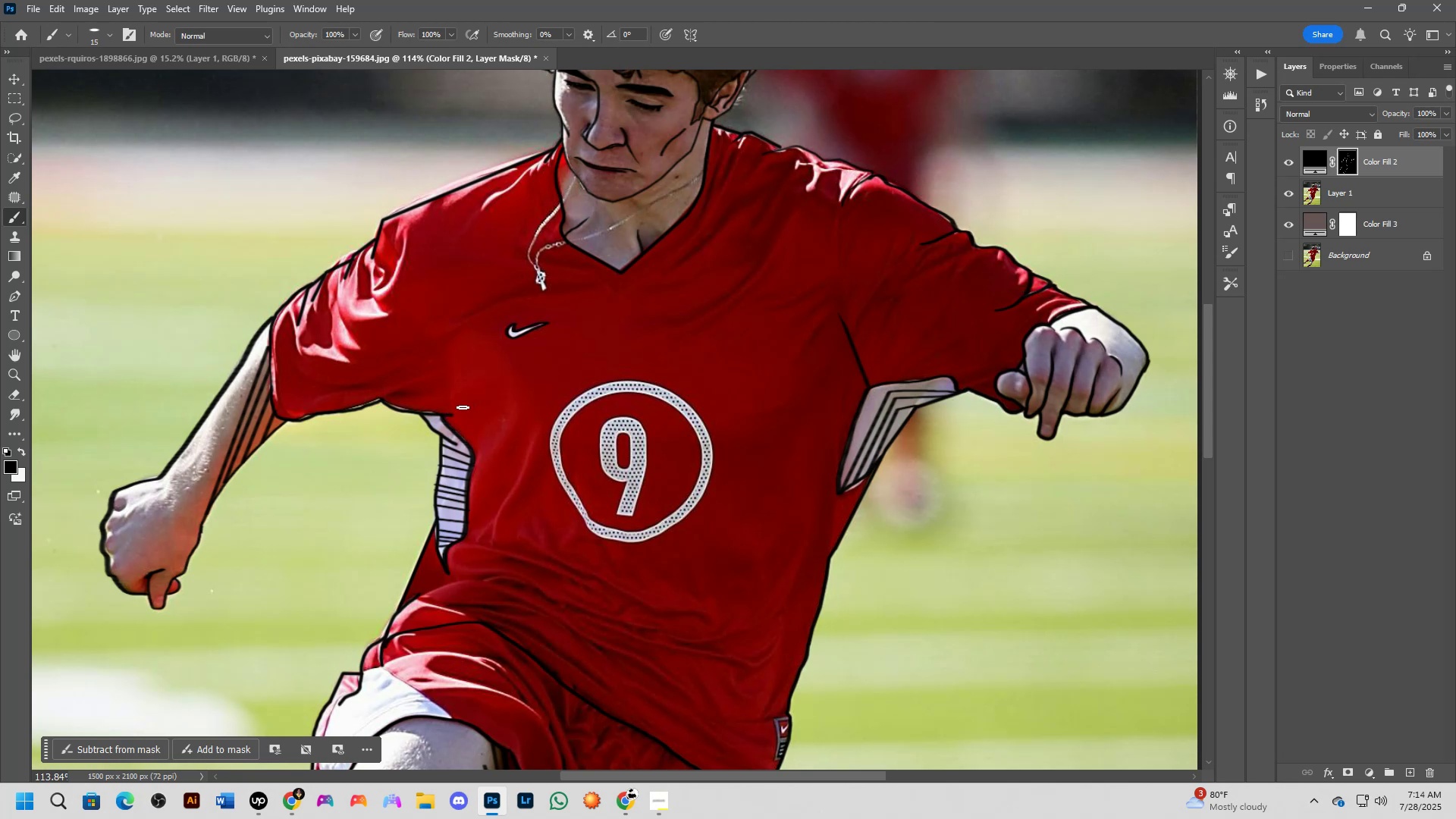 
scroll: coordinate [447, 412], scroll_direction: up, amount: 4.0
 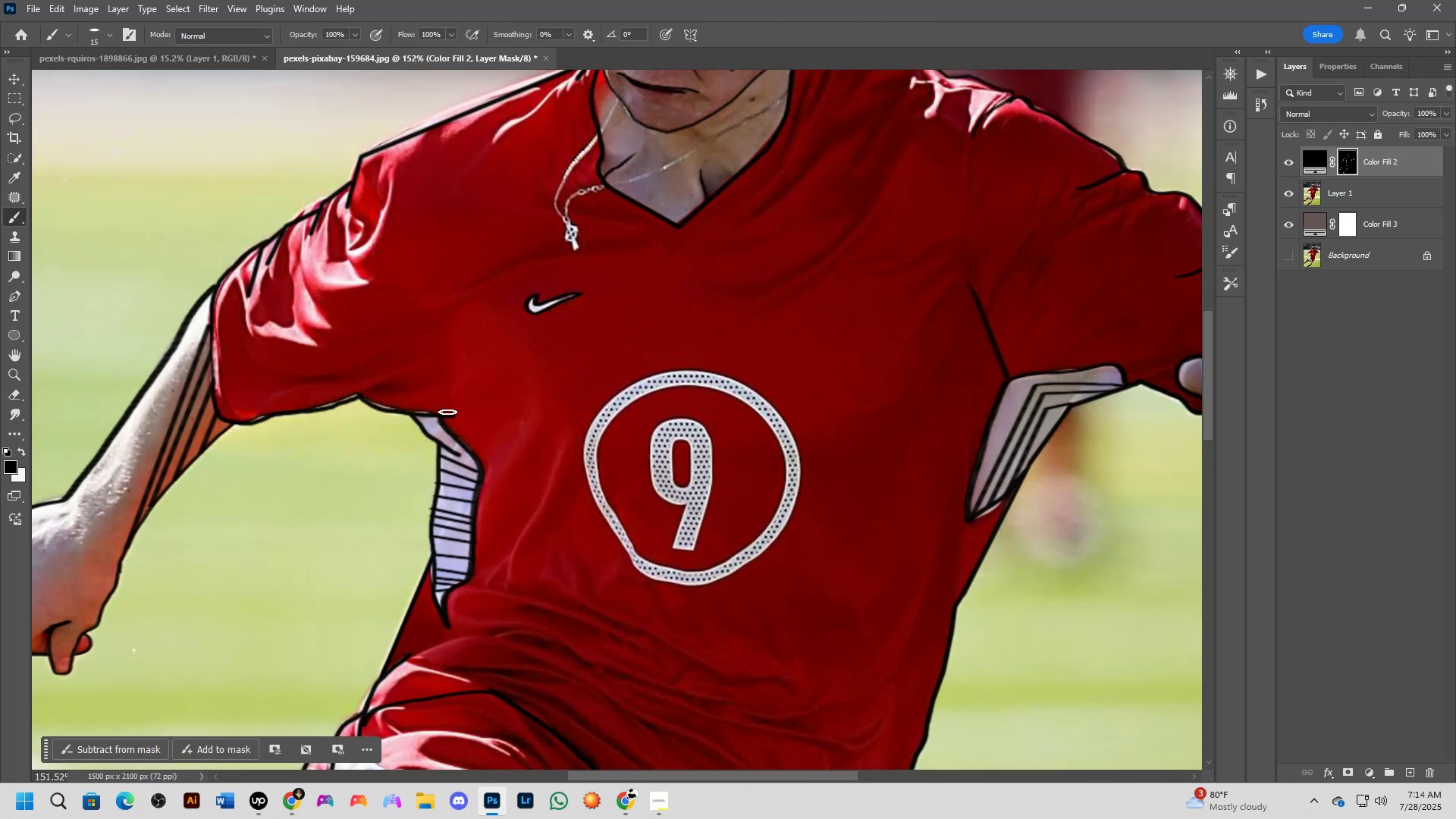 
hold_key(key=AltLeft, duration=1.0)
 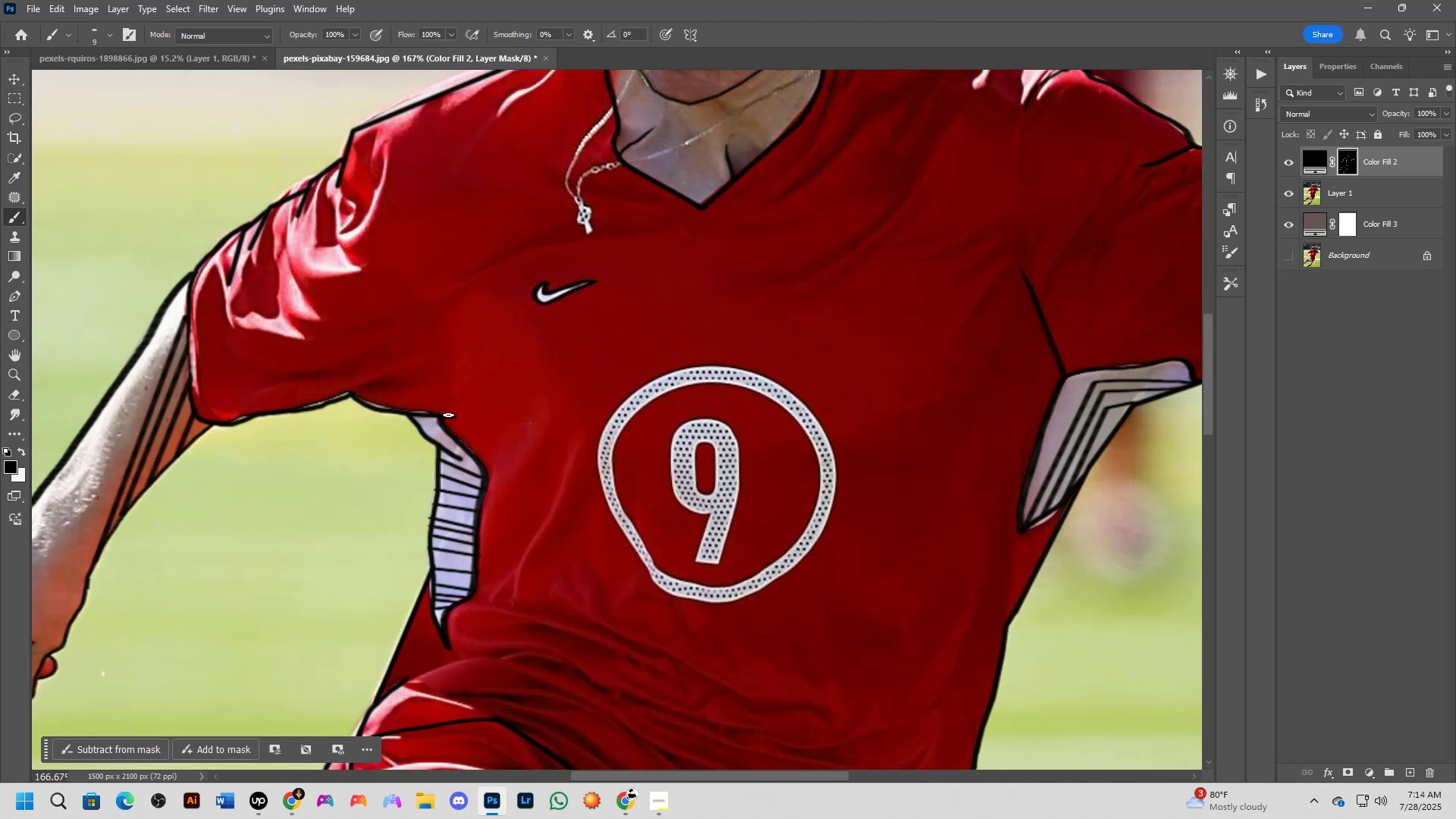 
left_click([440, 417])
 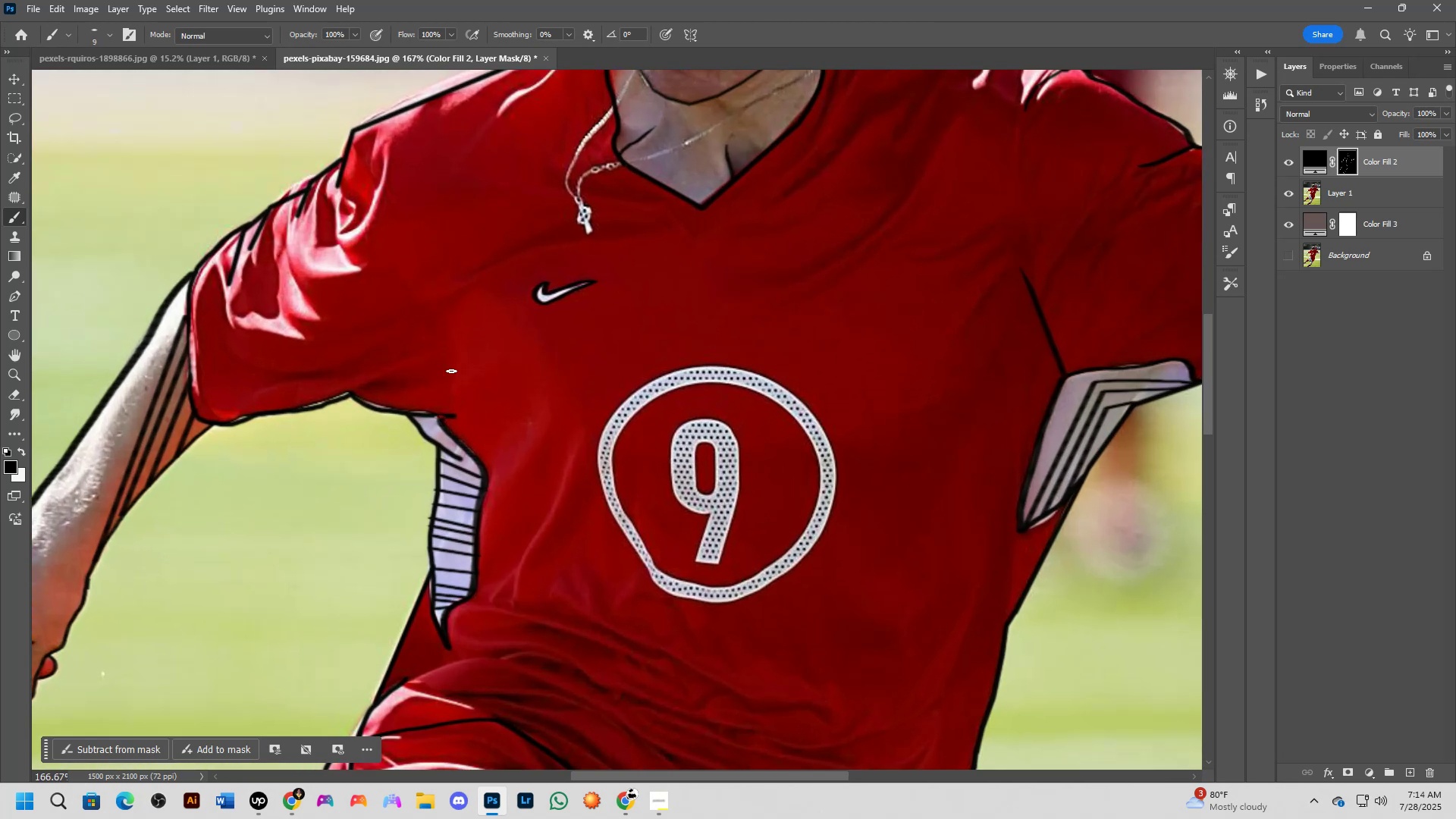 
hold_key(key=ShiftLeft, duration=0.35)
double_click([455, 308])
 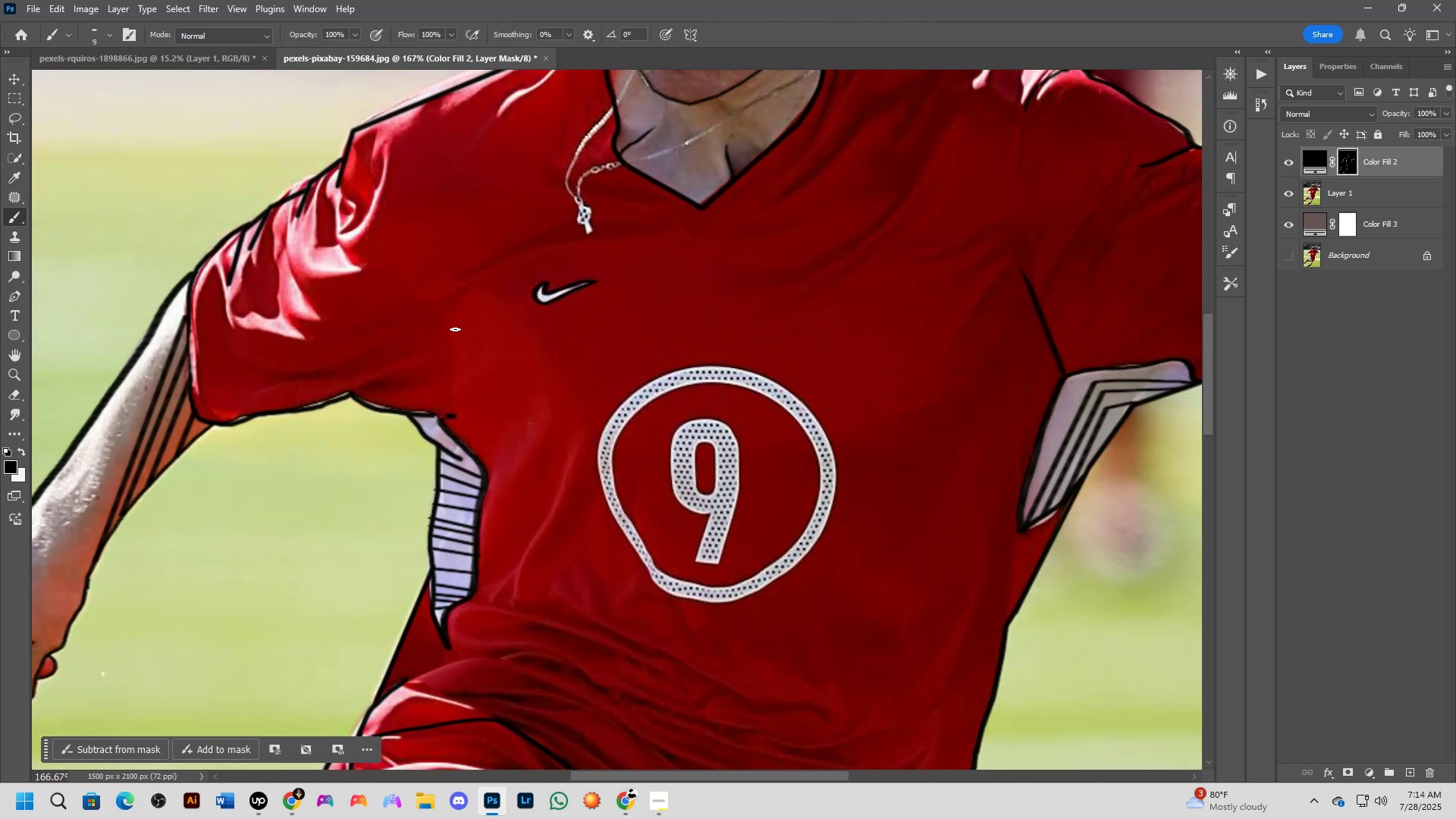 
key(Control+Z)
 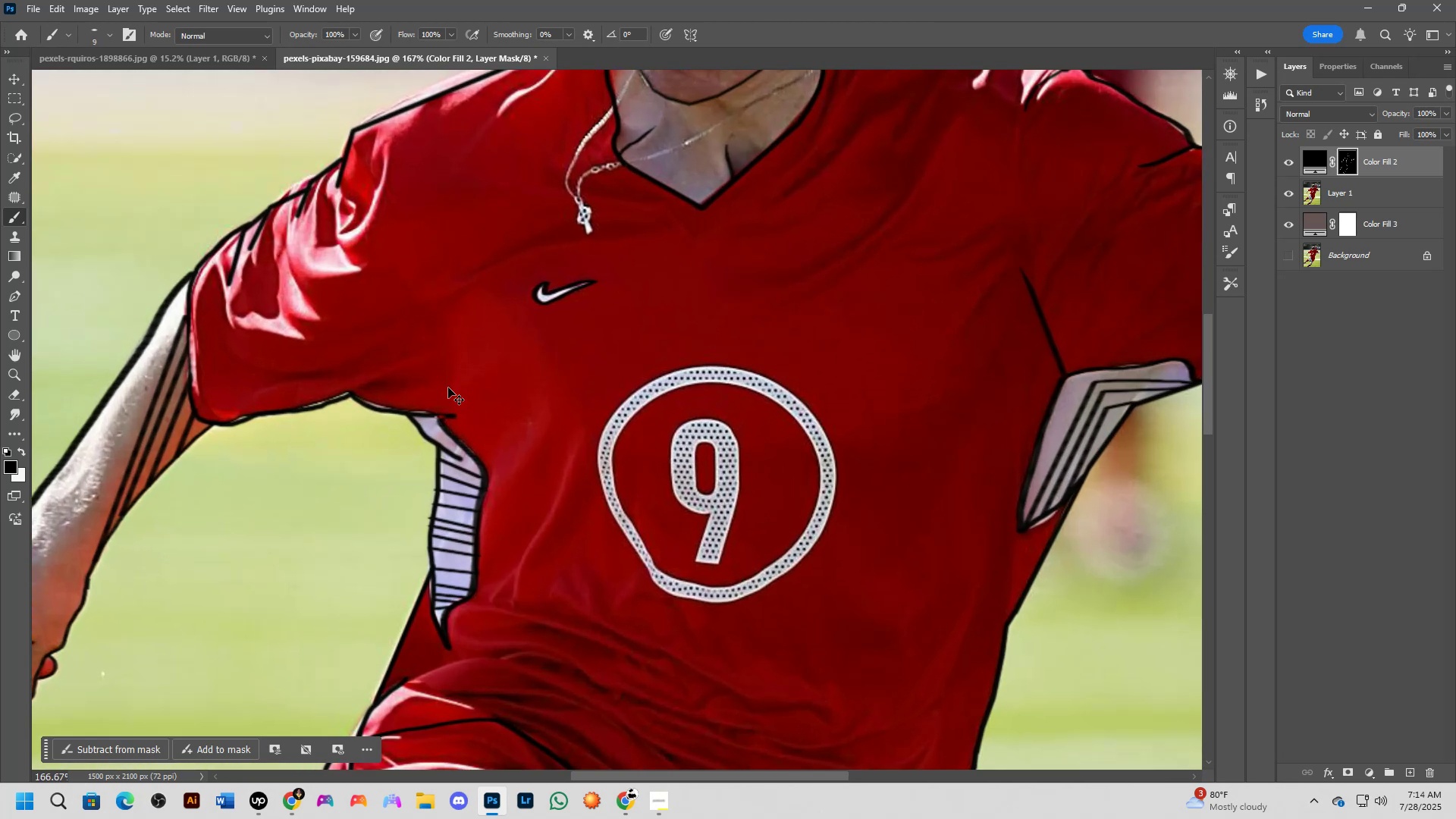 
key(Control+Z)
 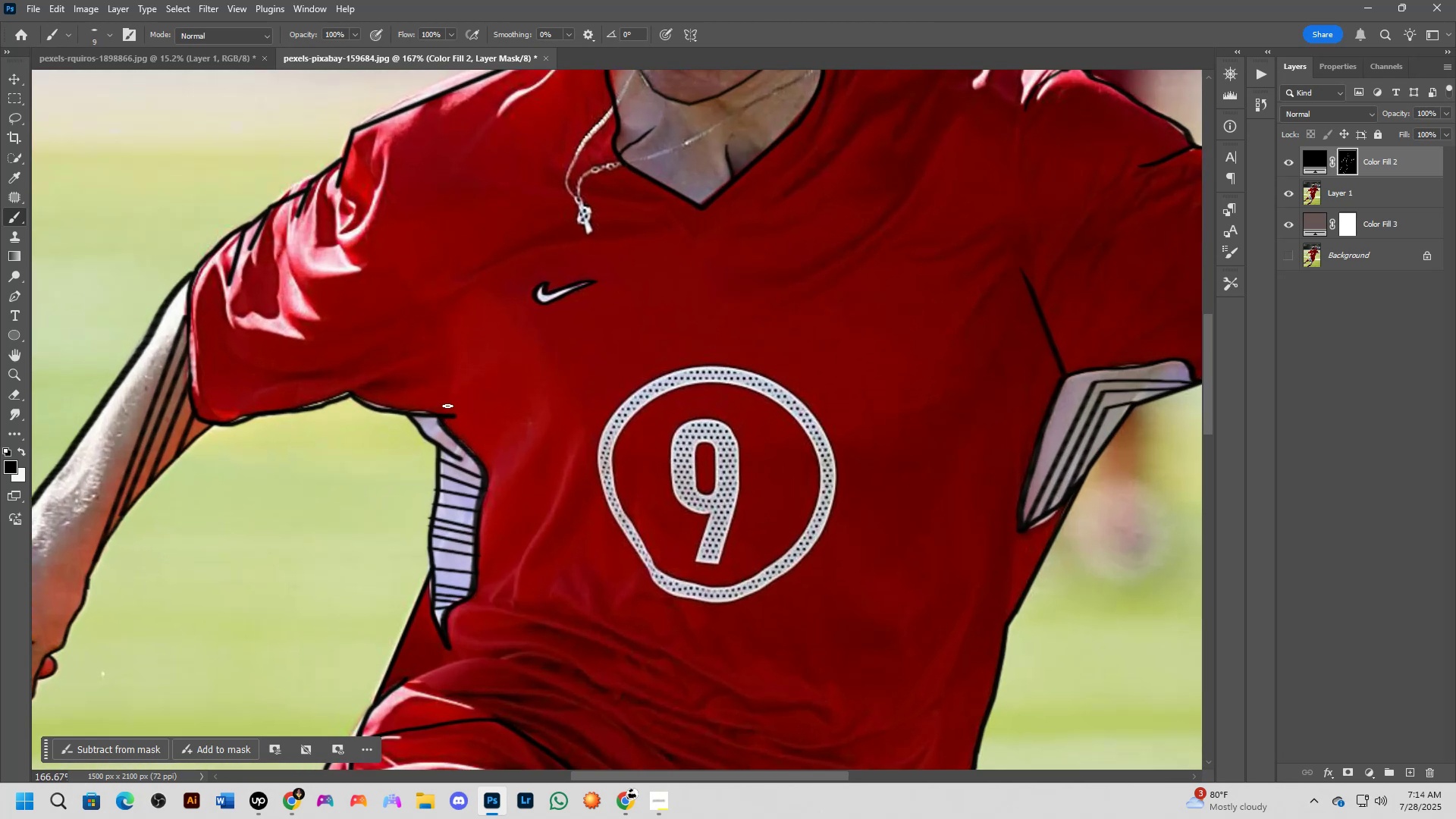 
key(X)
 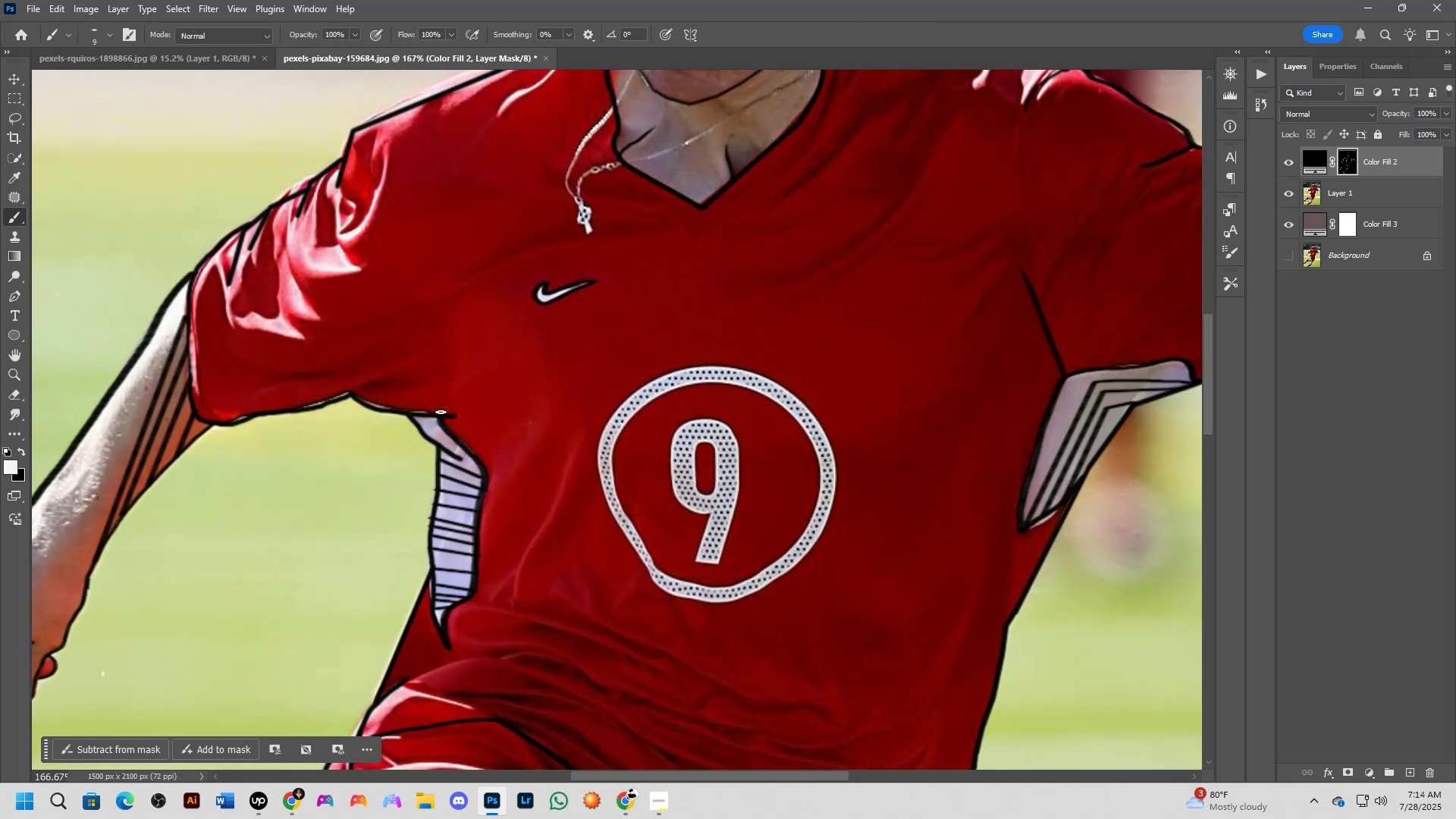 
left_click([441, 412])
 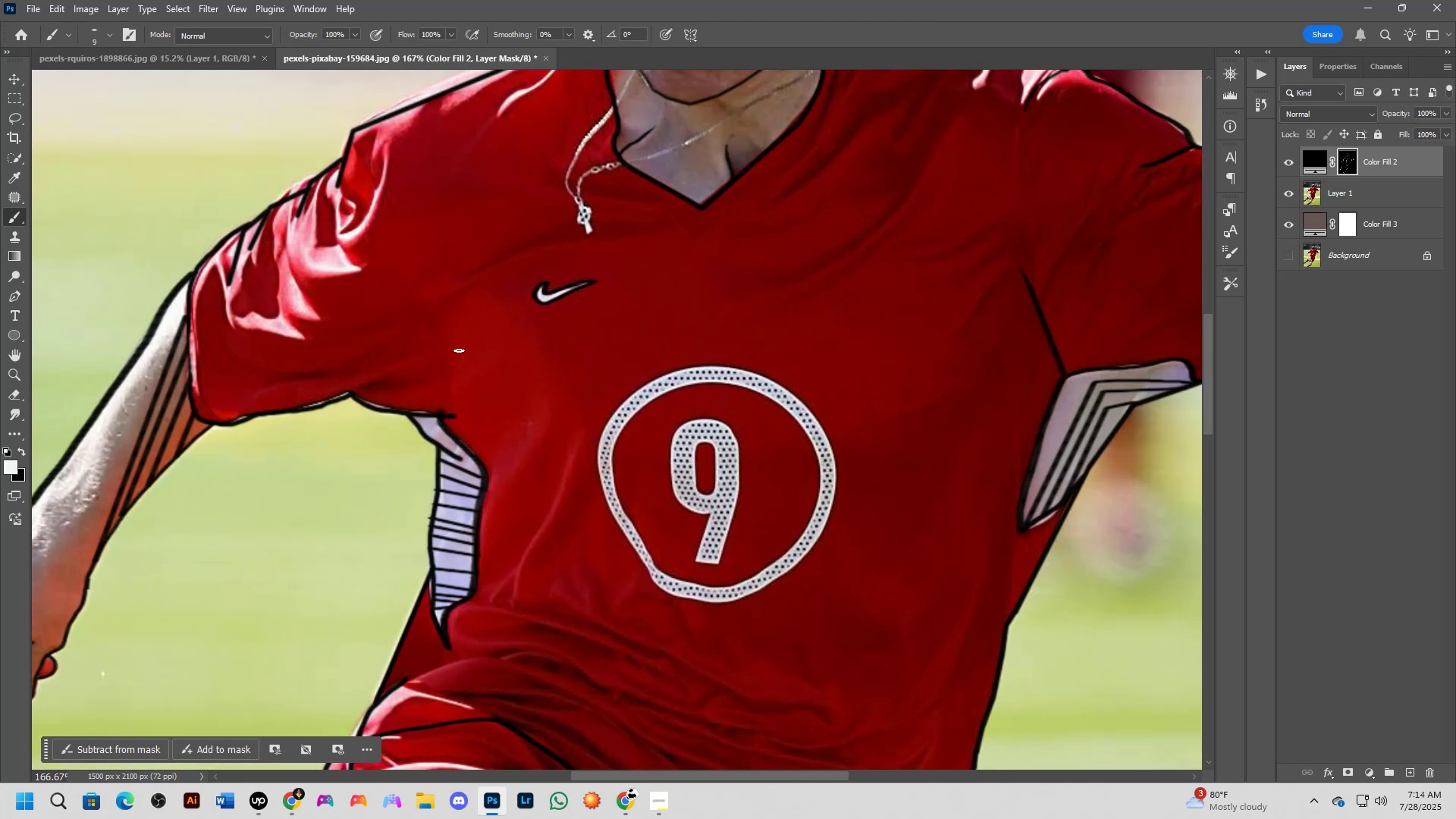 
hold_key(key=ShiftLeft, duration=0.48)
left_click([447, 317])
 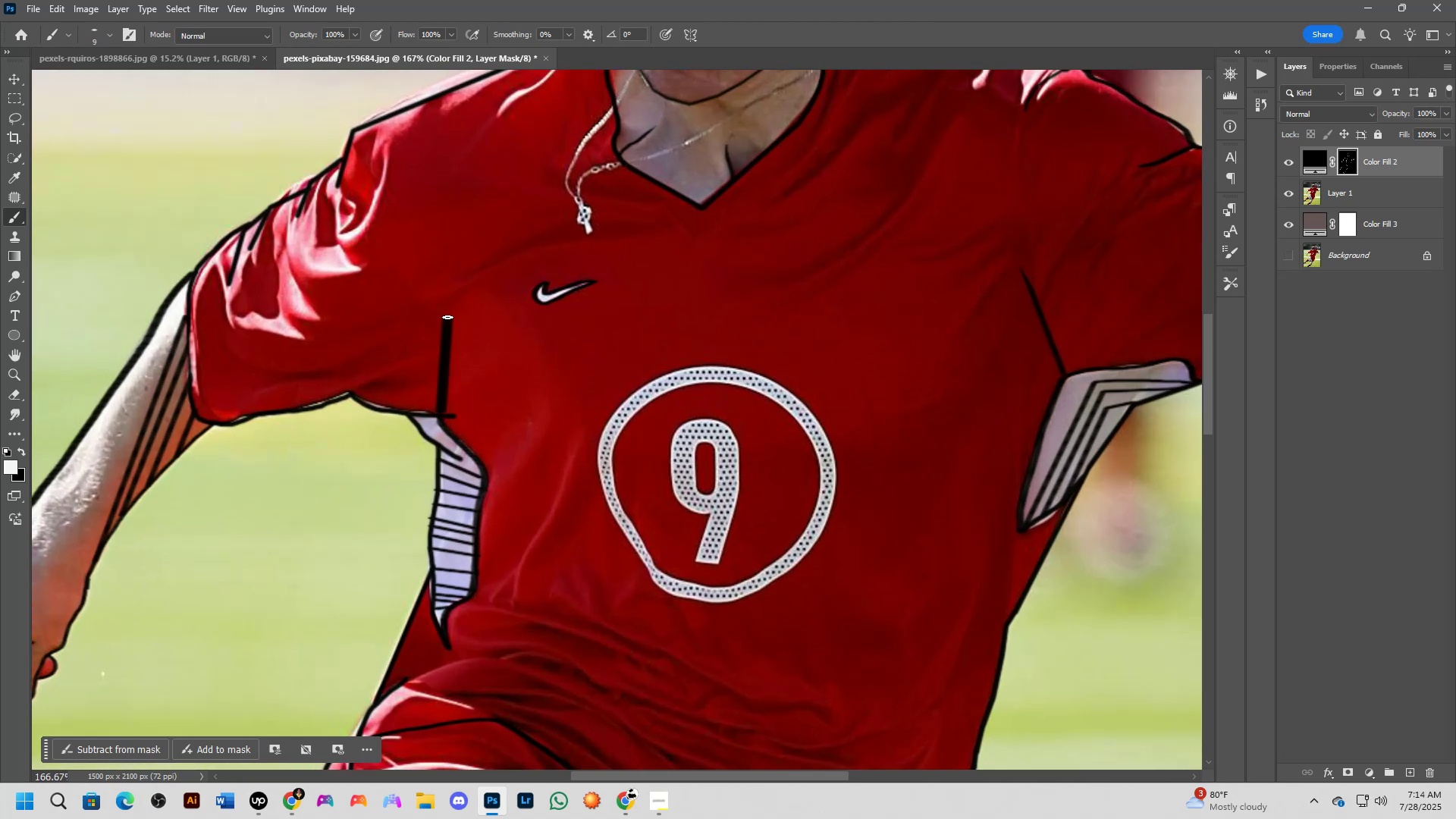 
key(Shift+ShiftLeft)
 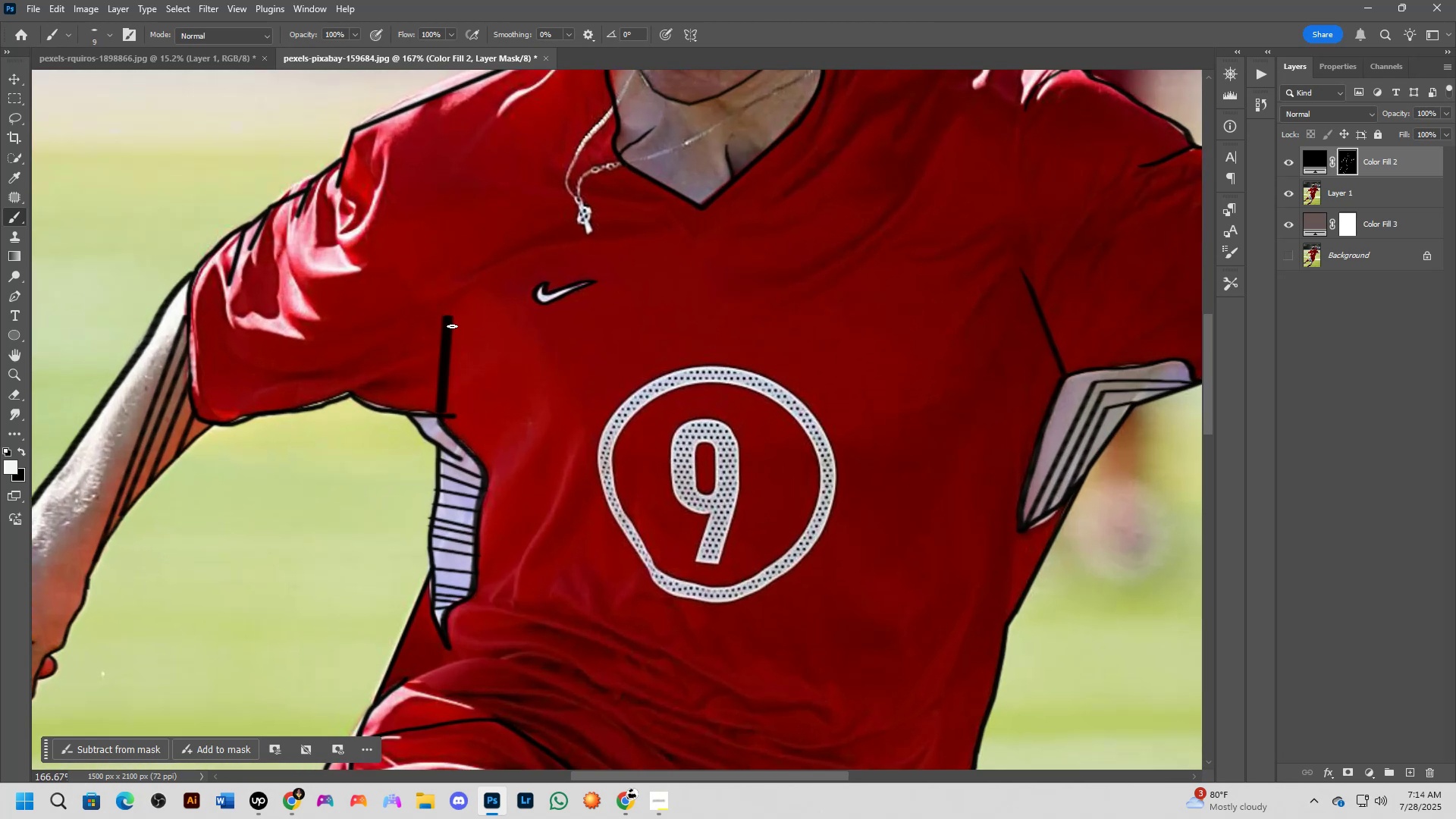 
scroll: coordinate [453, 344], scroll_direction: up, amount: 2.0
 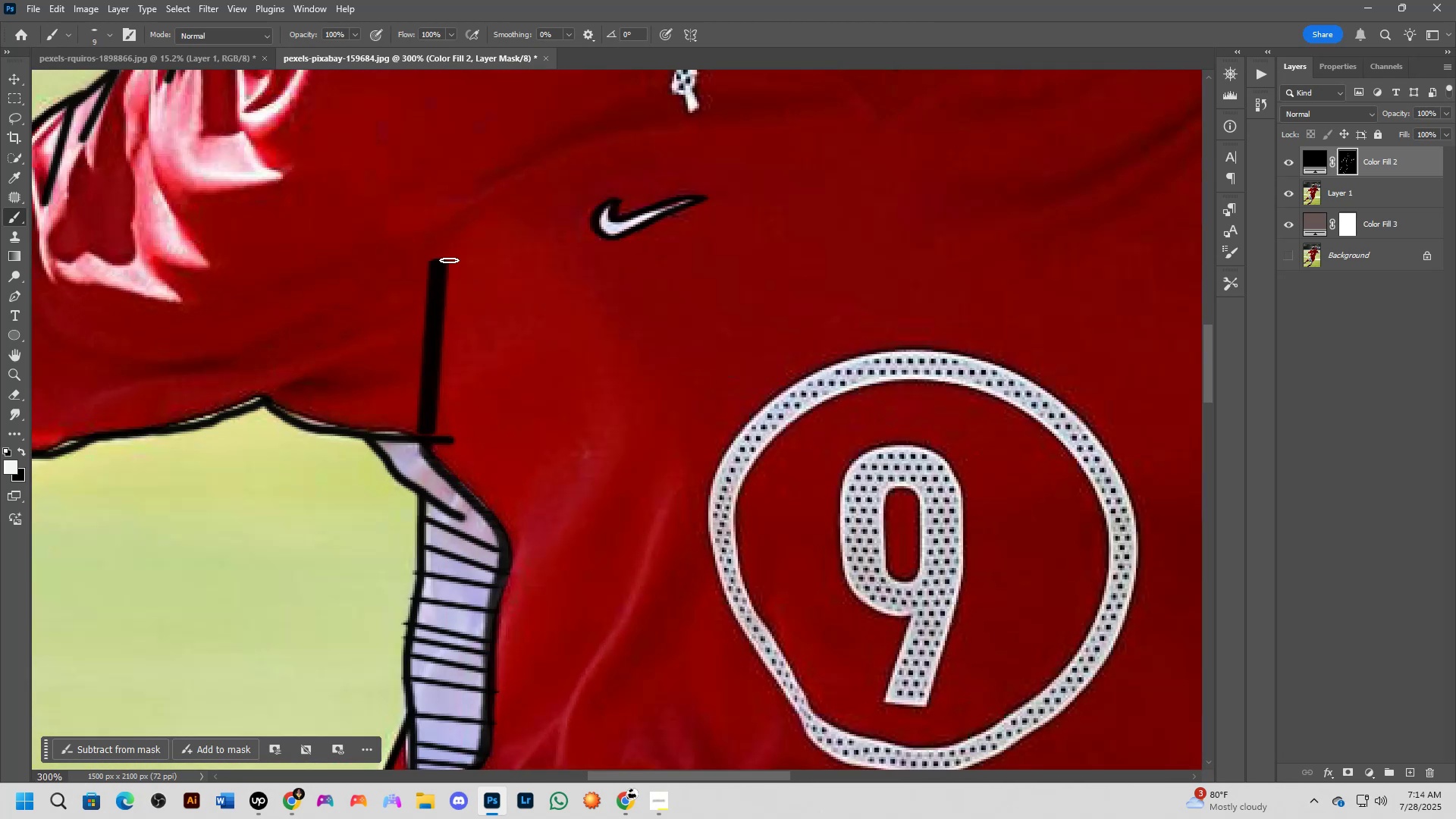 
key(Shift+ShiftLeft)
 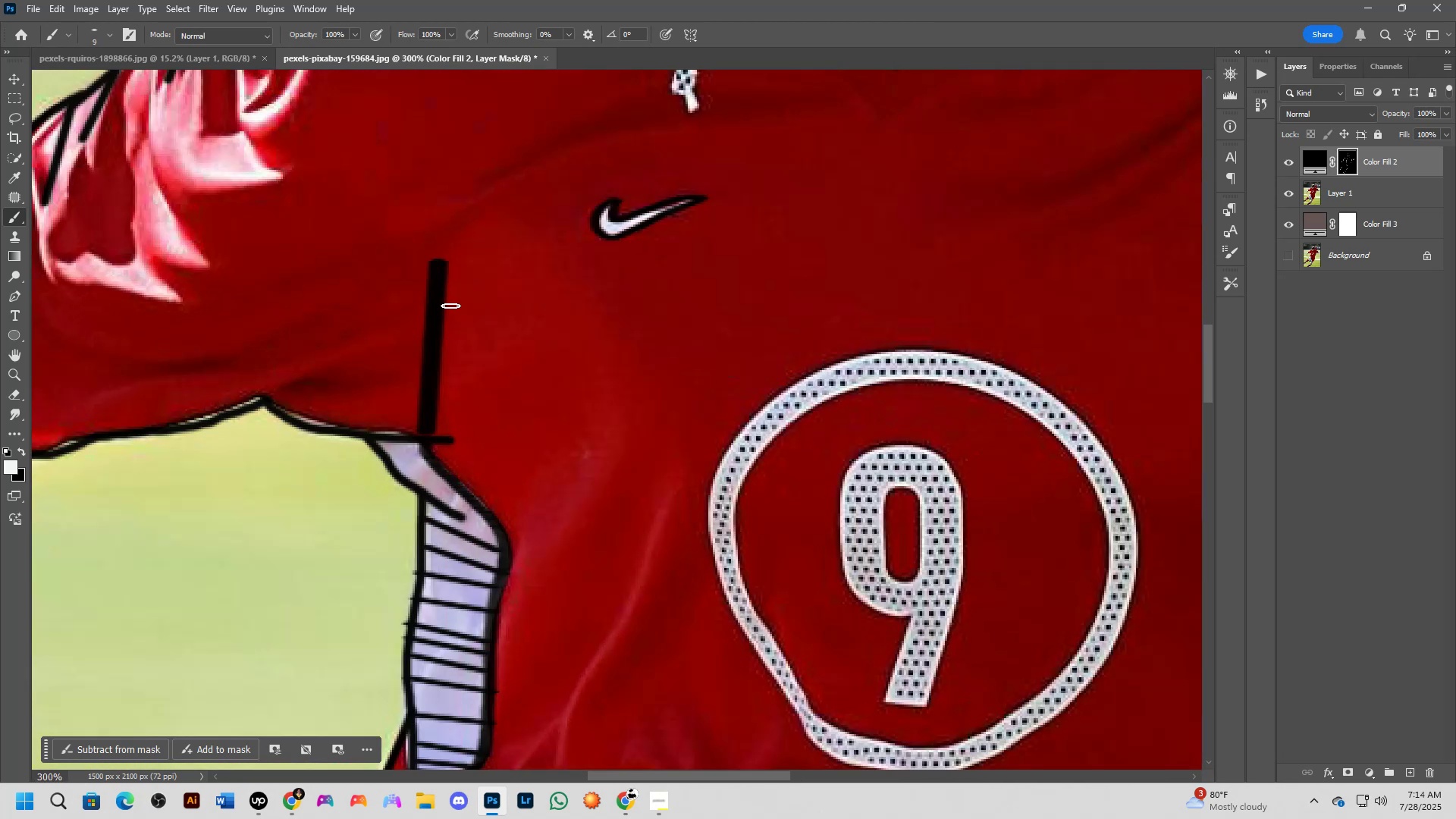 
key(X)
 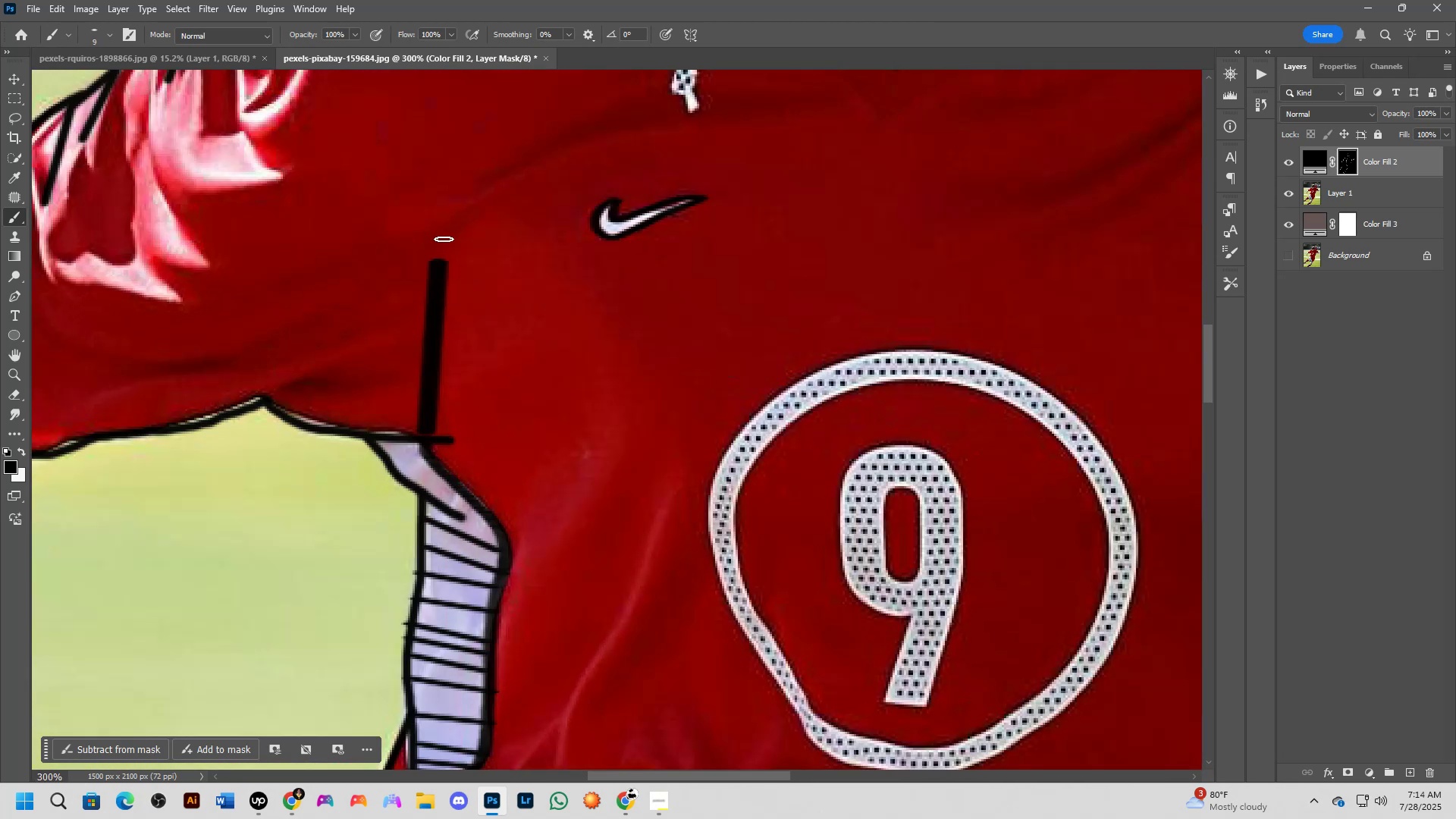 
left_click_drag(start_coordinate=[441, 243], to_coordinate=[453, 235])
 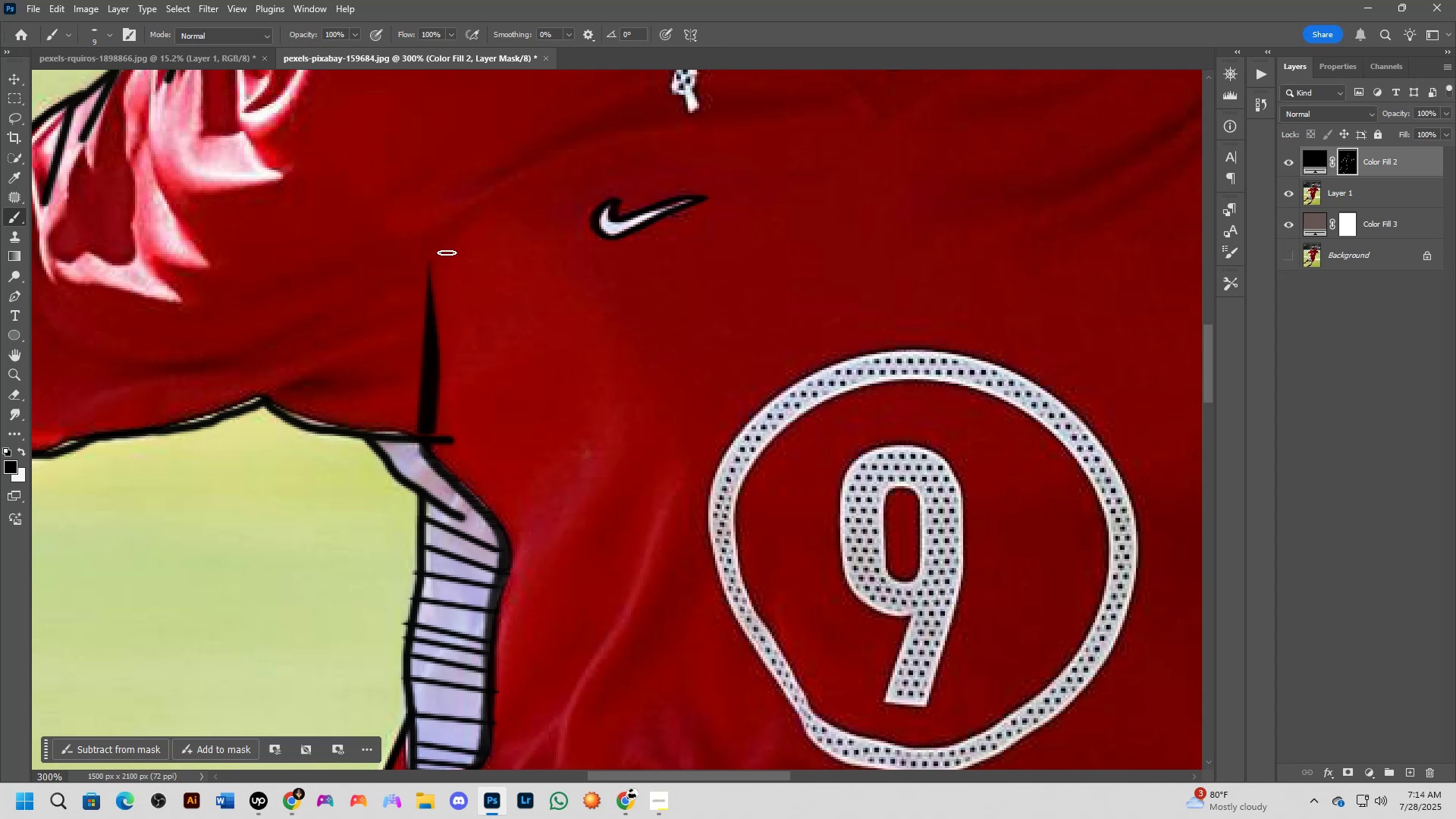 
left_click_drag(start_coordinate=[446, 255], to_coordinate=[448, 402])
 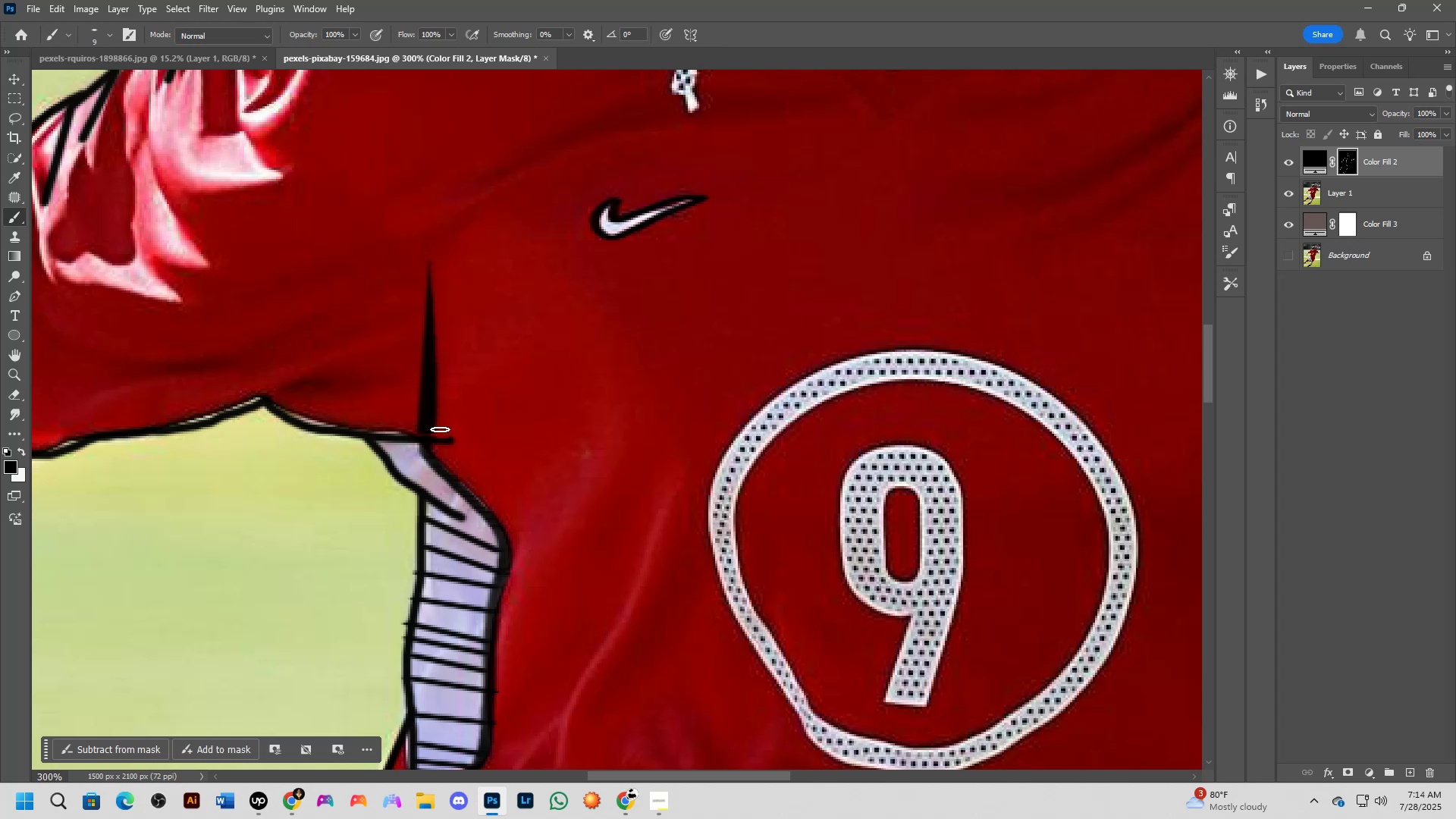 
key(Control+ControlLeft)
 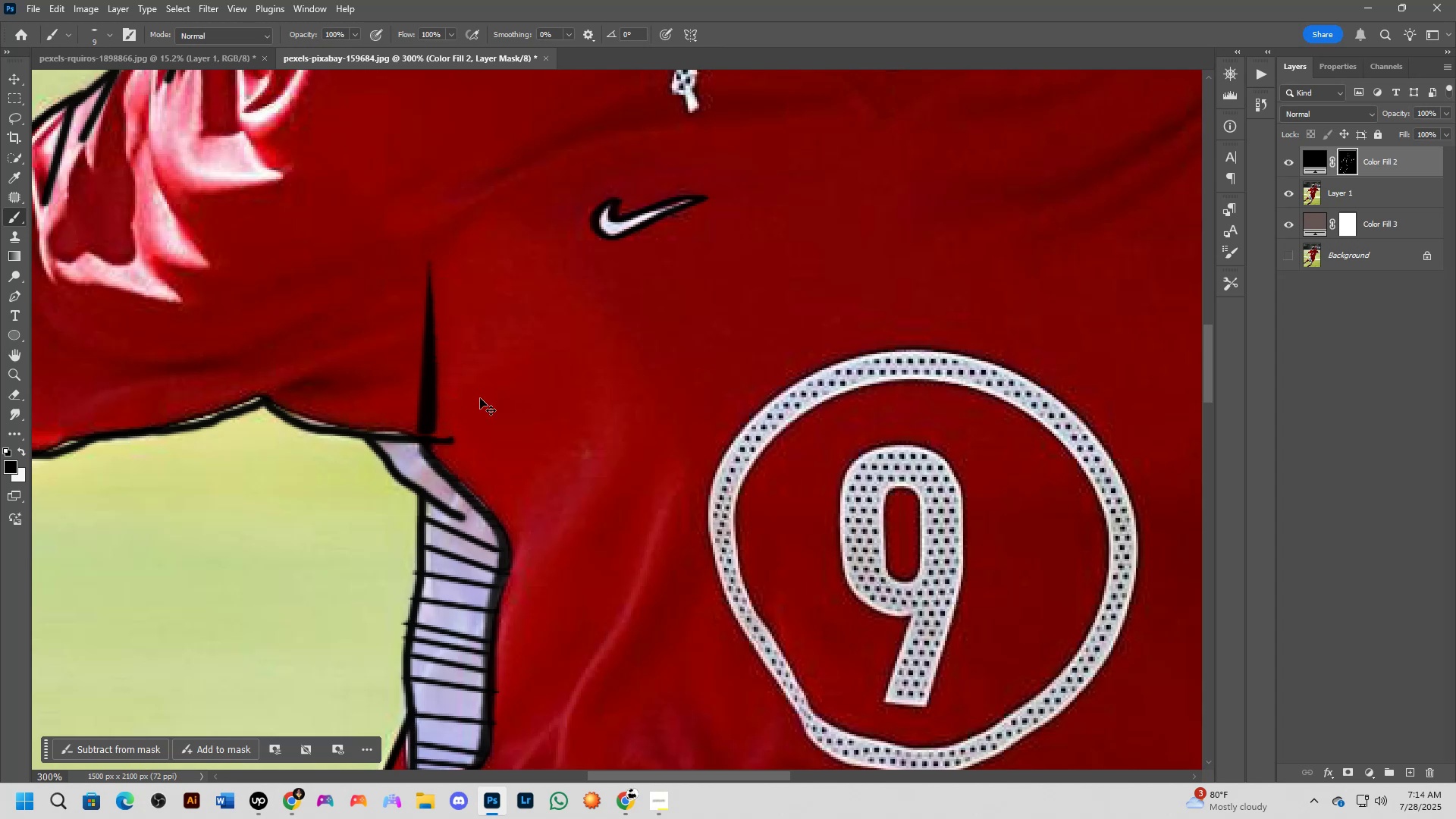 
key(Control+Z)
 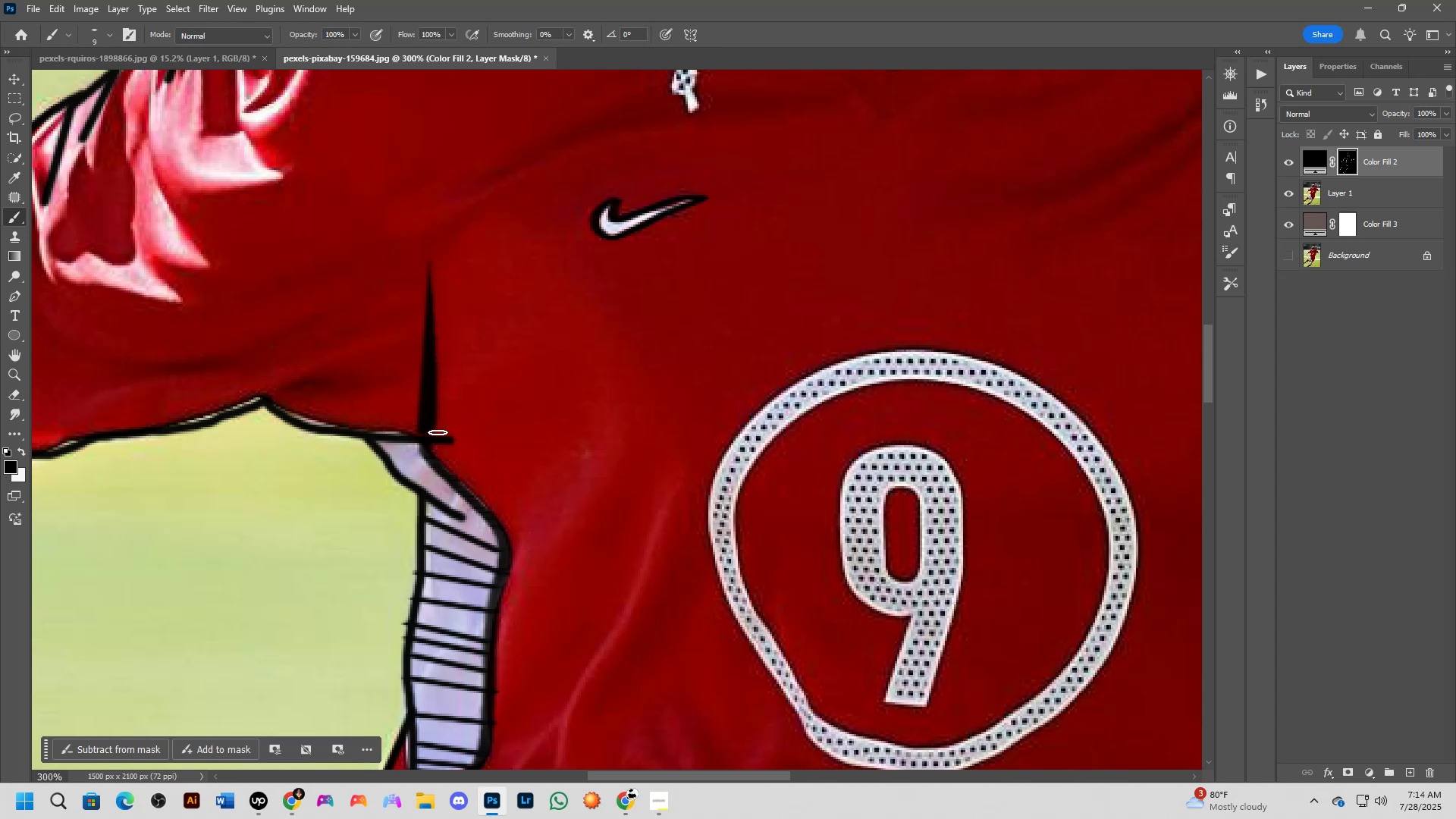 
hold_key(key=ShiftLeft, duration=0.57)
left_click([434, 209])
 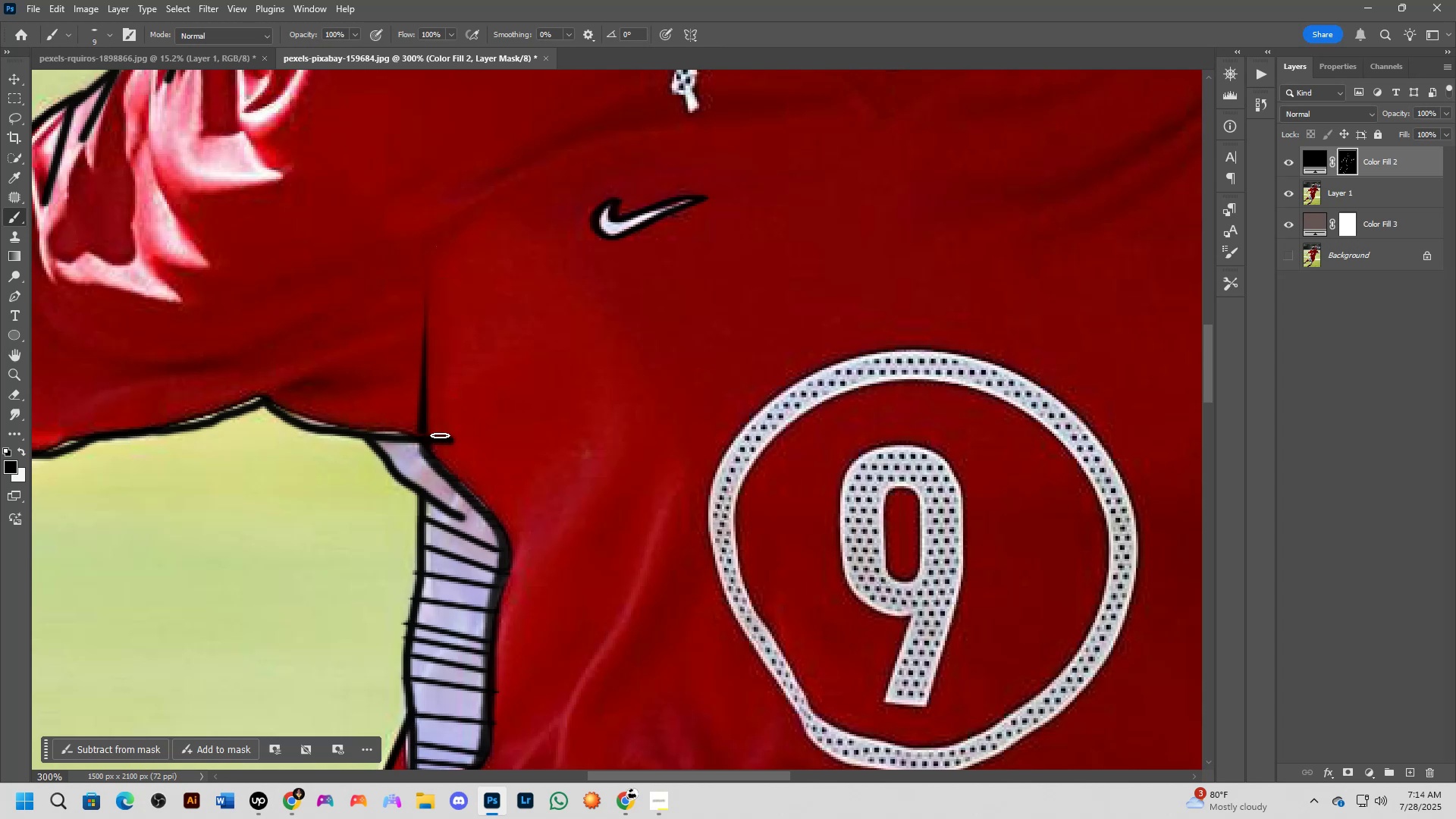 
left_click([436, 434])
 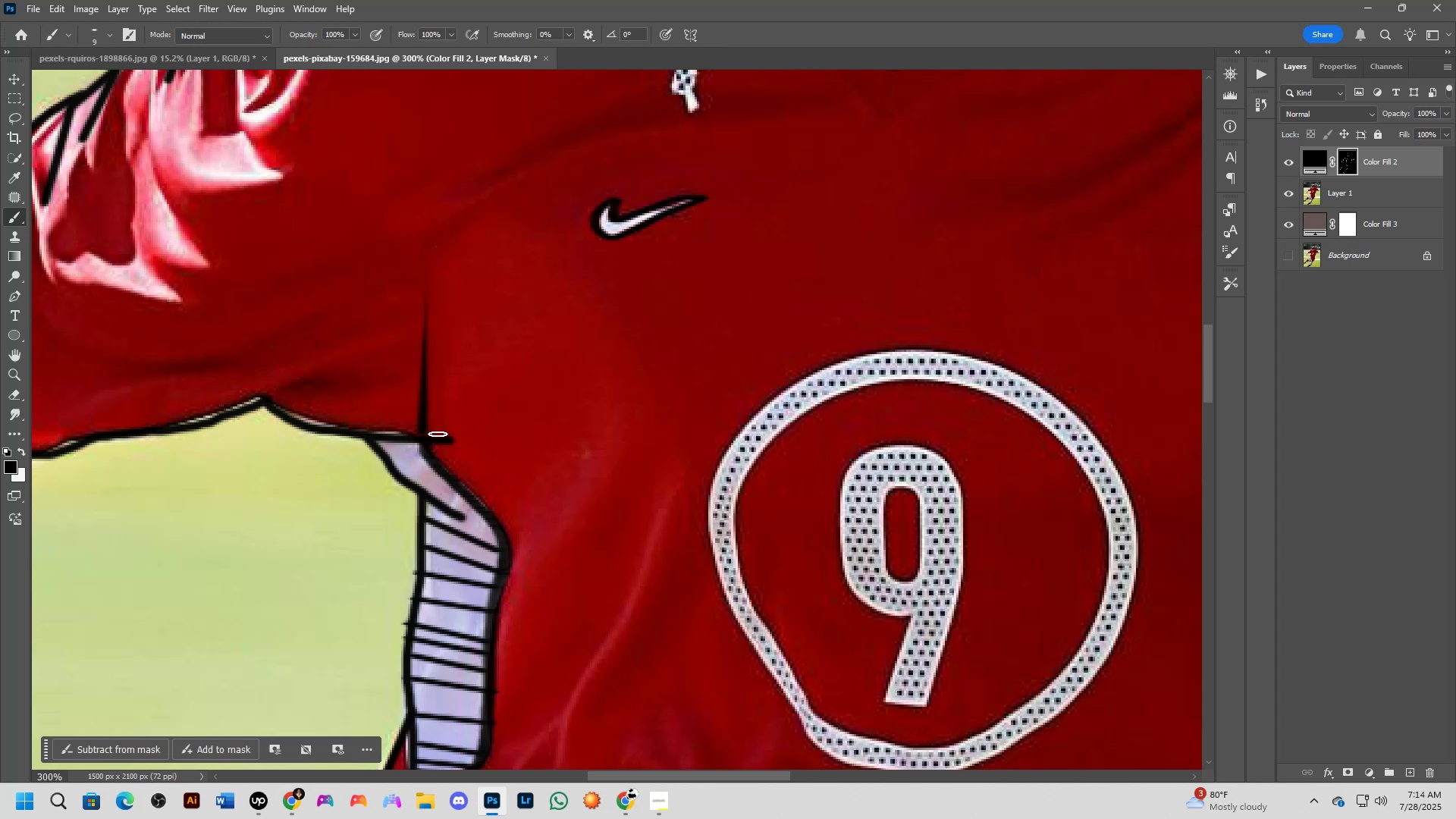 
hold_key(key=ShiftLeft, duration=0.7)
left_click([484, 450])
 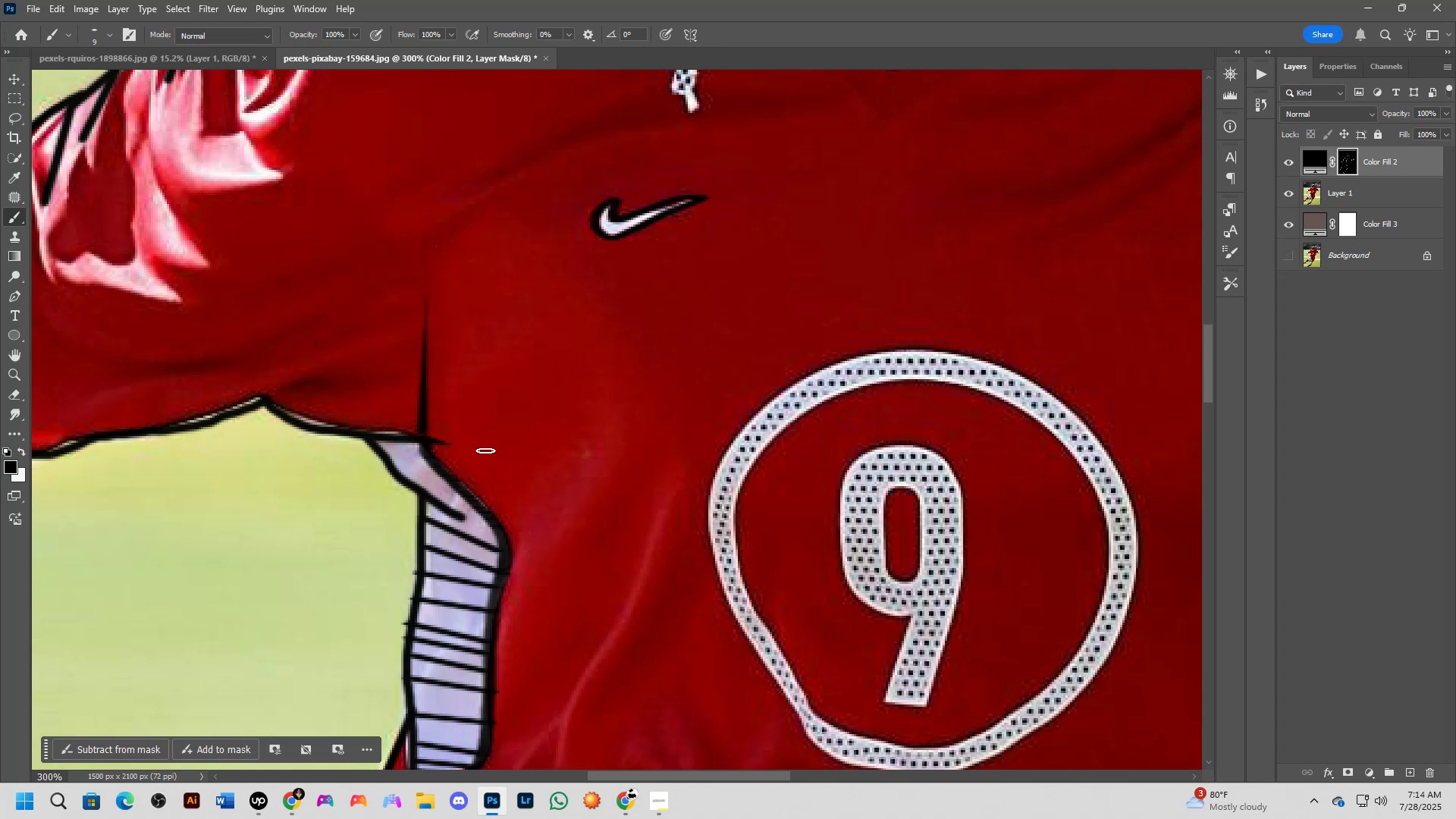 
key(Shift+ShiftLeft)
 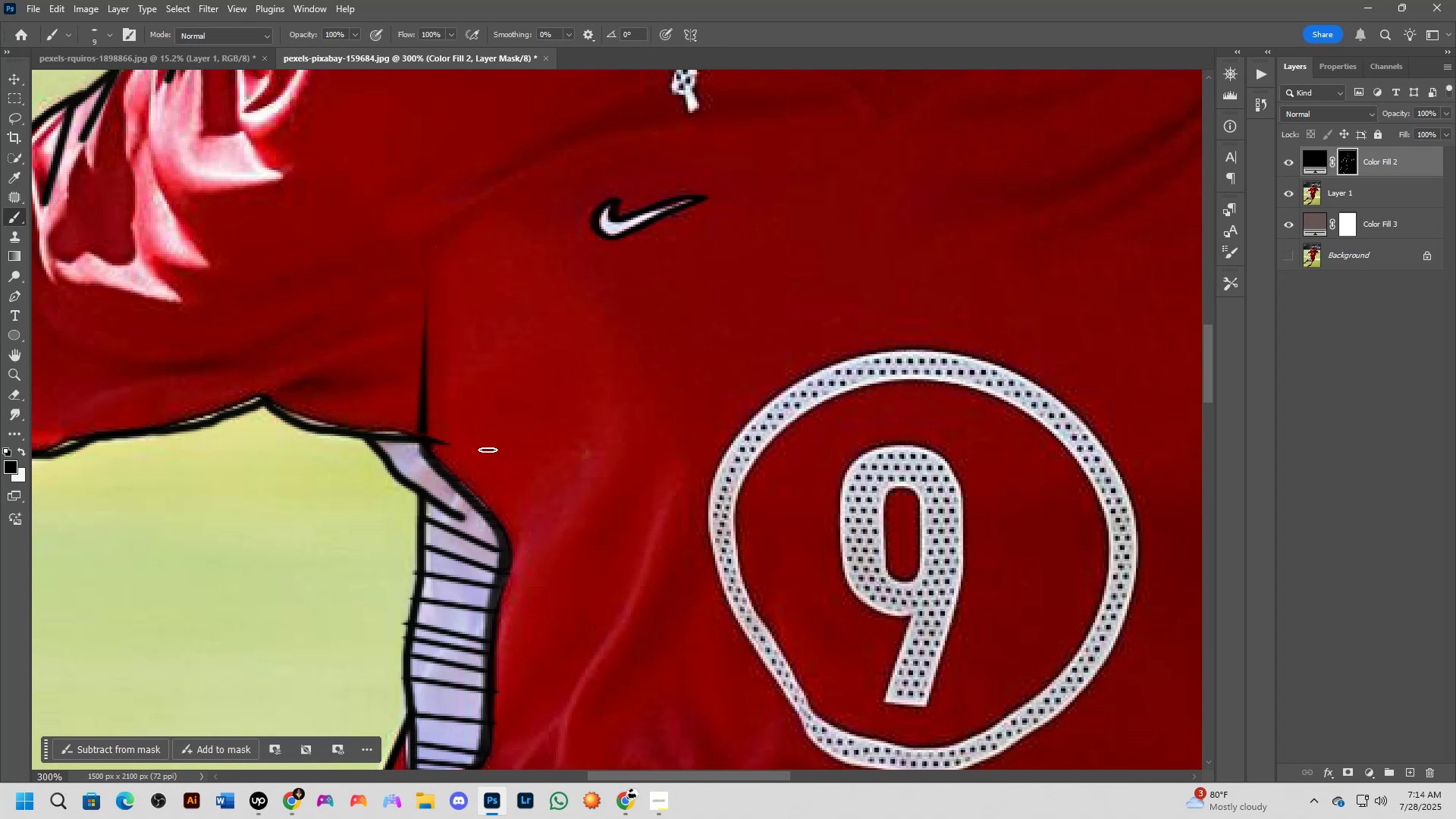 
scroll: coordinate [488, 449], scroll_direction: down, amount: 3.0
 